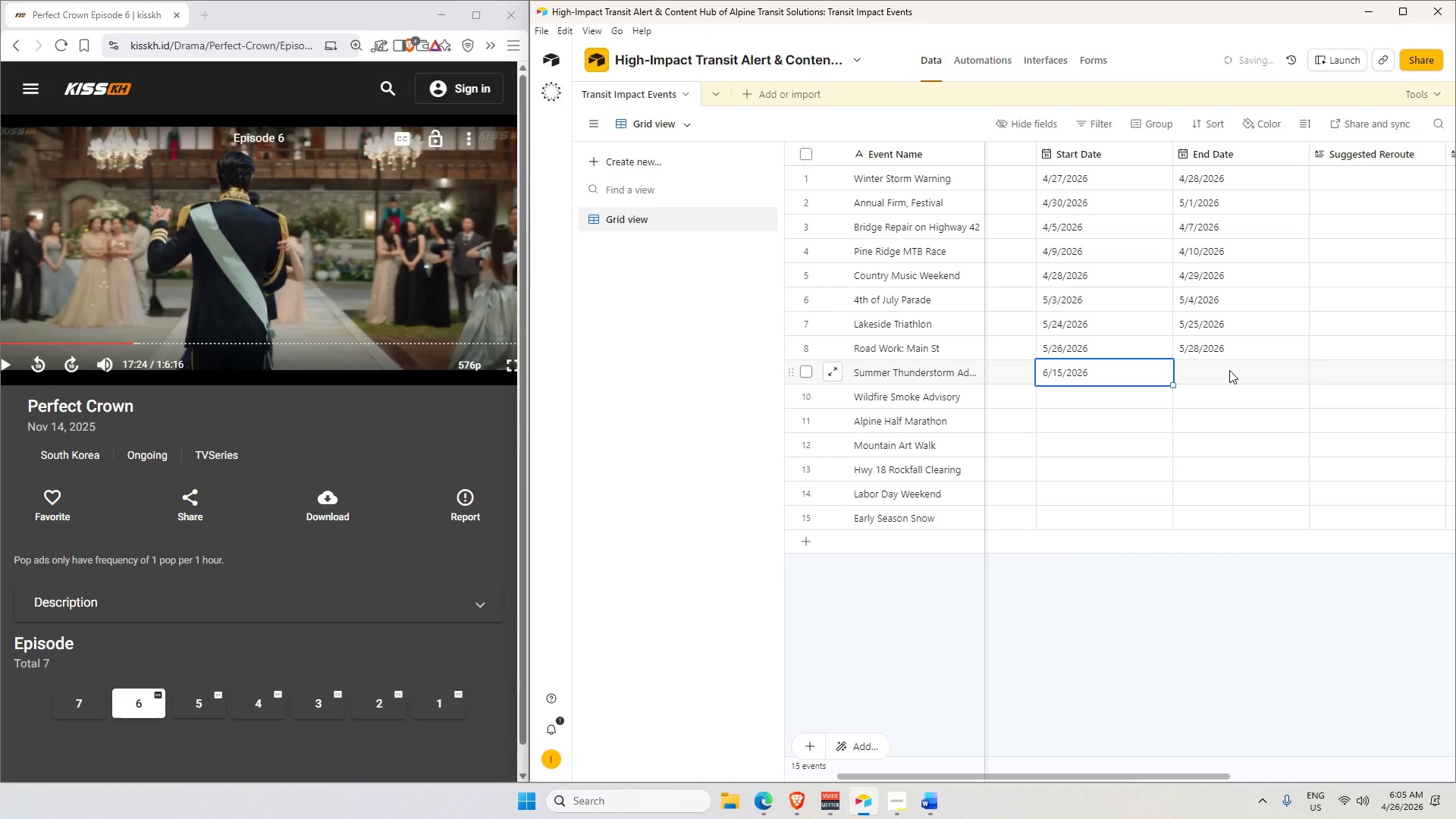 
double_click([1229, 369])
 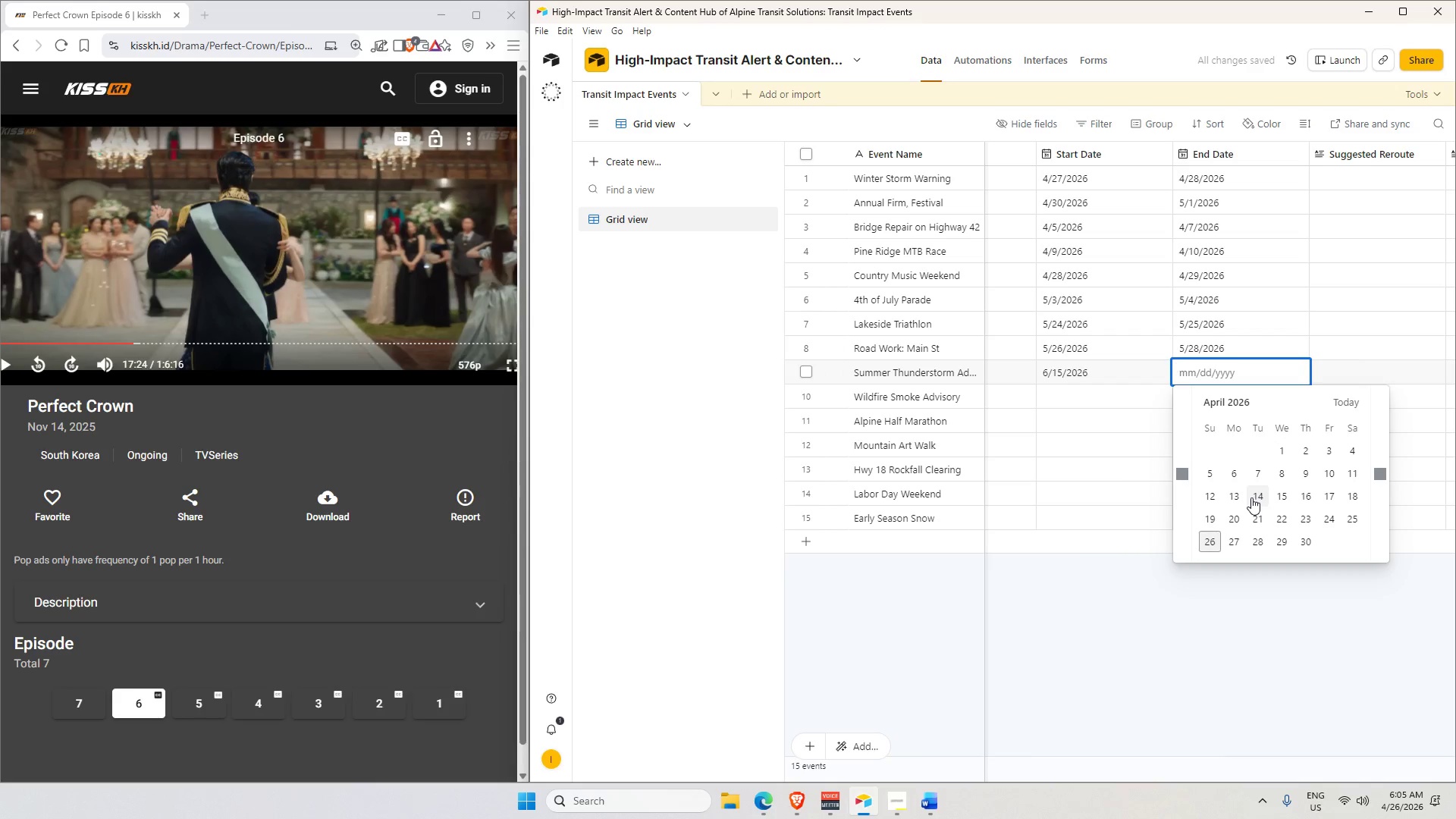 
key(ArrowDown)
 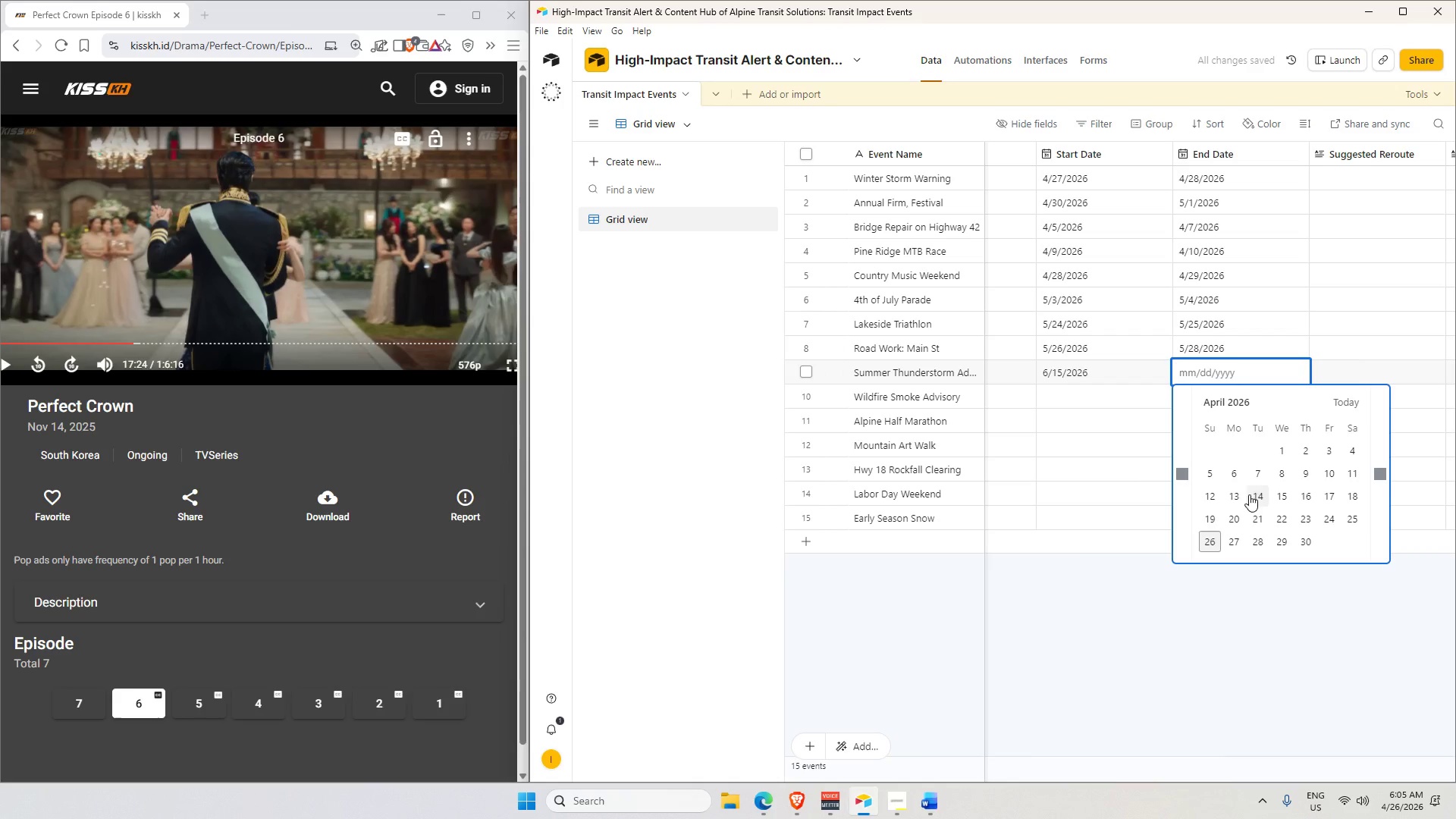 
key(ArrowRight)
 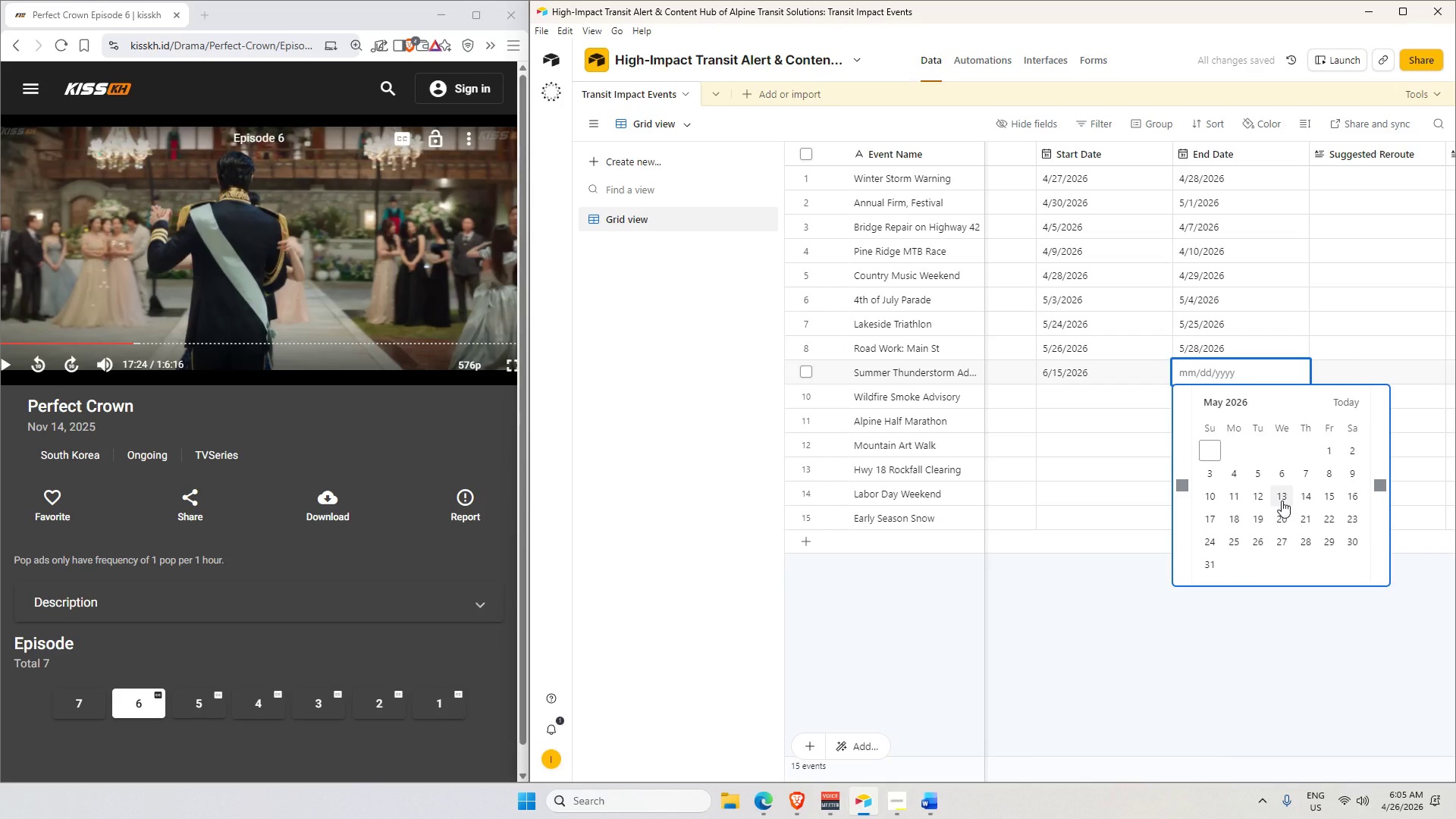 
key(ArrowLeft)
 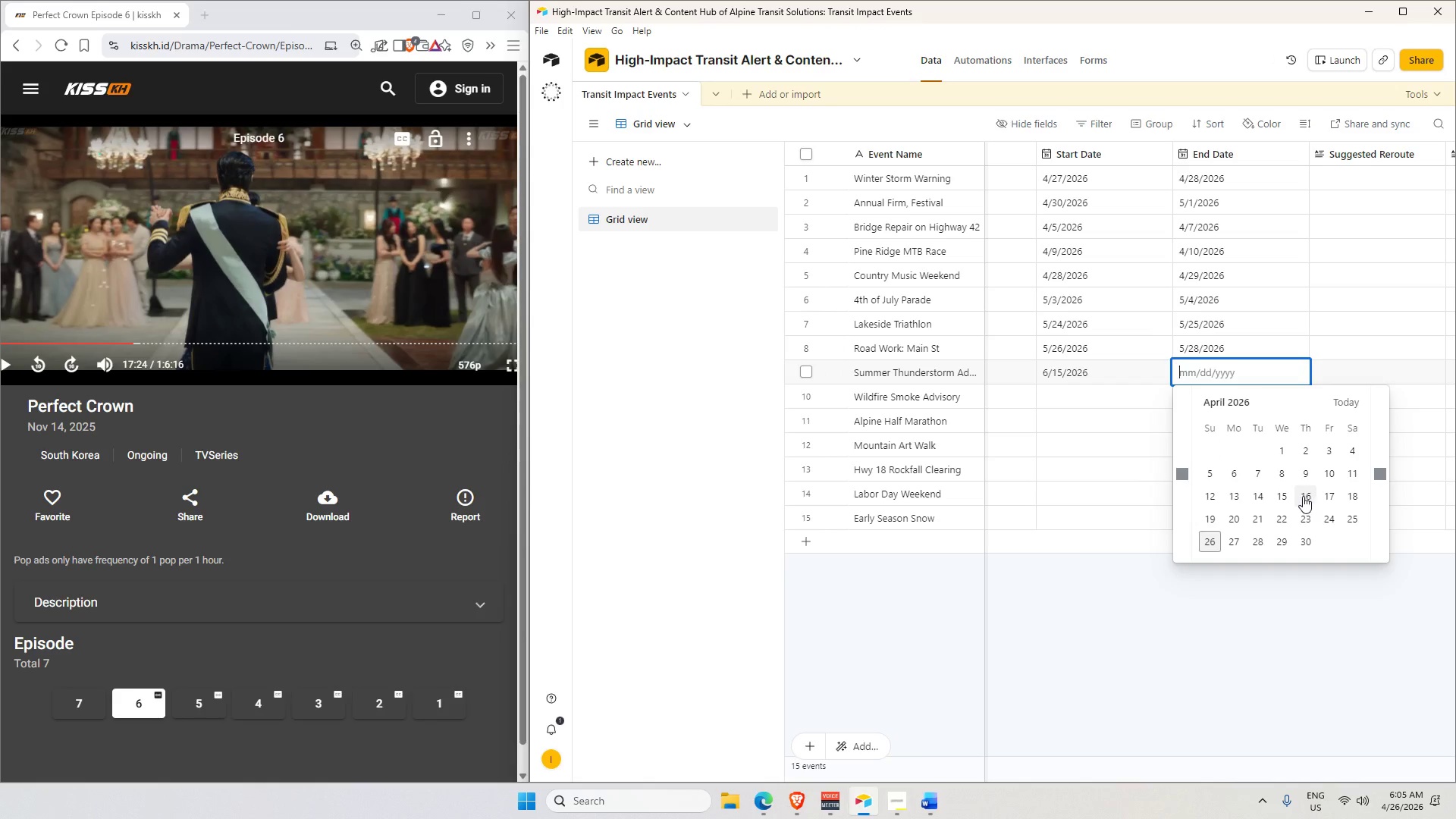 
double_click([1110, 399])
 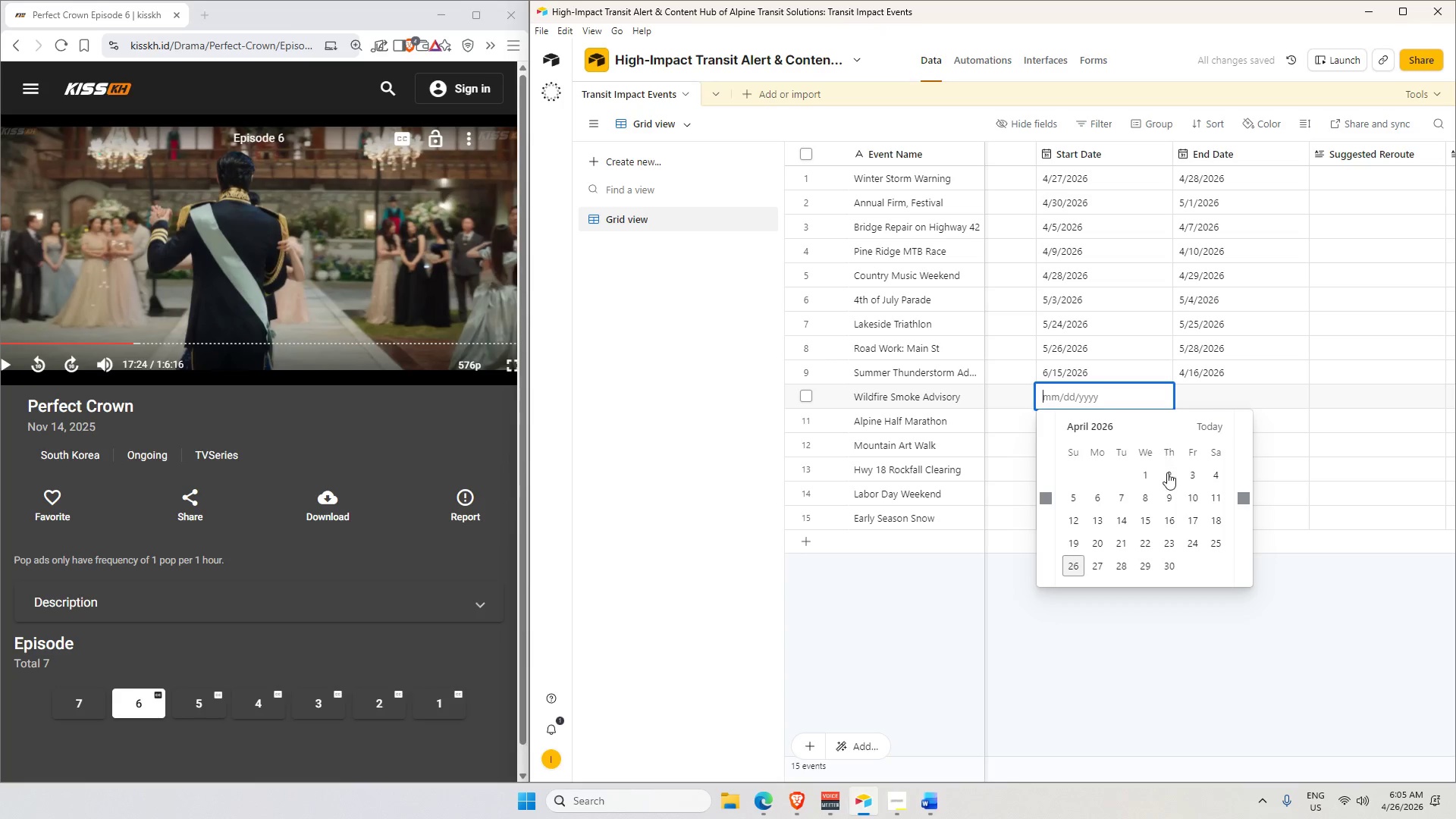 
key(ArrowRight)
 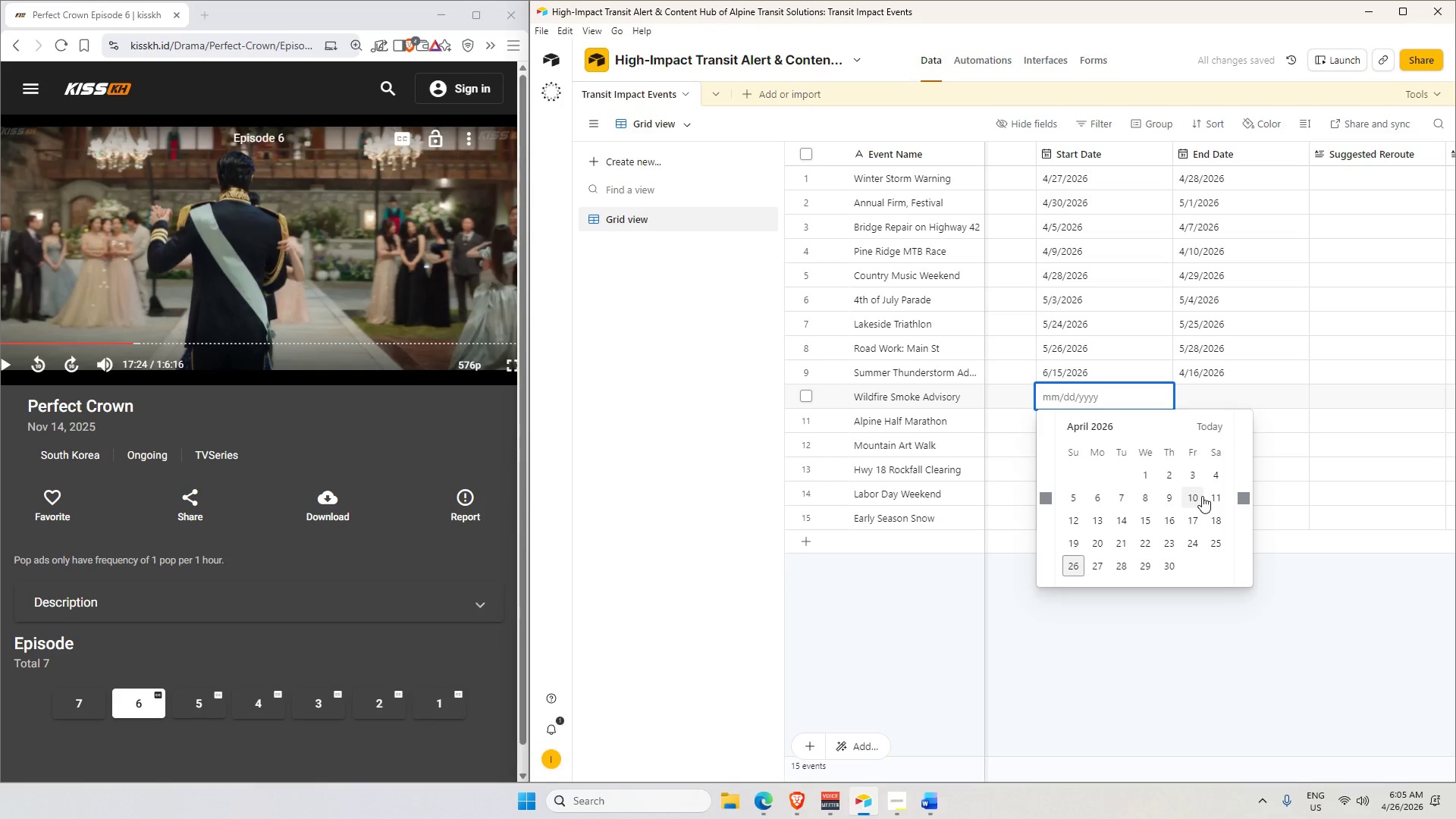 
key(ArrowDown)
 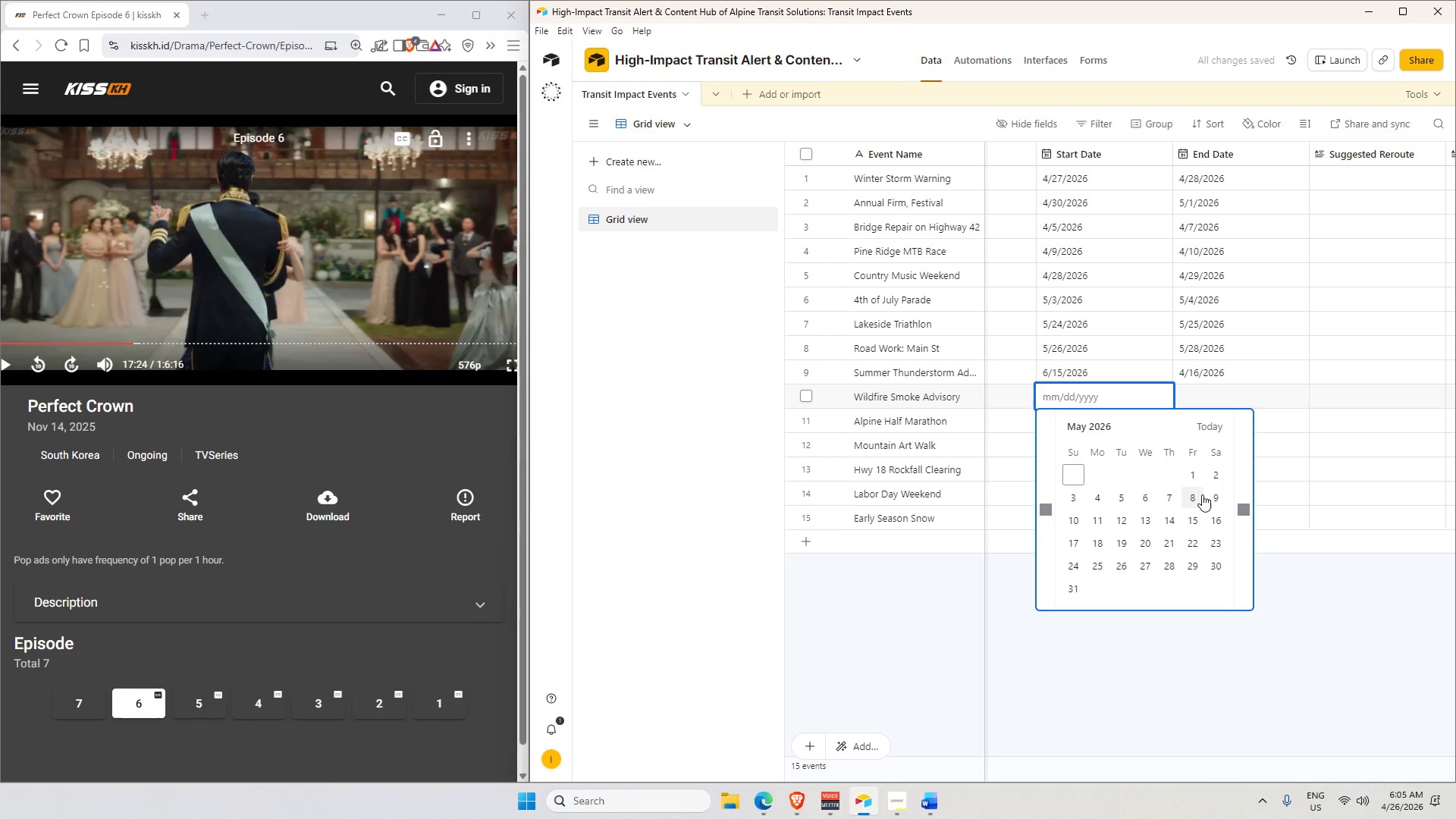 
key(ArrowRight)
 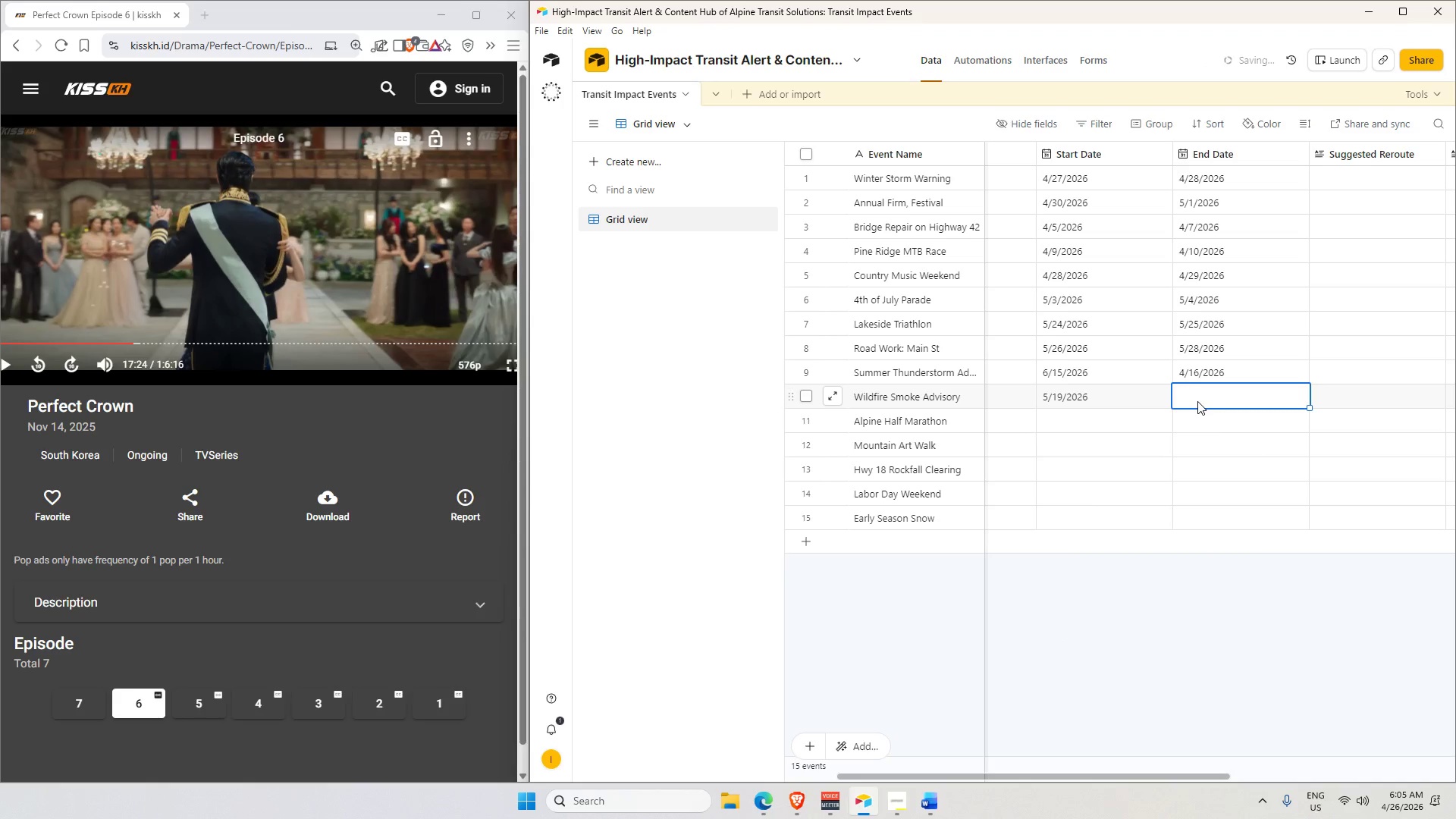 
key(ArrowDown)
 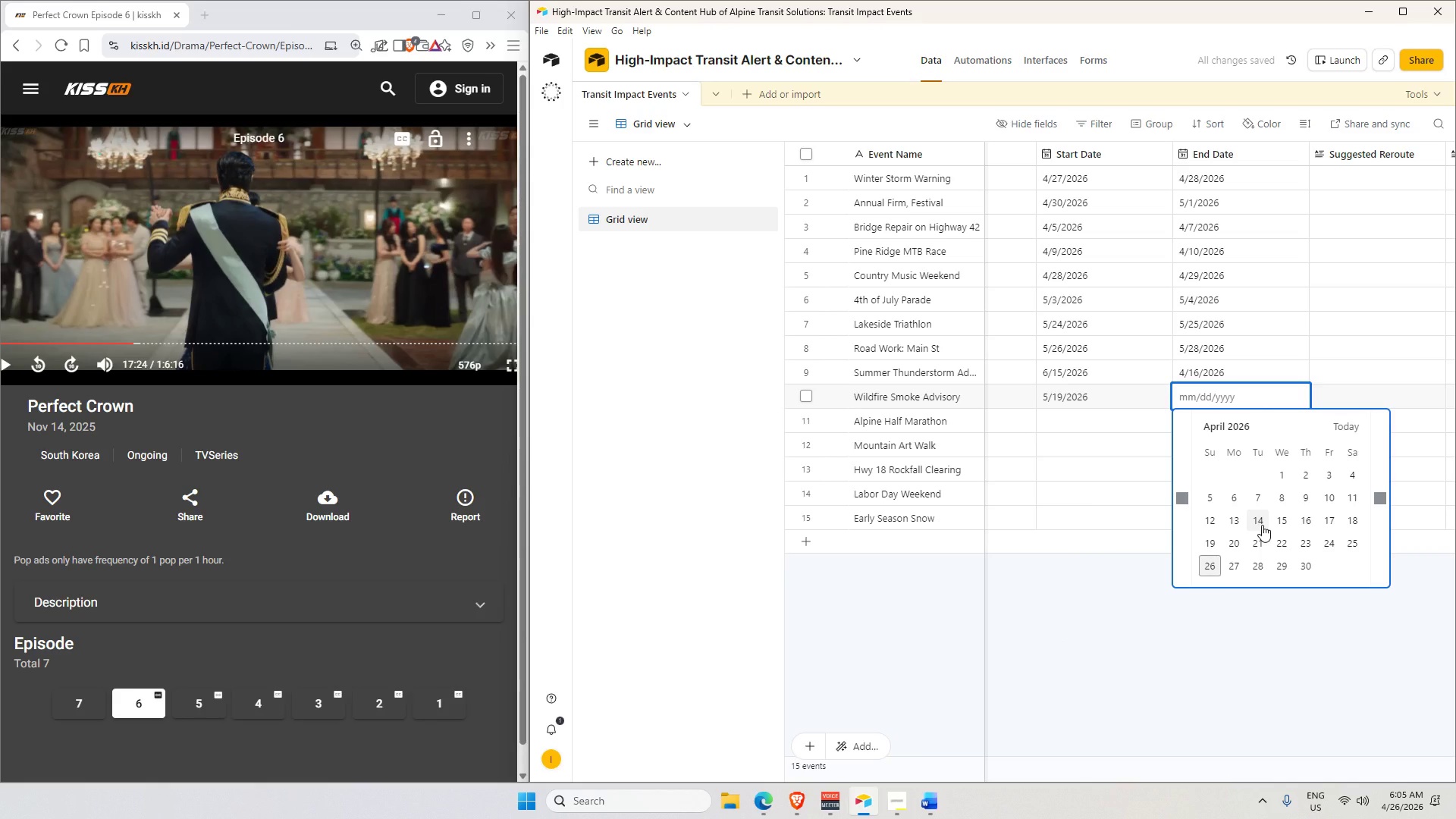 
key(ArrowDown)
 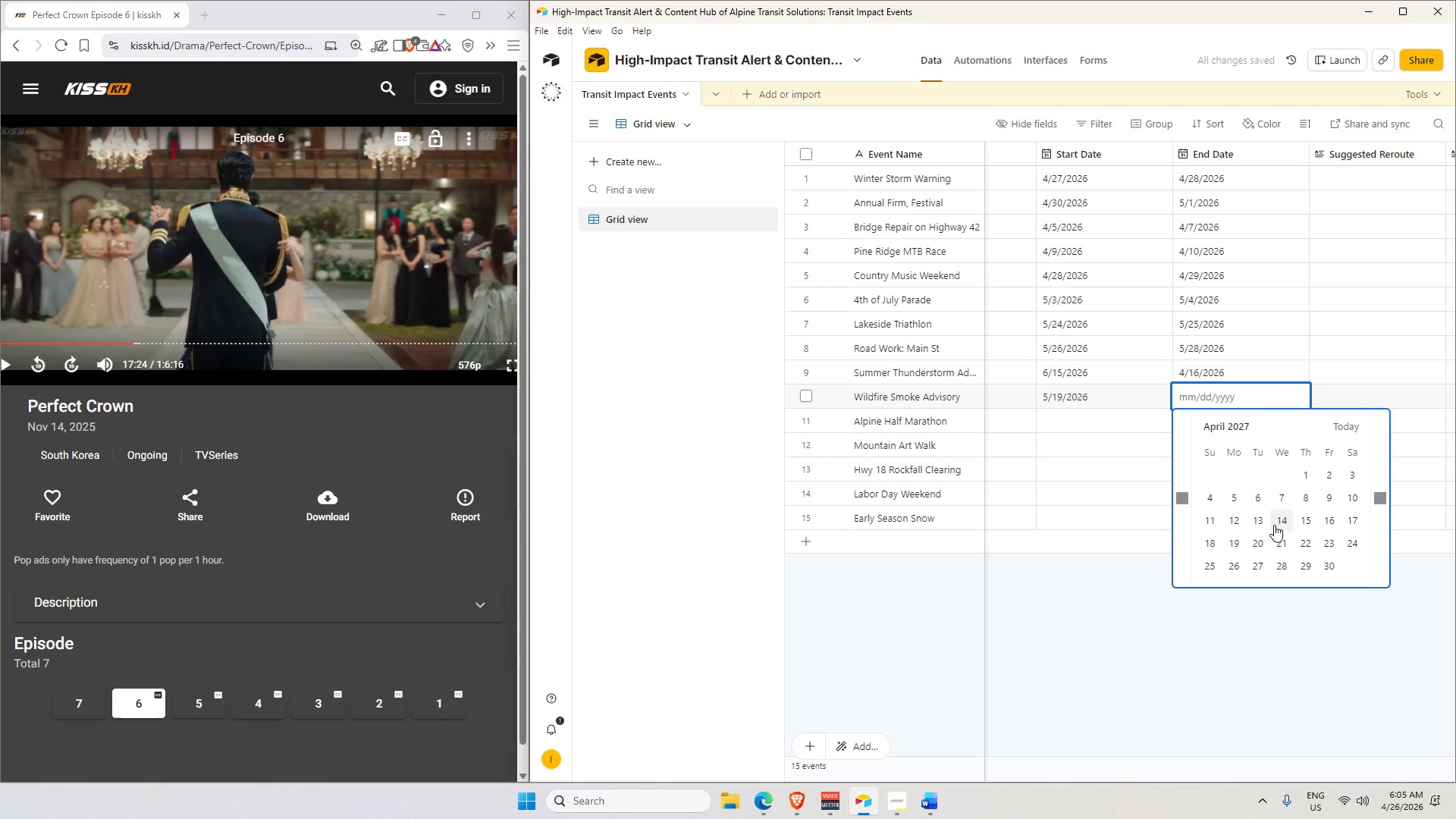 
key(ArrowLeft)
 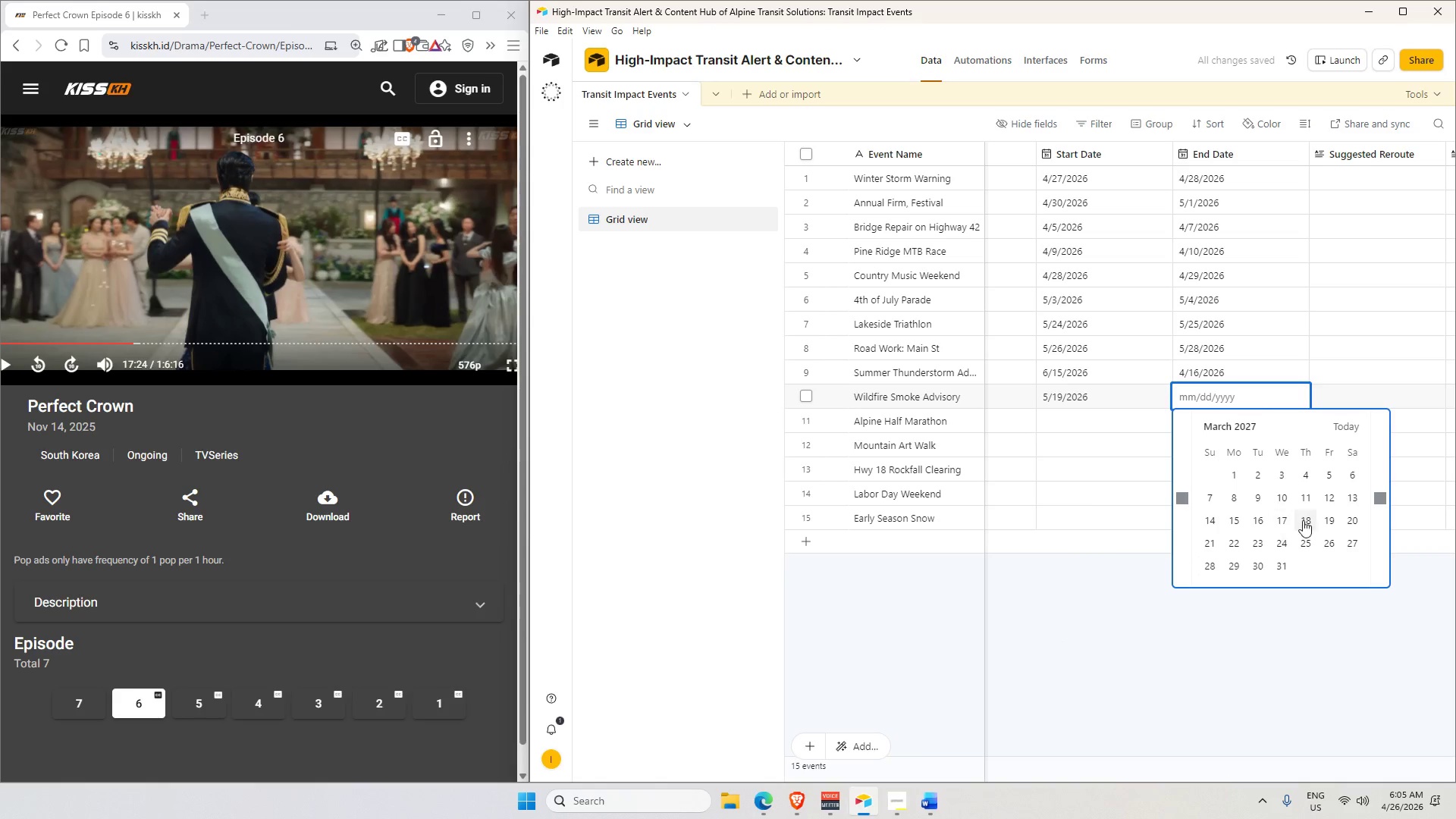 
left_click([1304, 520])
 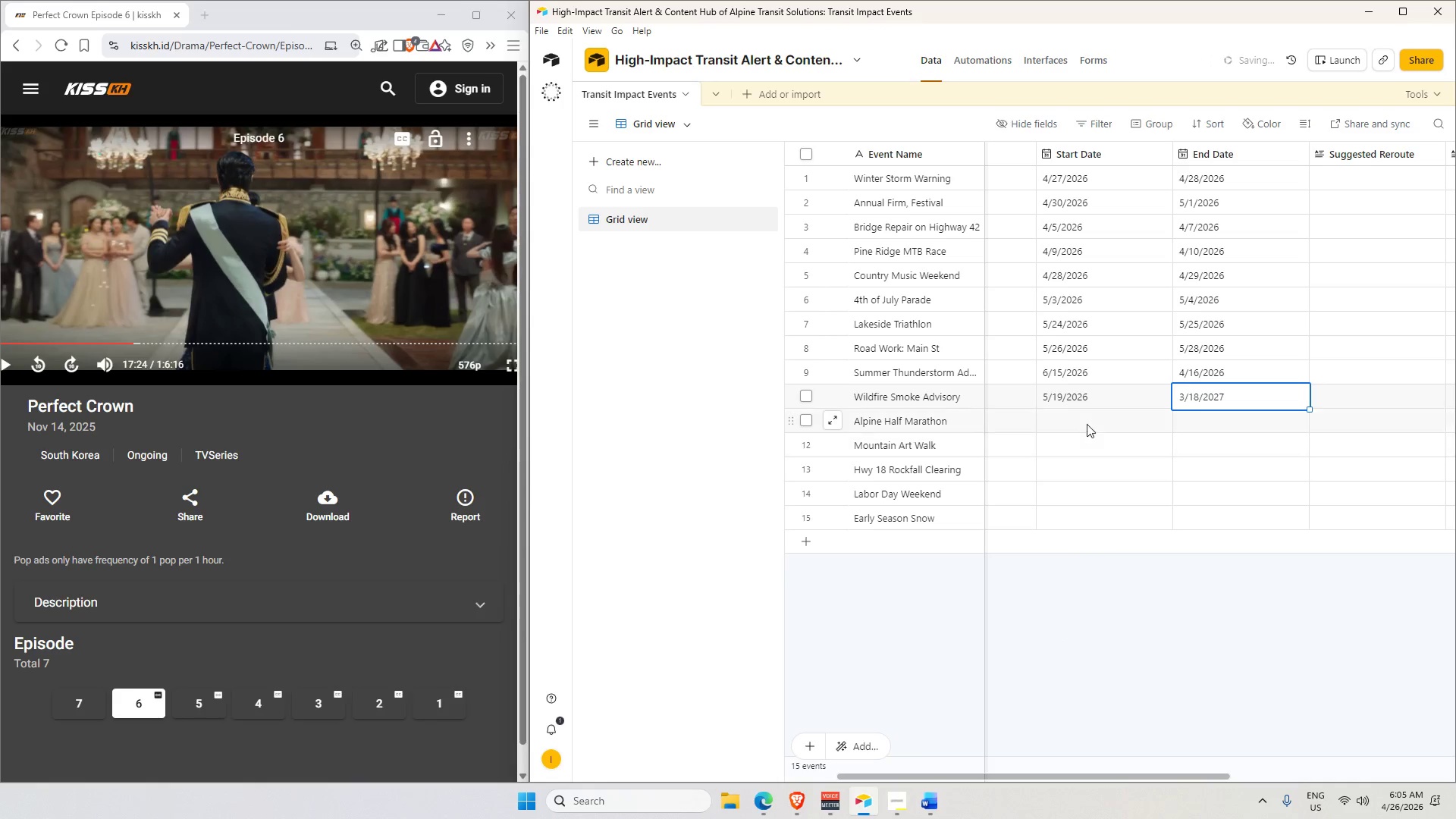 
key(ArrowDown)
 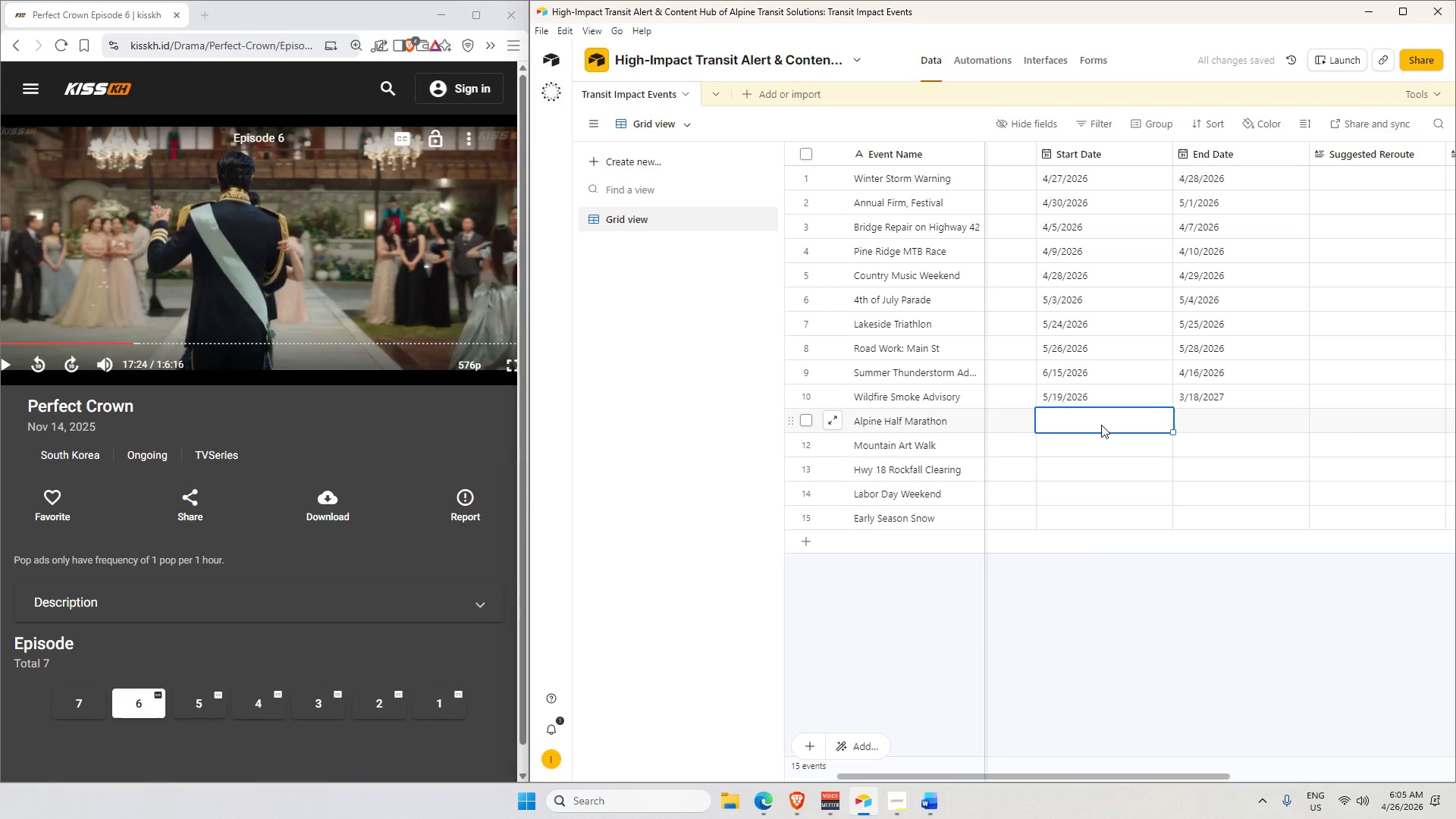 
double_click([1100, 424])
 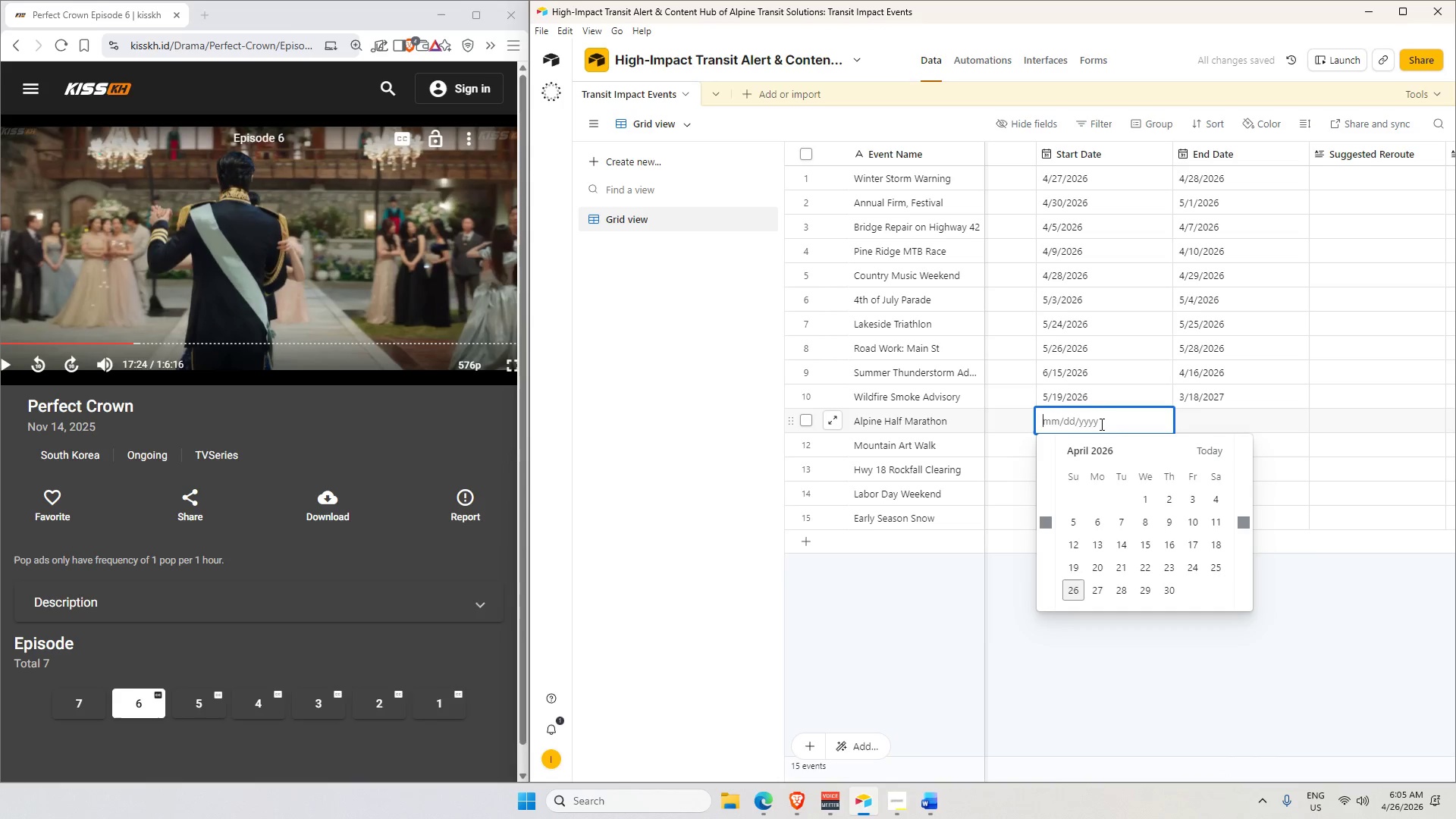 
triple_click([1100, 424])
 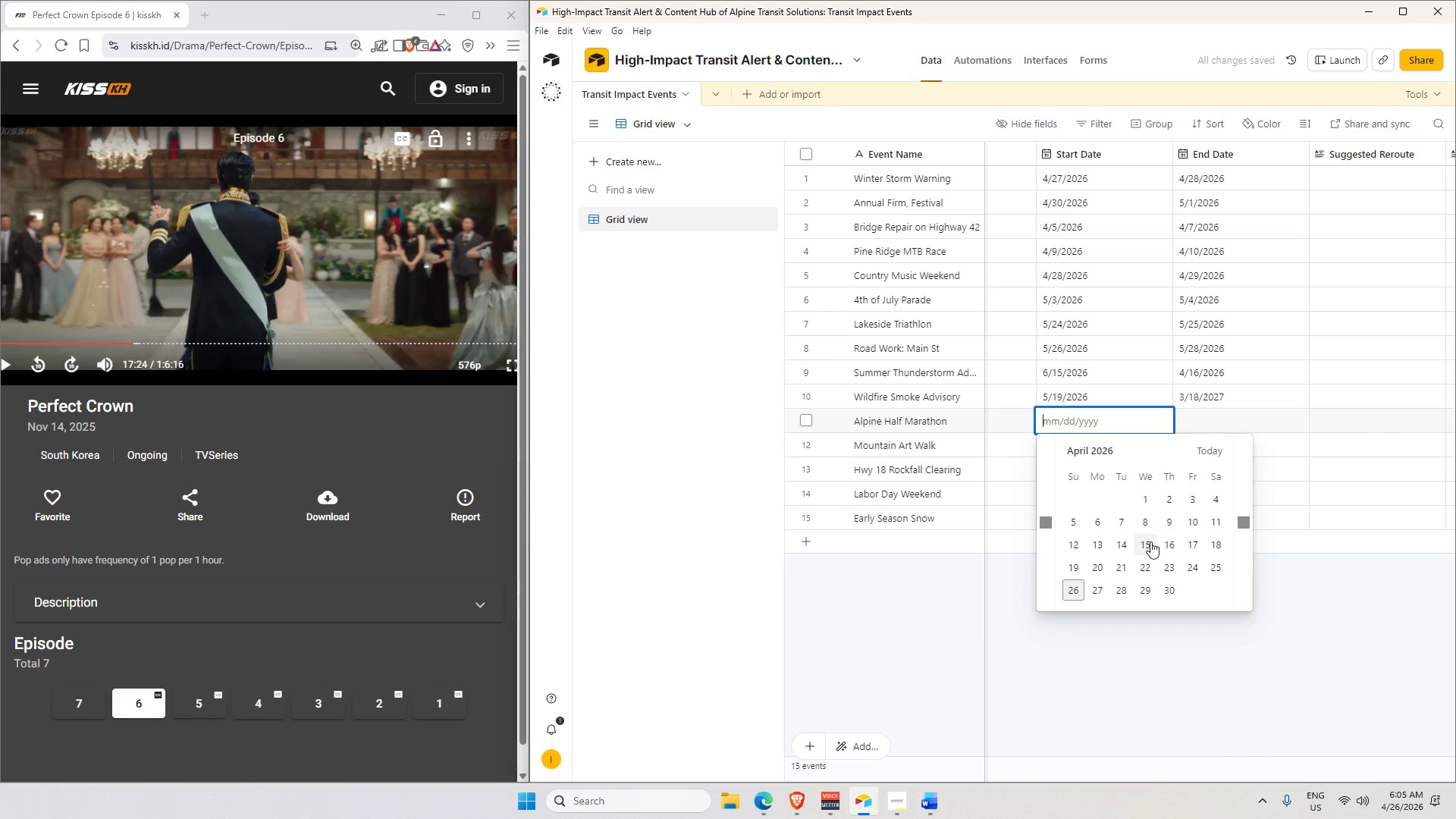 
key(ArrowDown)
 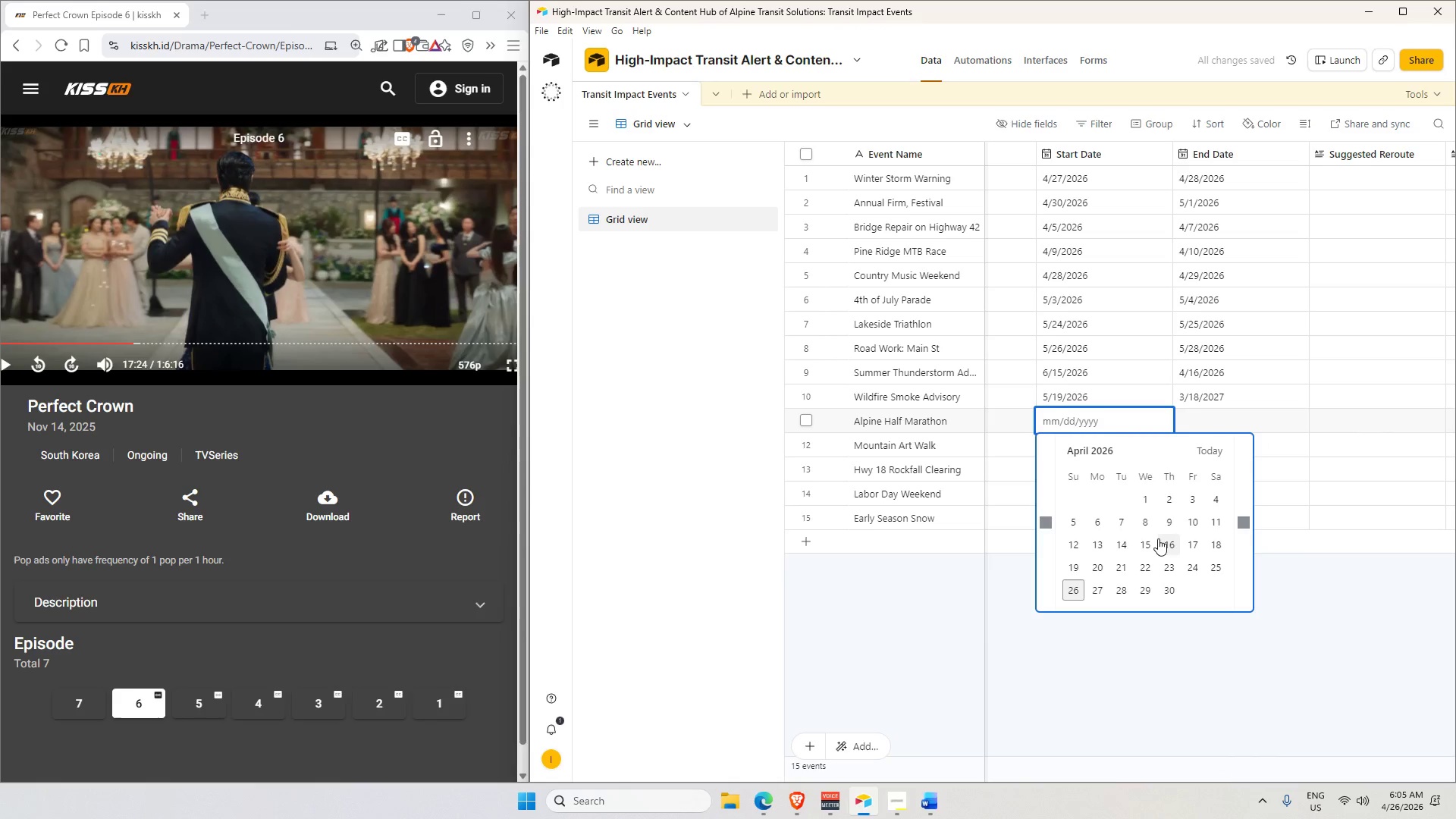 
key(ArrowDown)
 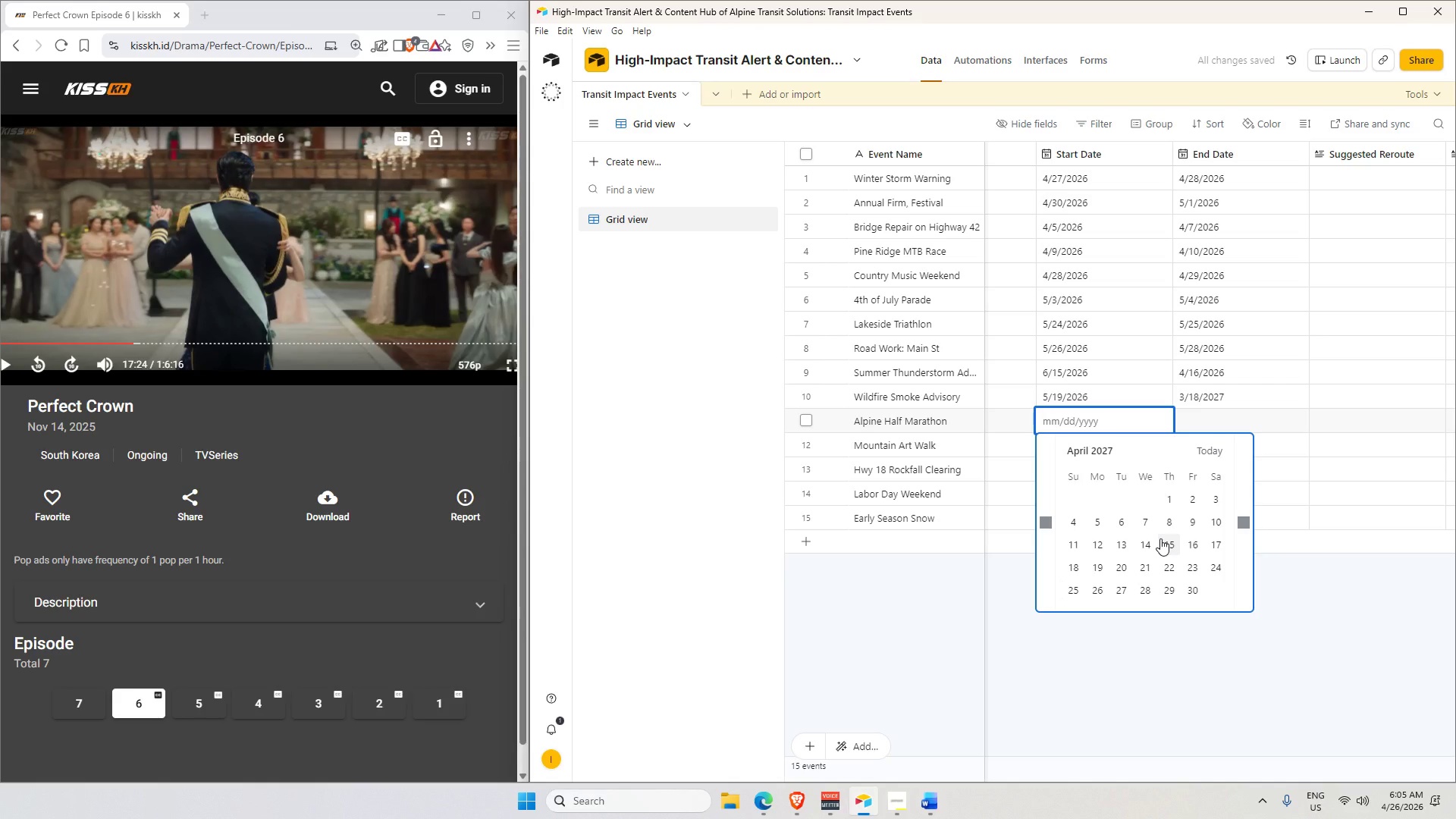 
key(ArrowUp)
 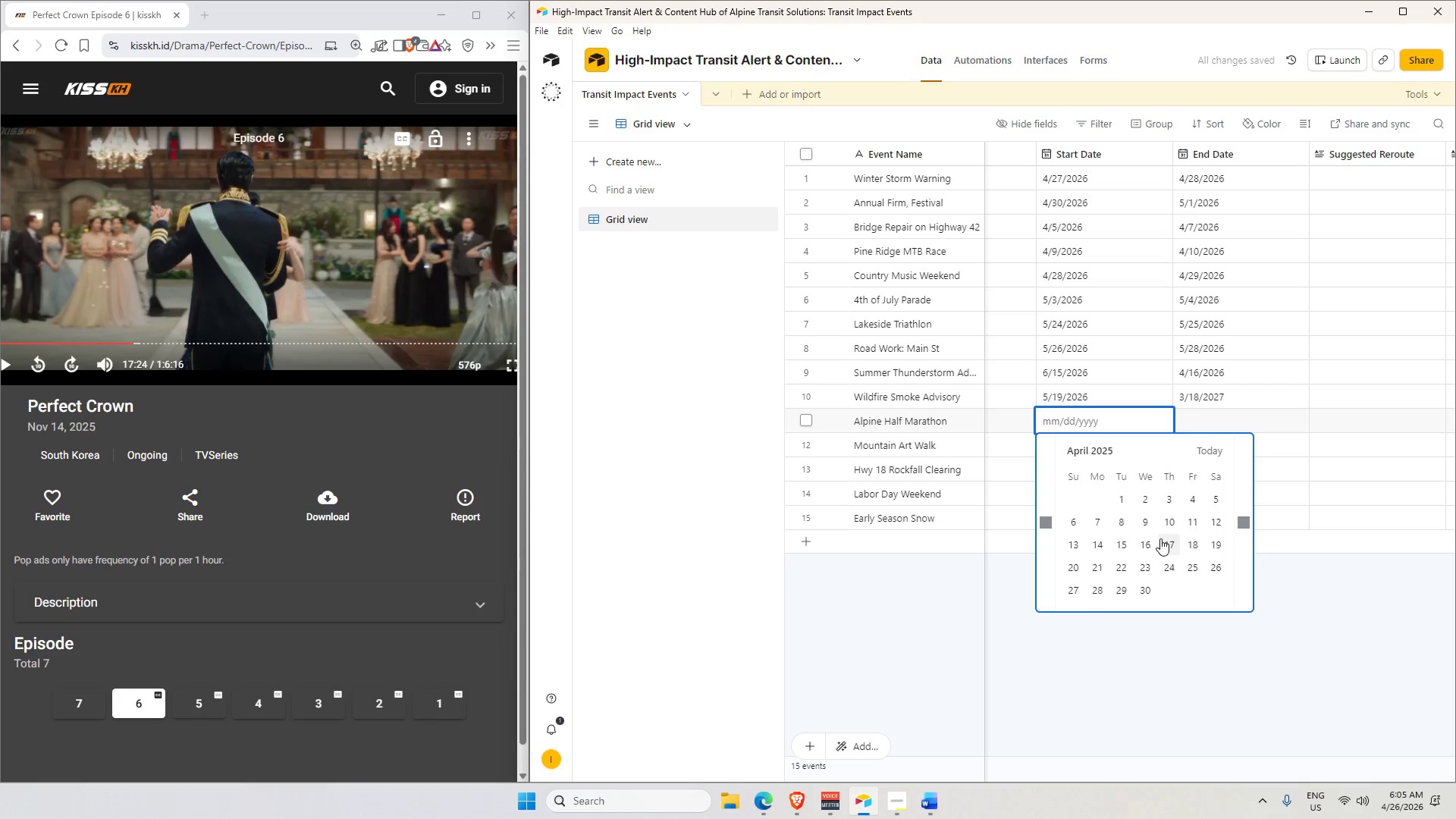 
key(ArrowUp)
 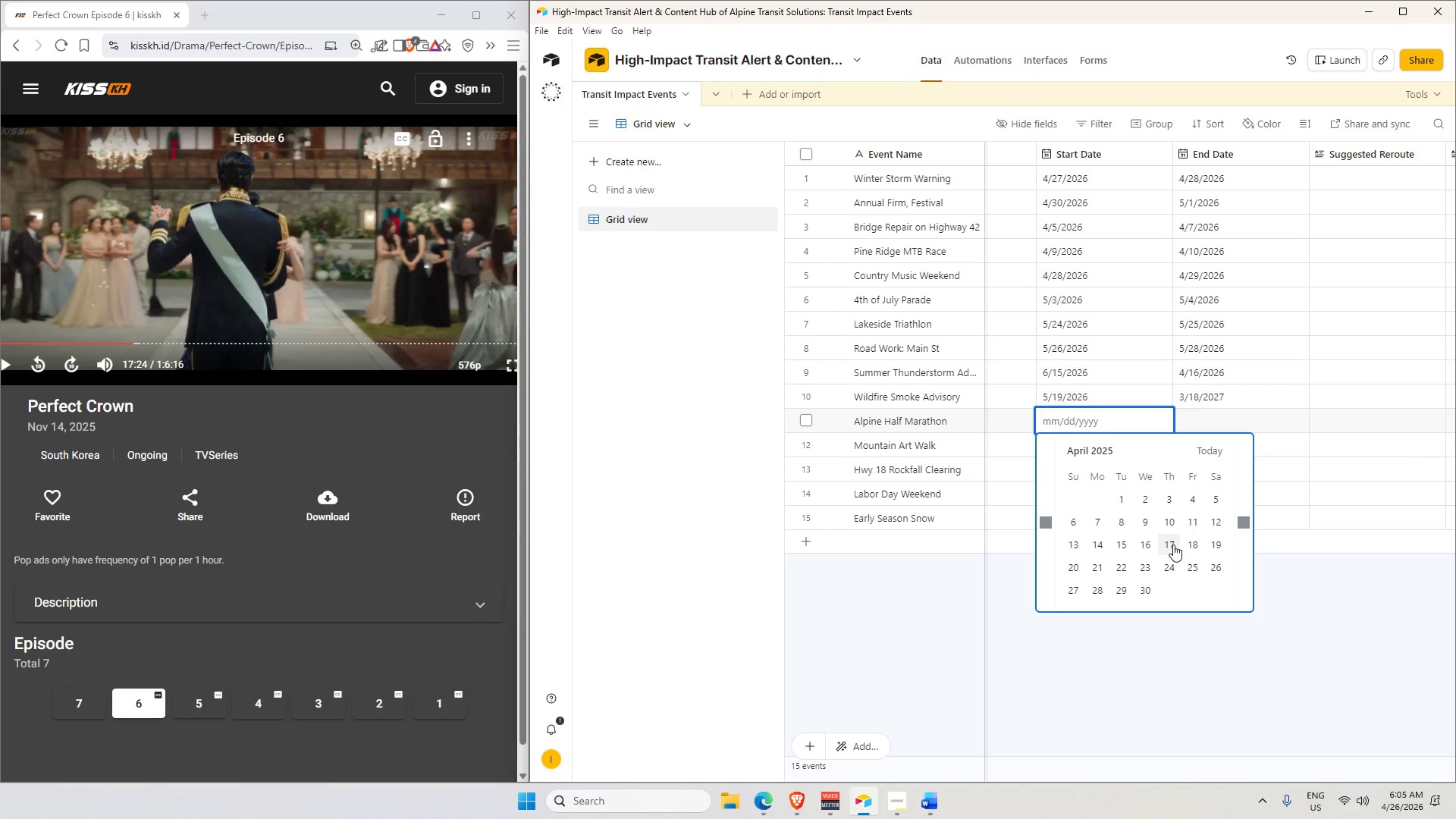 
left_click([1173, 544])
 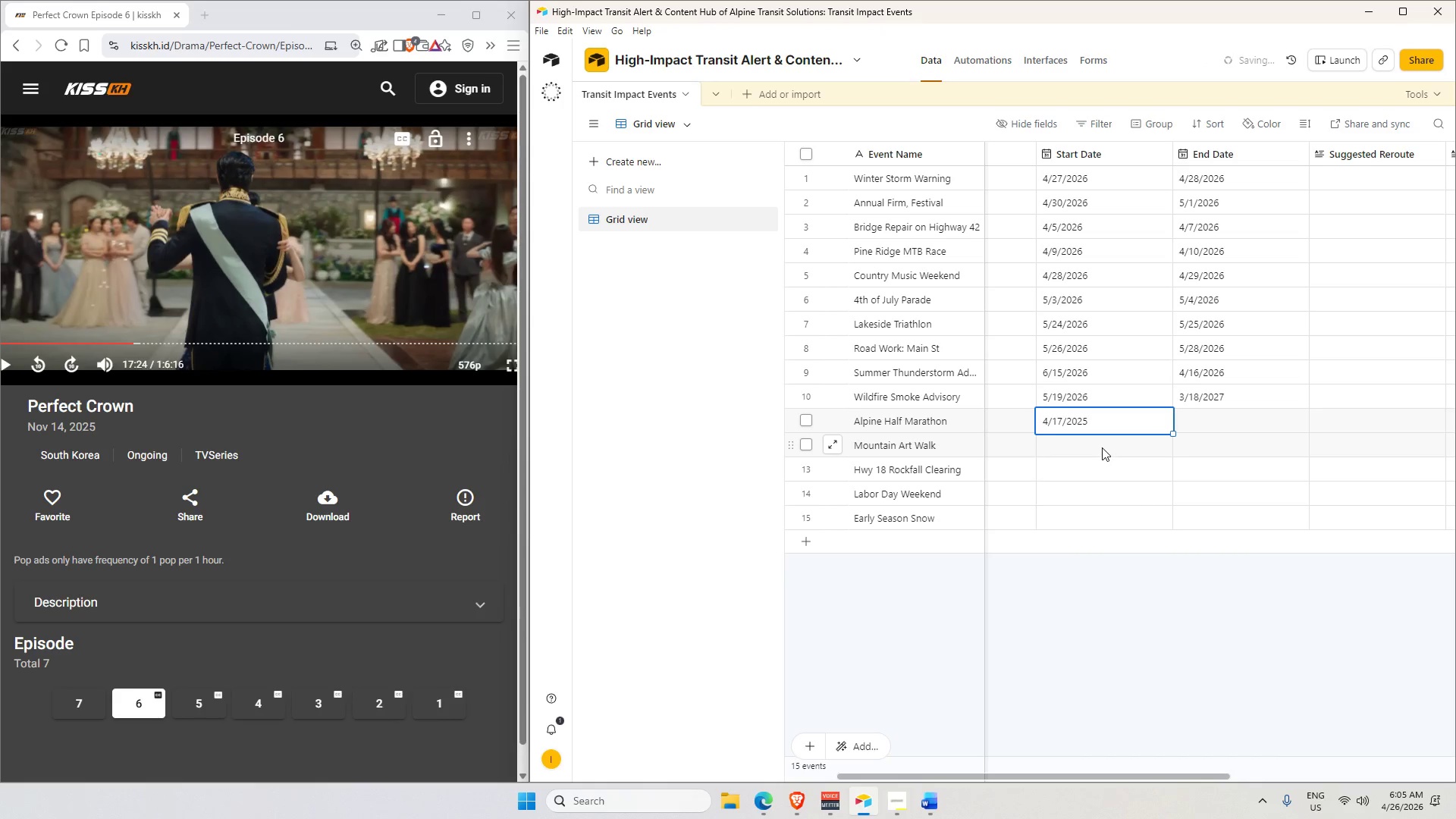 
double_click([1102, 447])
 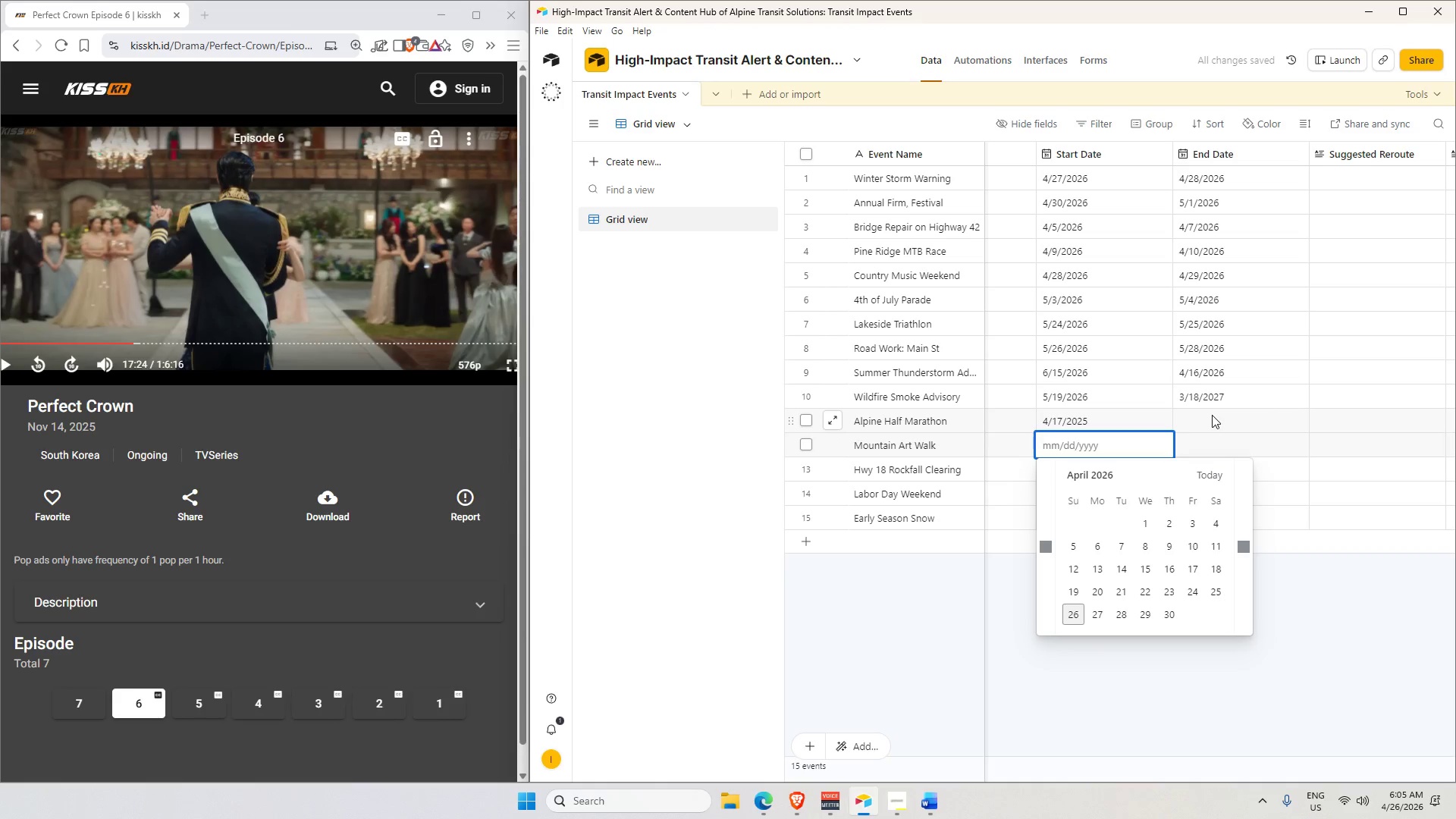 
double_click([1212, 416])
 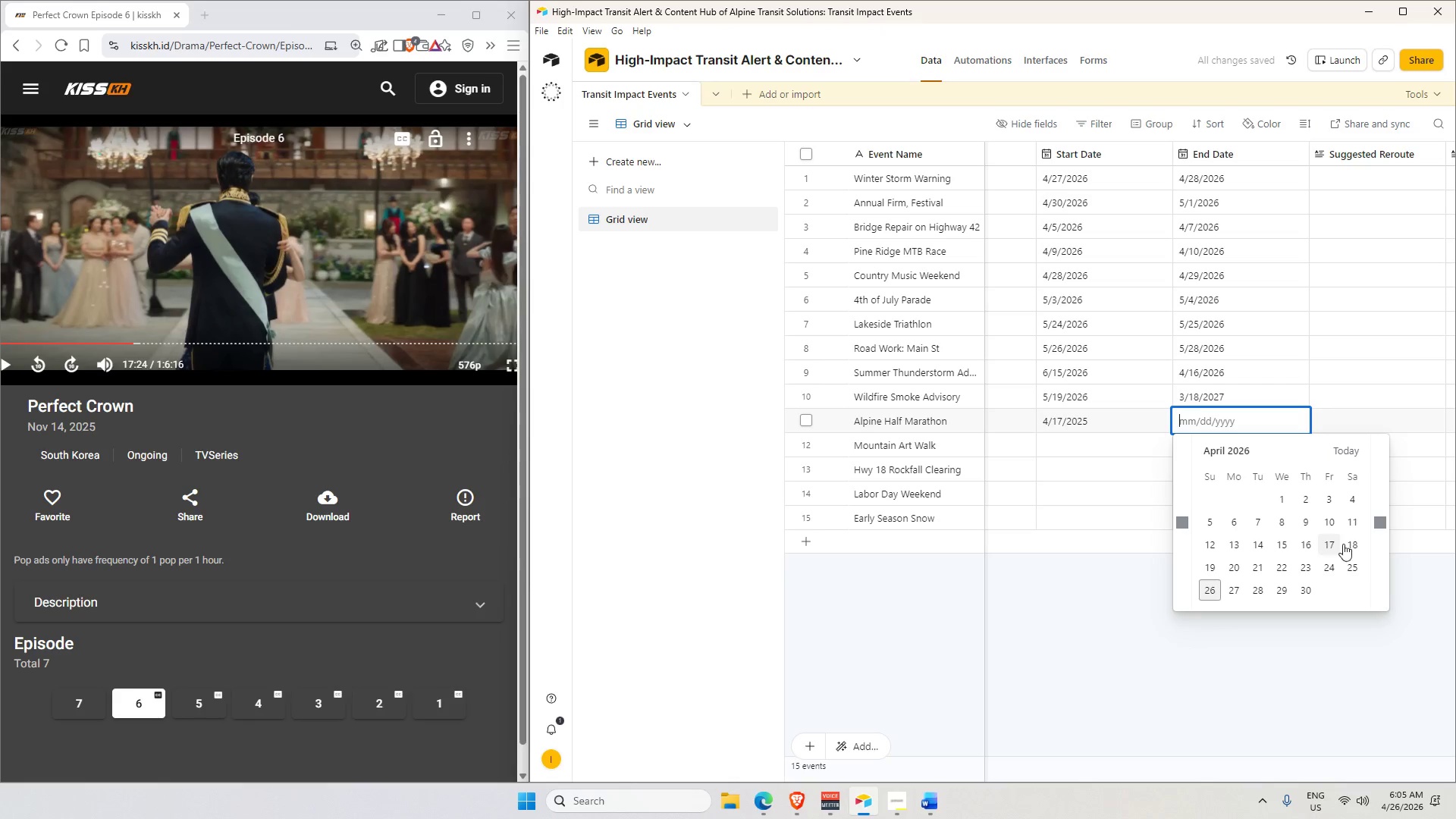 
double_click([1087, 437])
 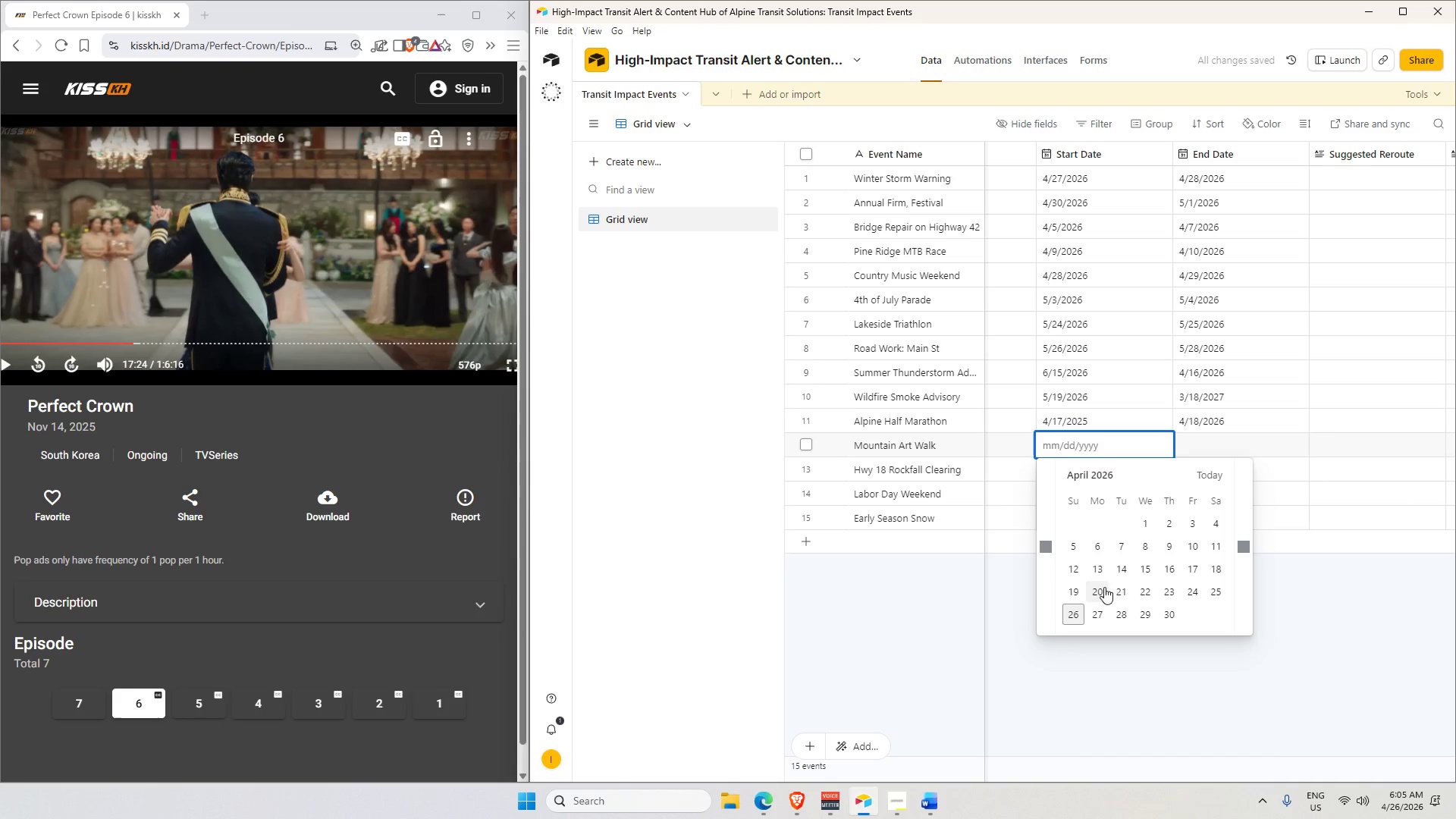 
key(ArrowDown)
 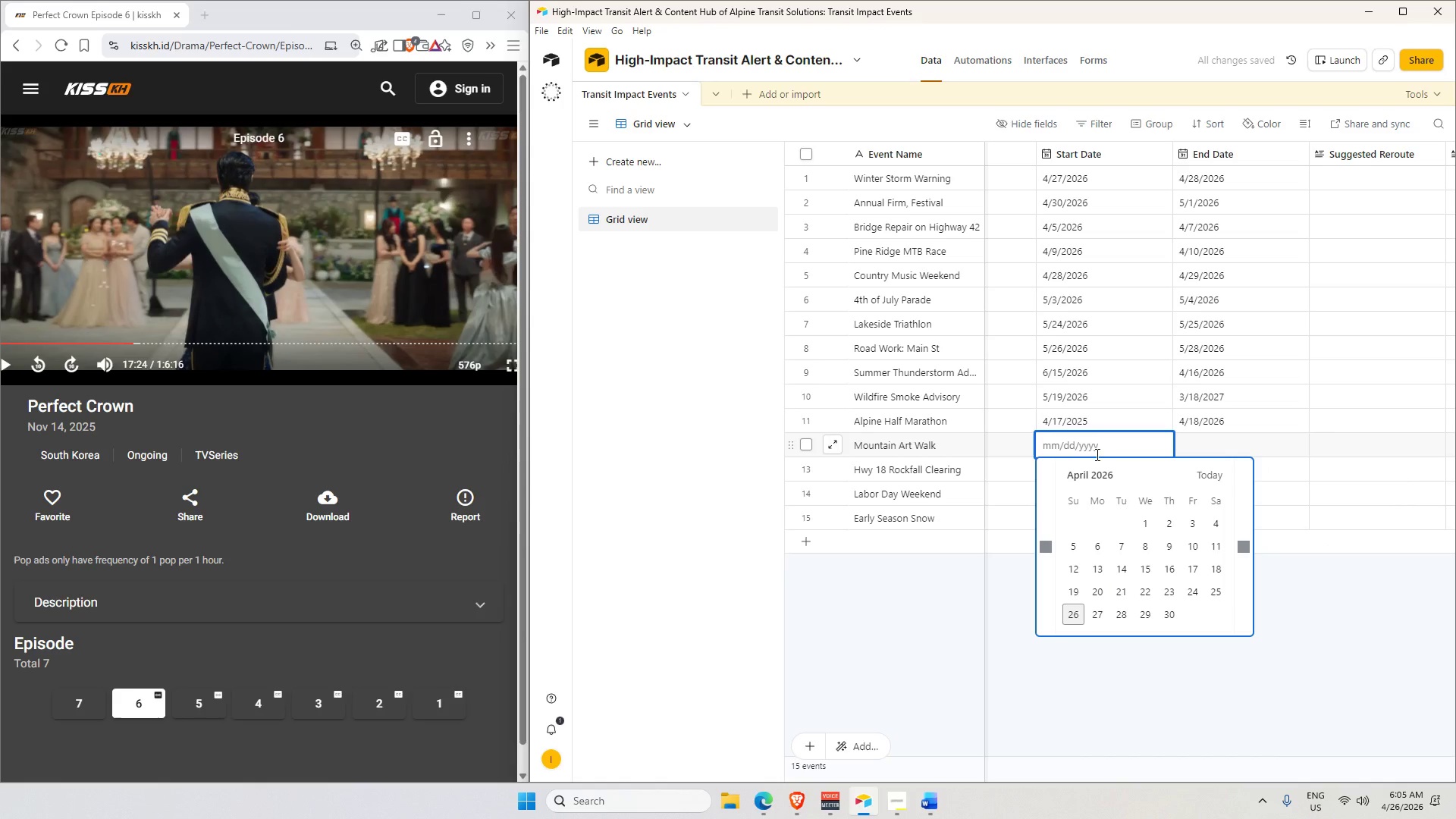 
left_click([1278, 652])
 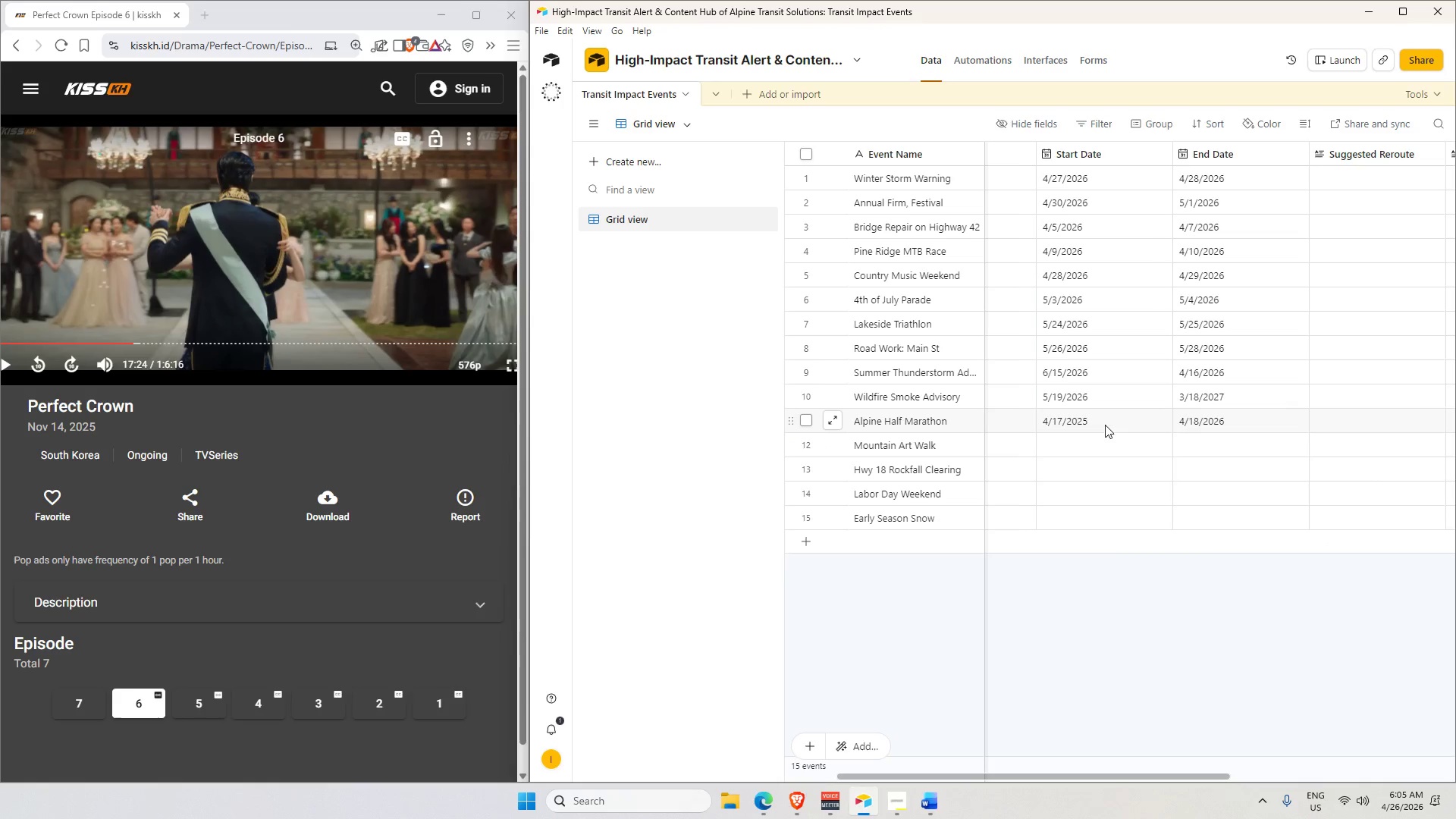 
double_click([1104, 424])
 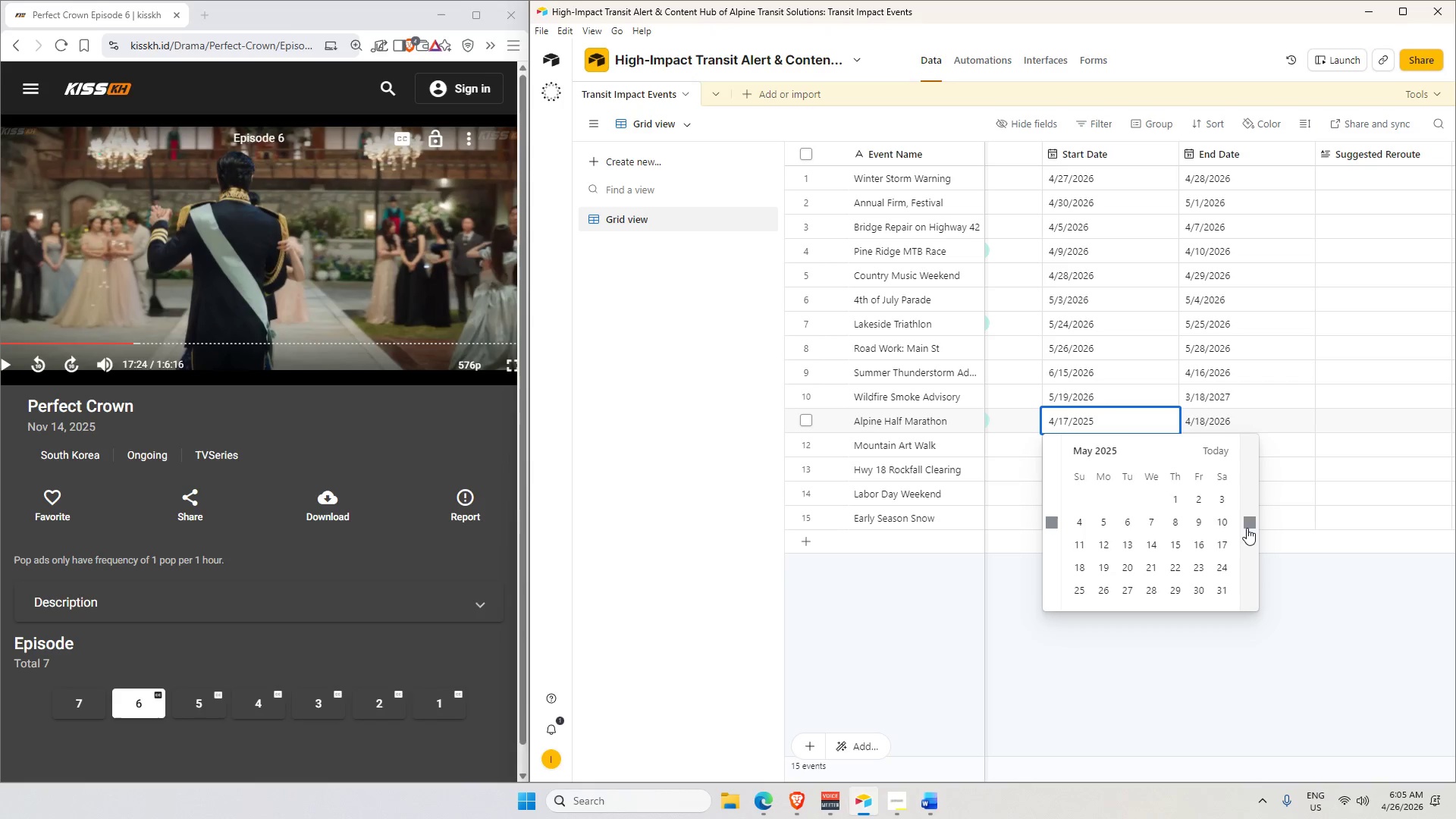 
key(Backspace)
 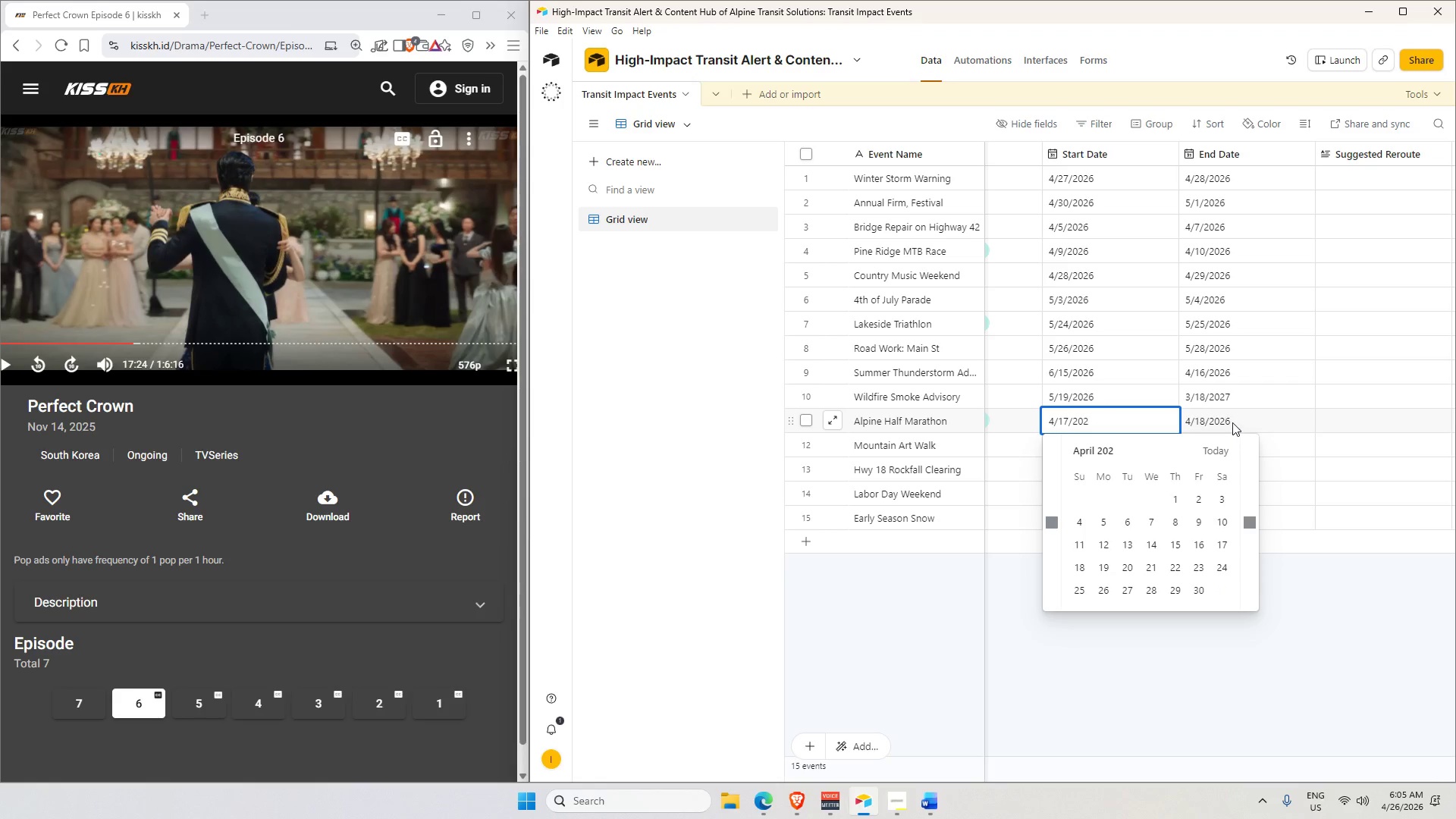 
key(Backspace)
 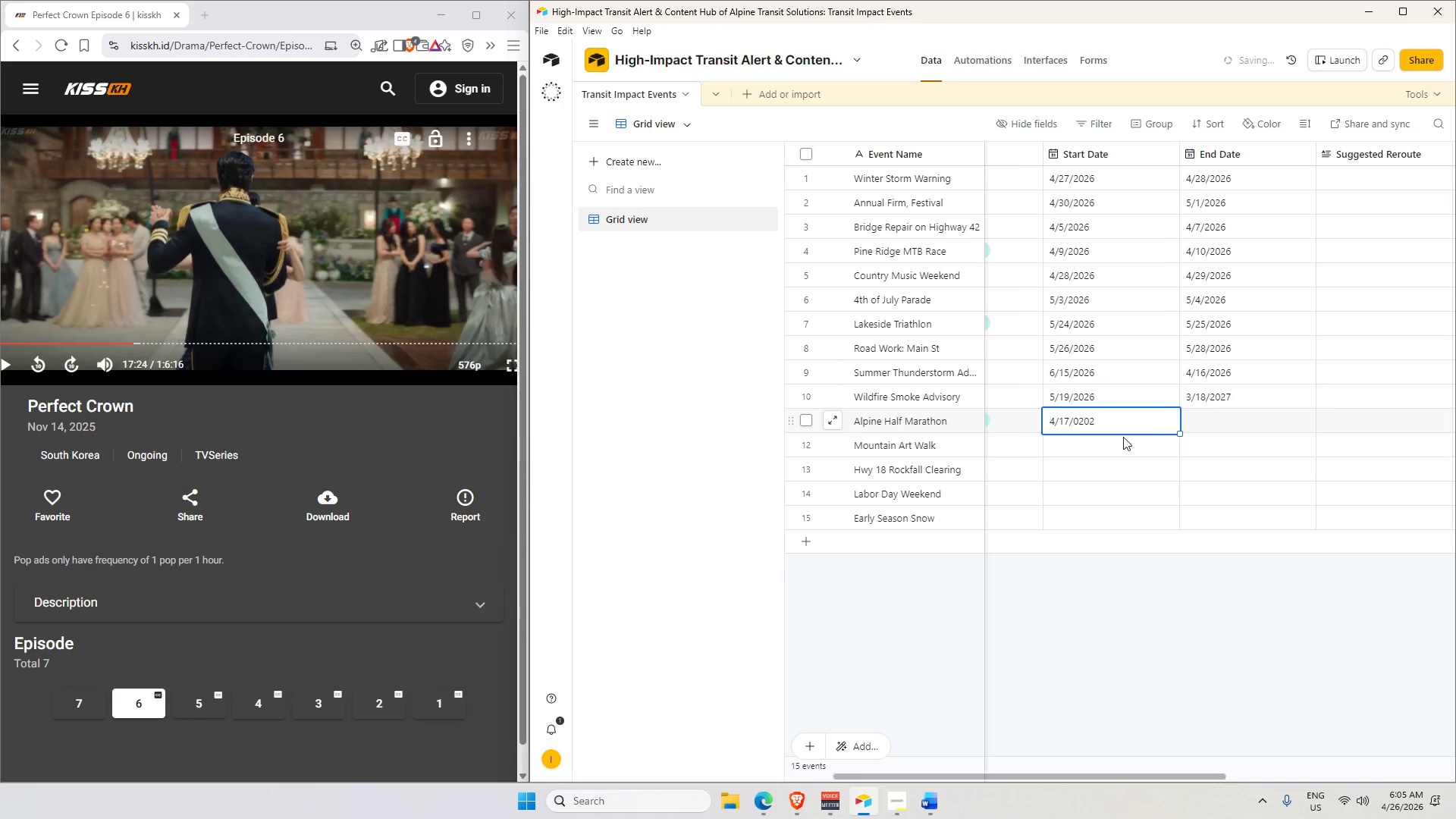 
key(Backspace)
 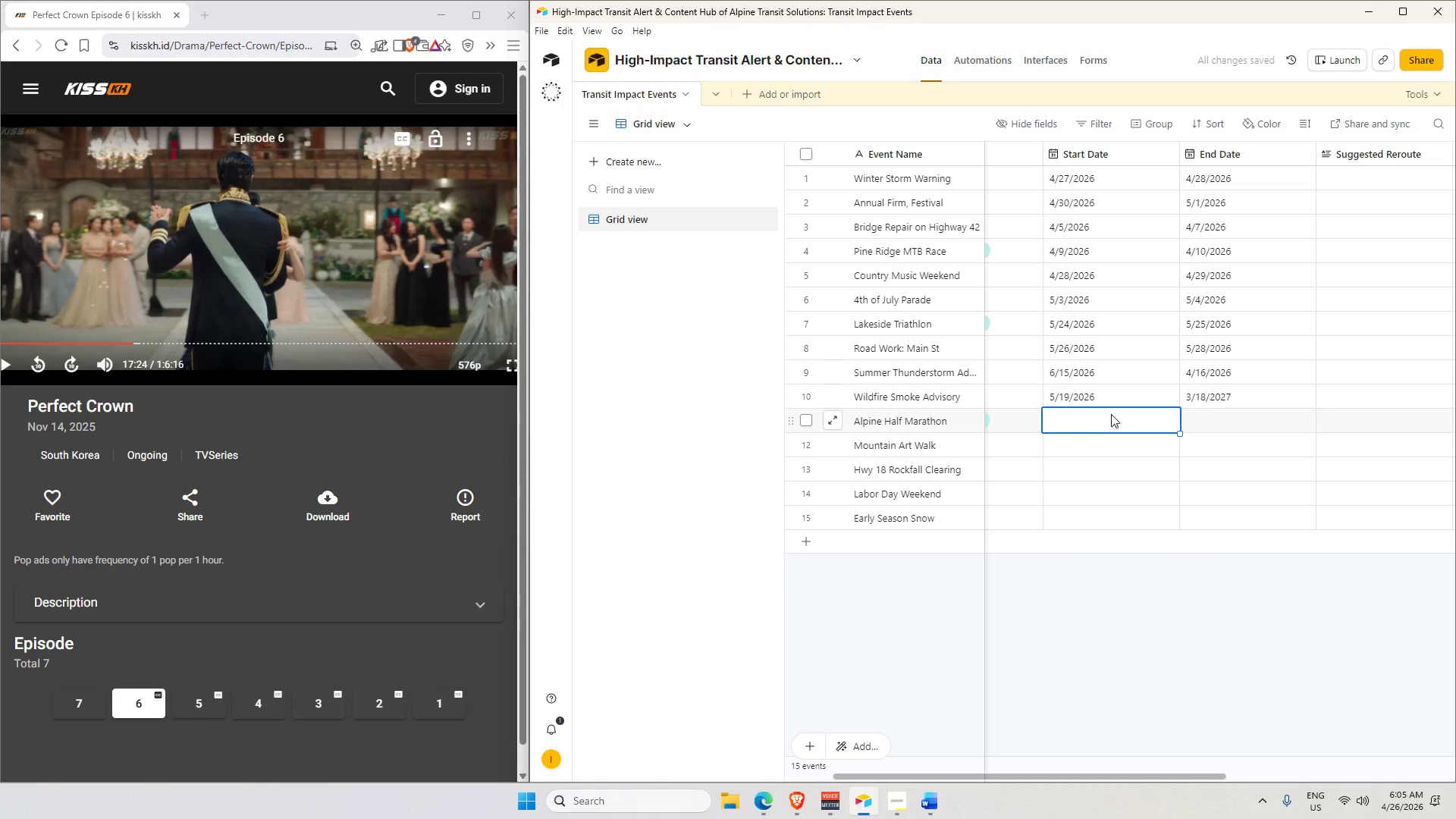 
double_click([1112, 414])
 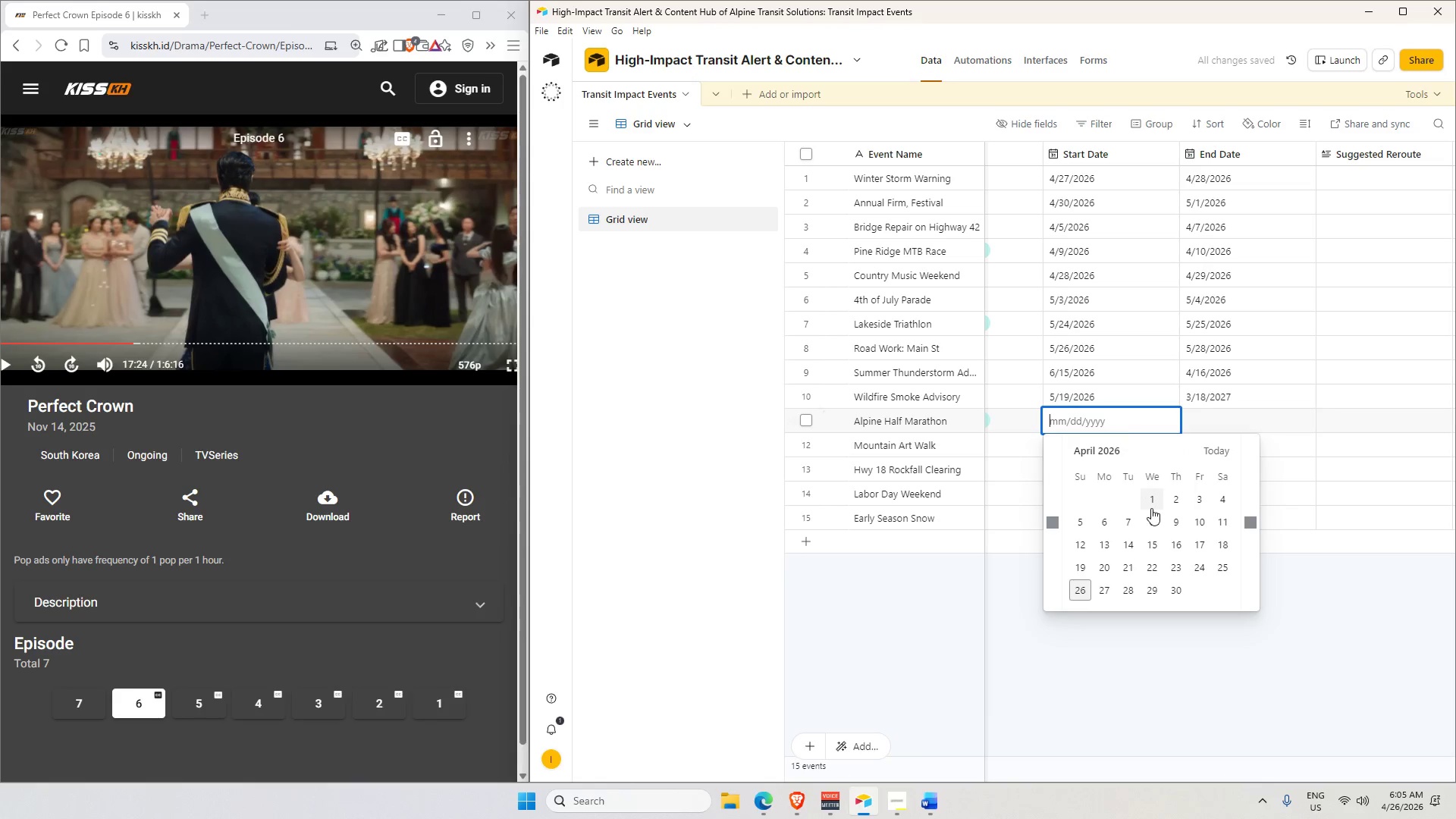 
key(ArrowDown)
 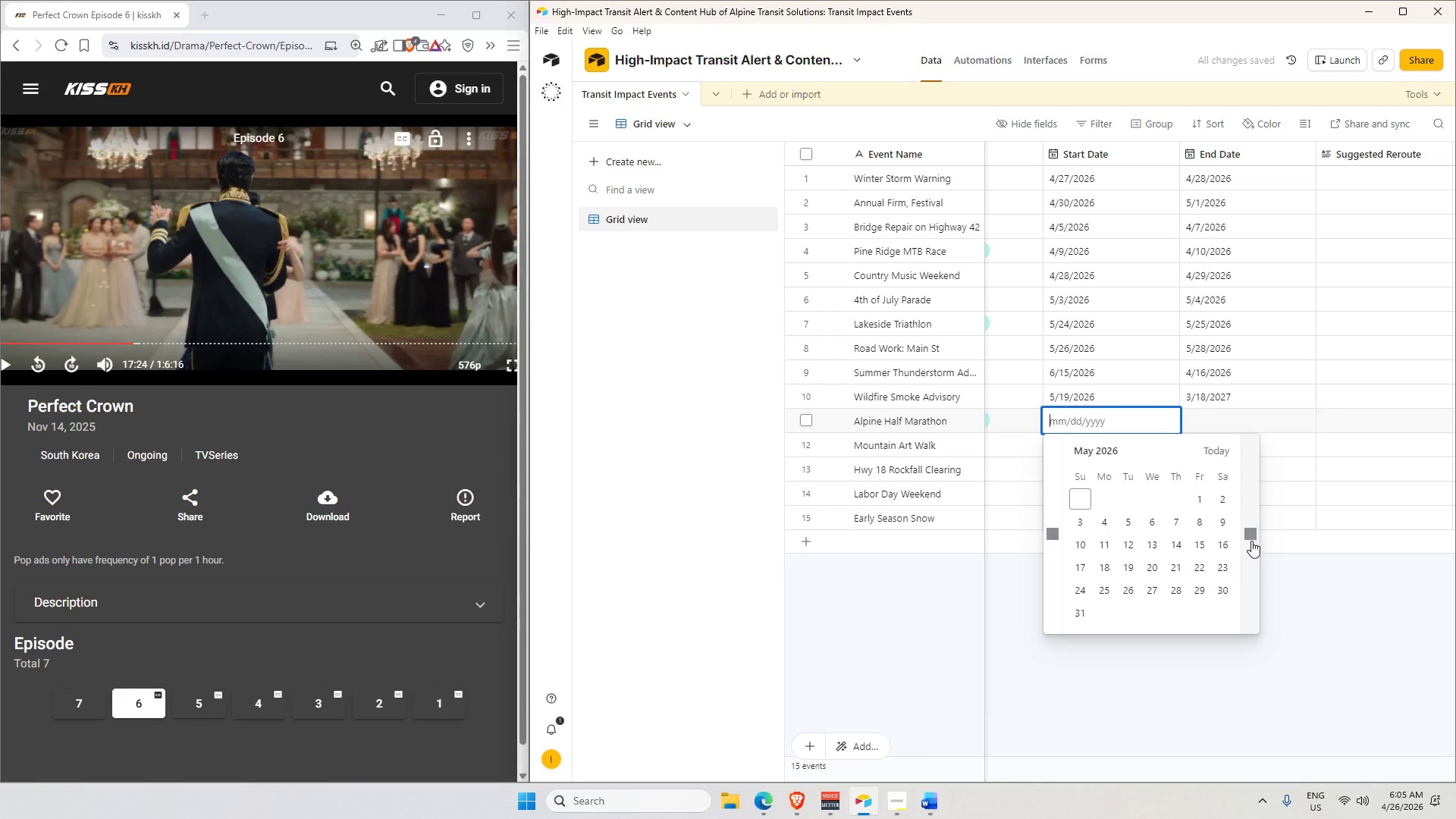 
key(ArrowLeft)
 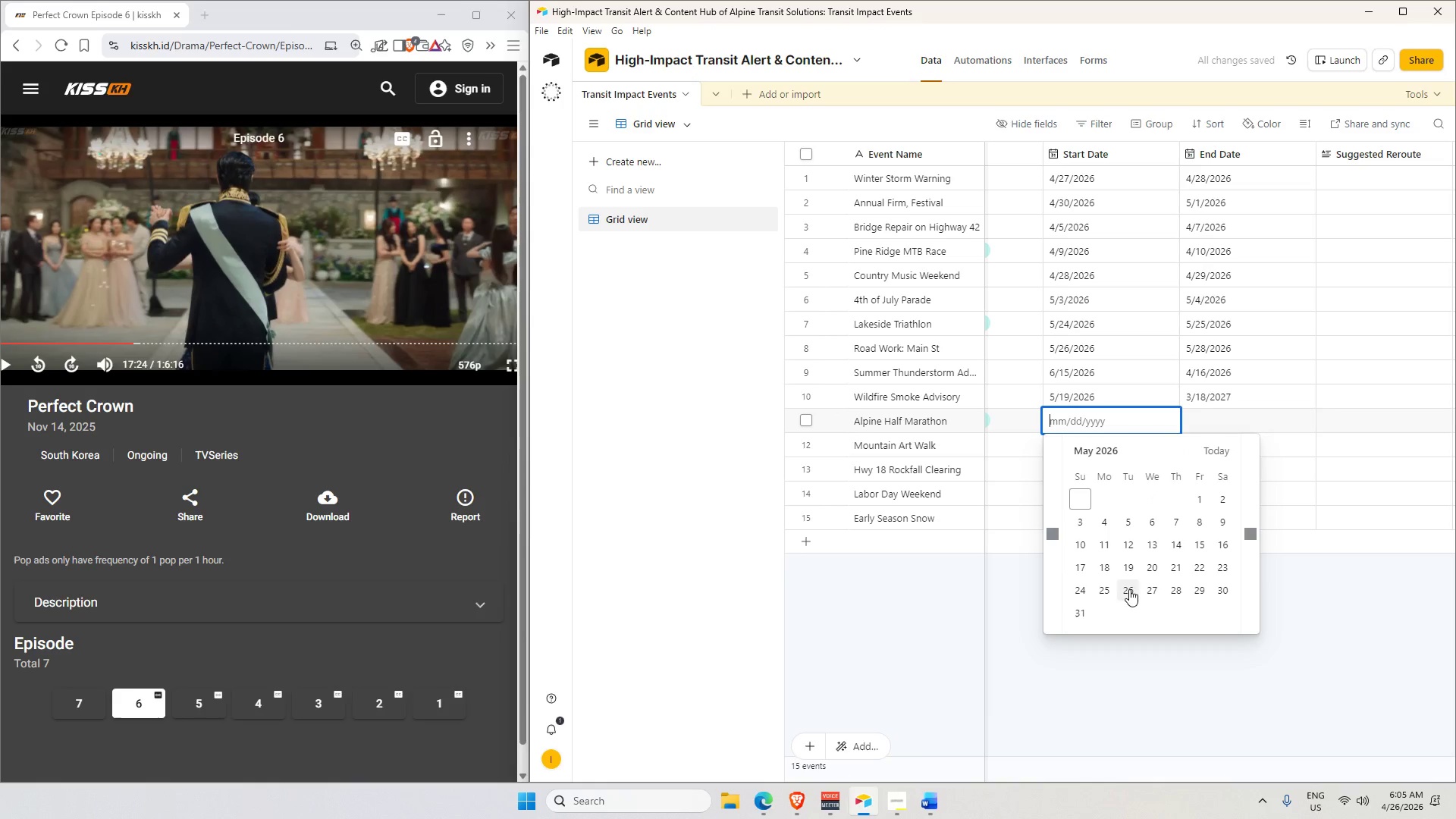 
key(ArrowDown)
 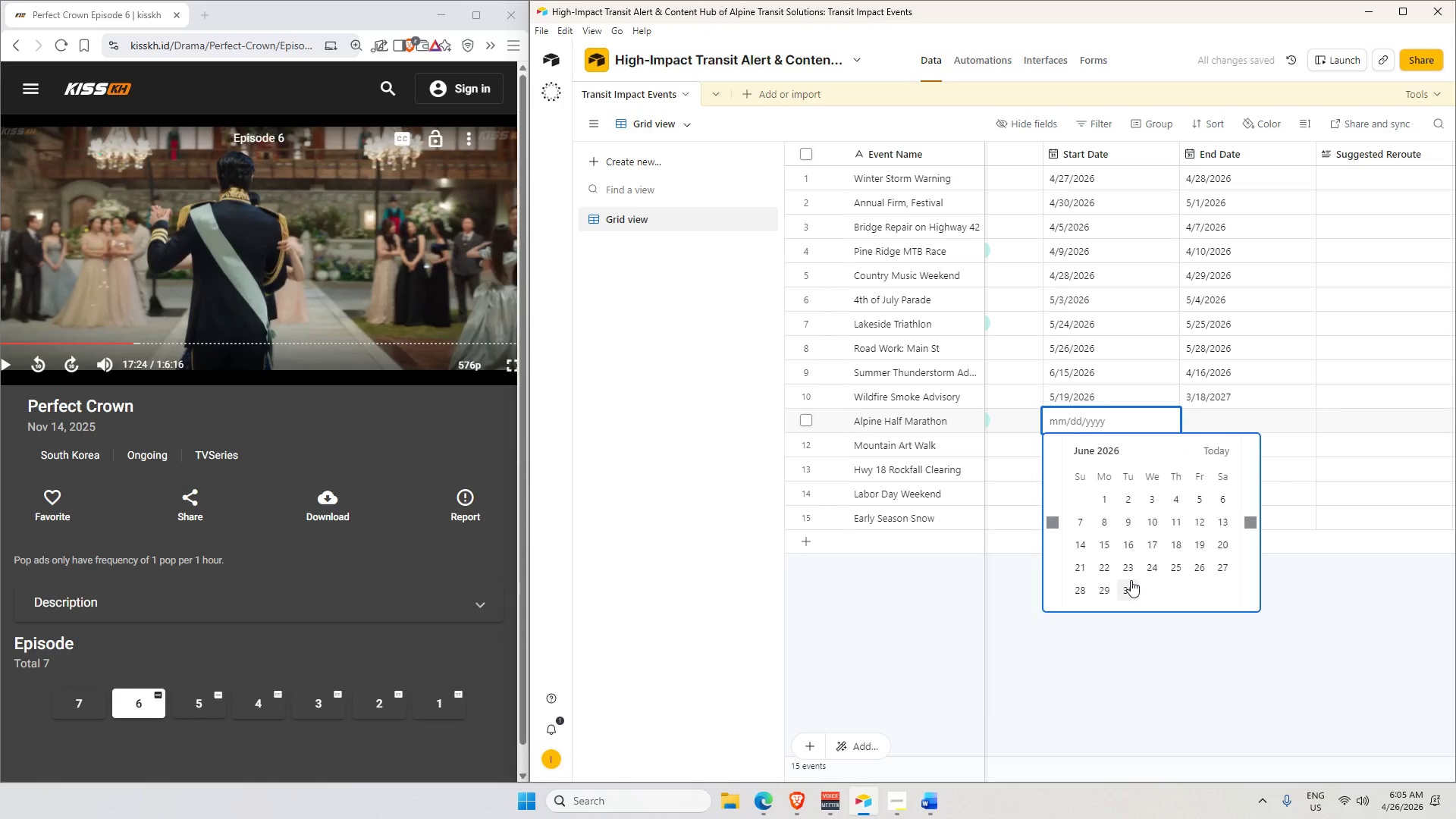 
key(ArrowRight)
 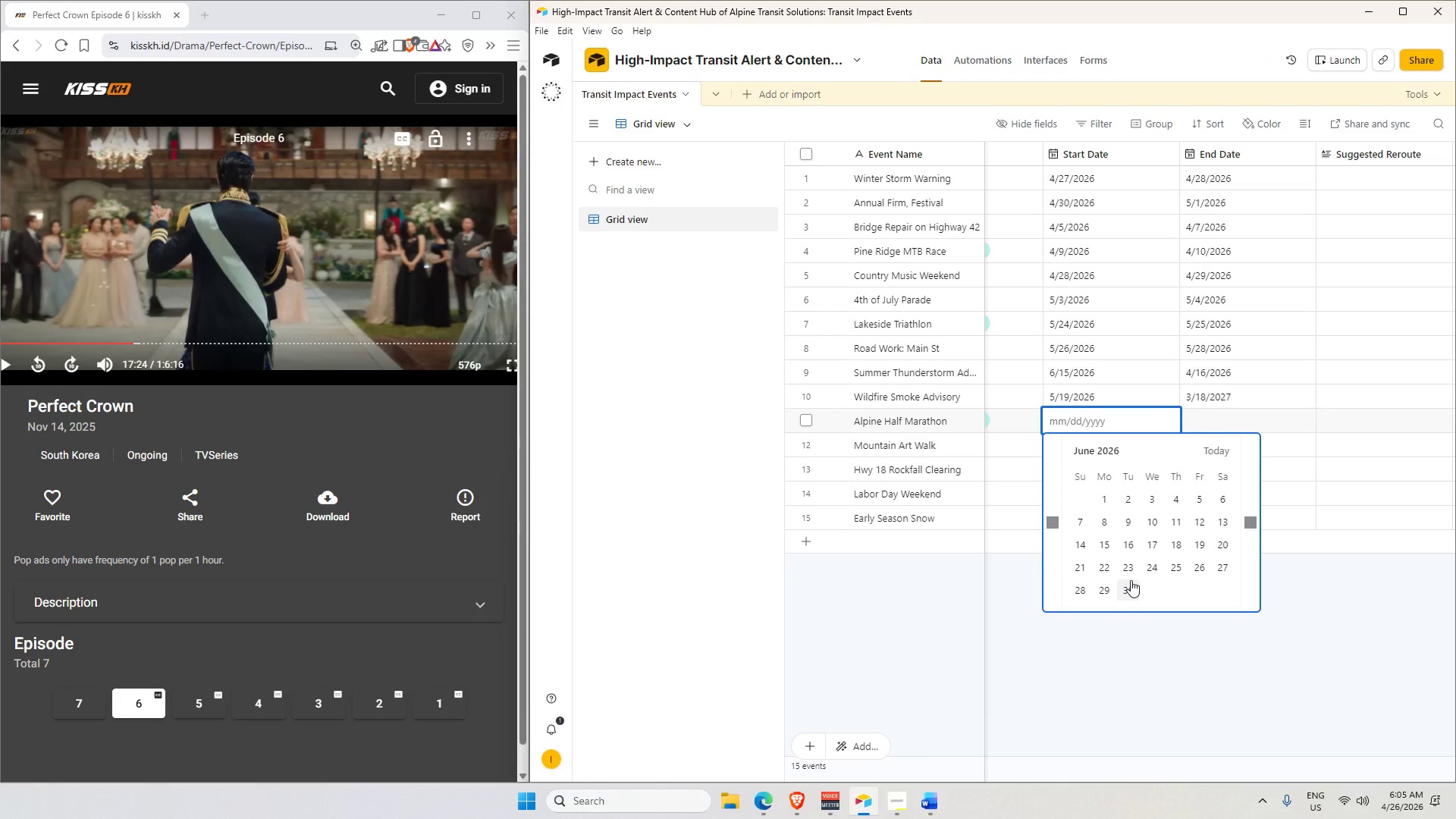 
key(ArrowLeft)
 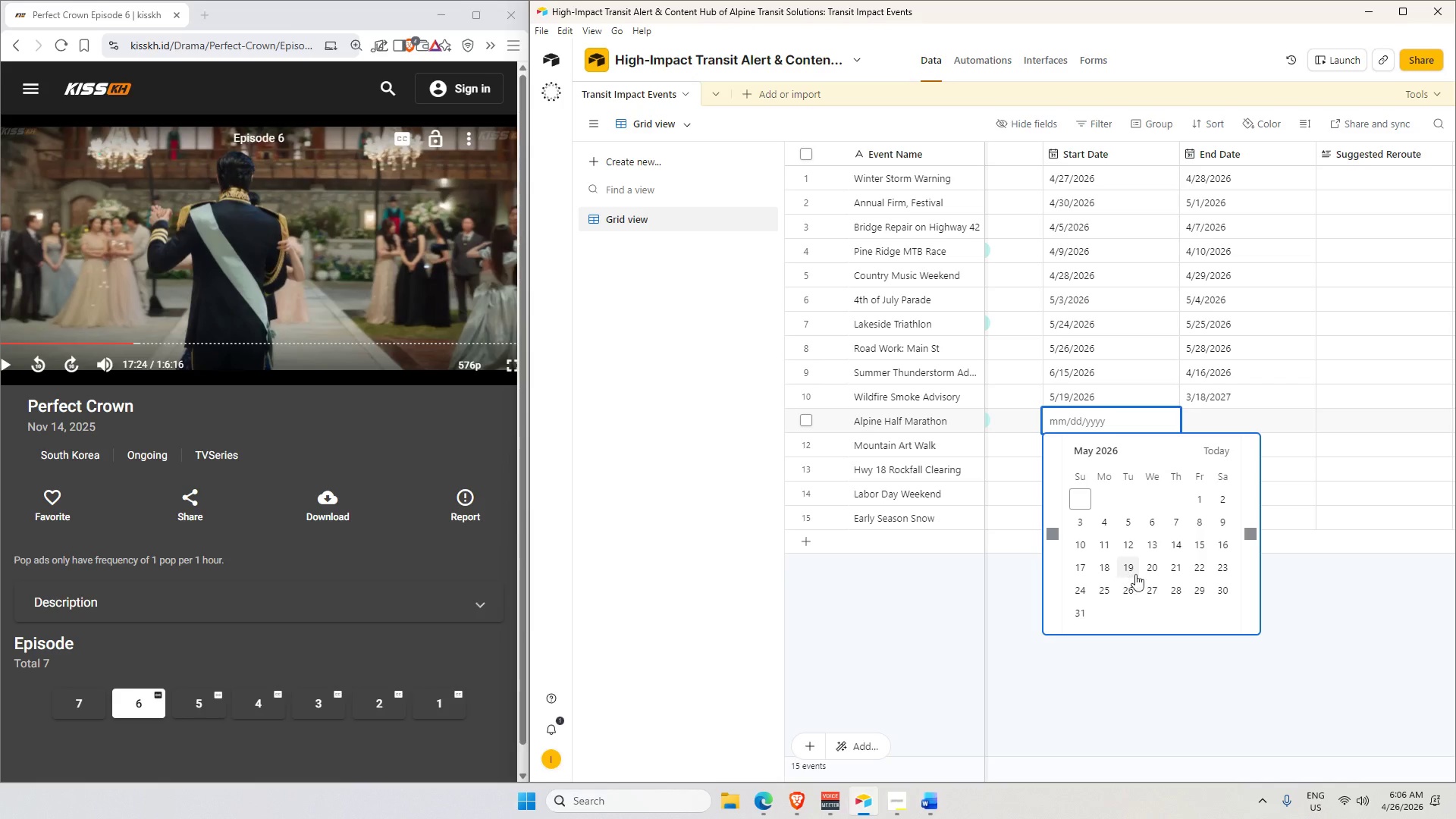 
left_click([1149, 590])
 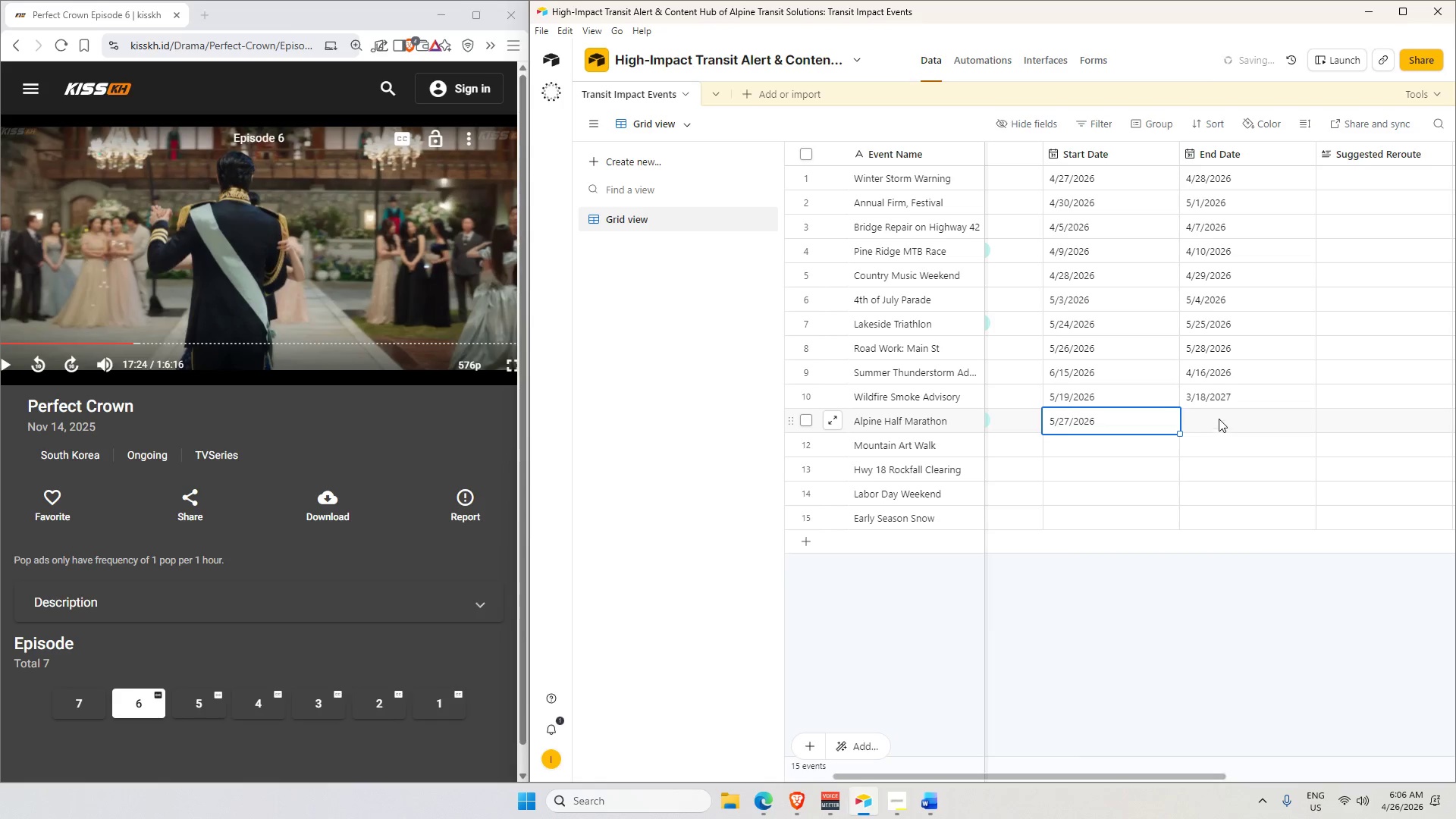 
double_click([1219, 419])
 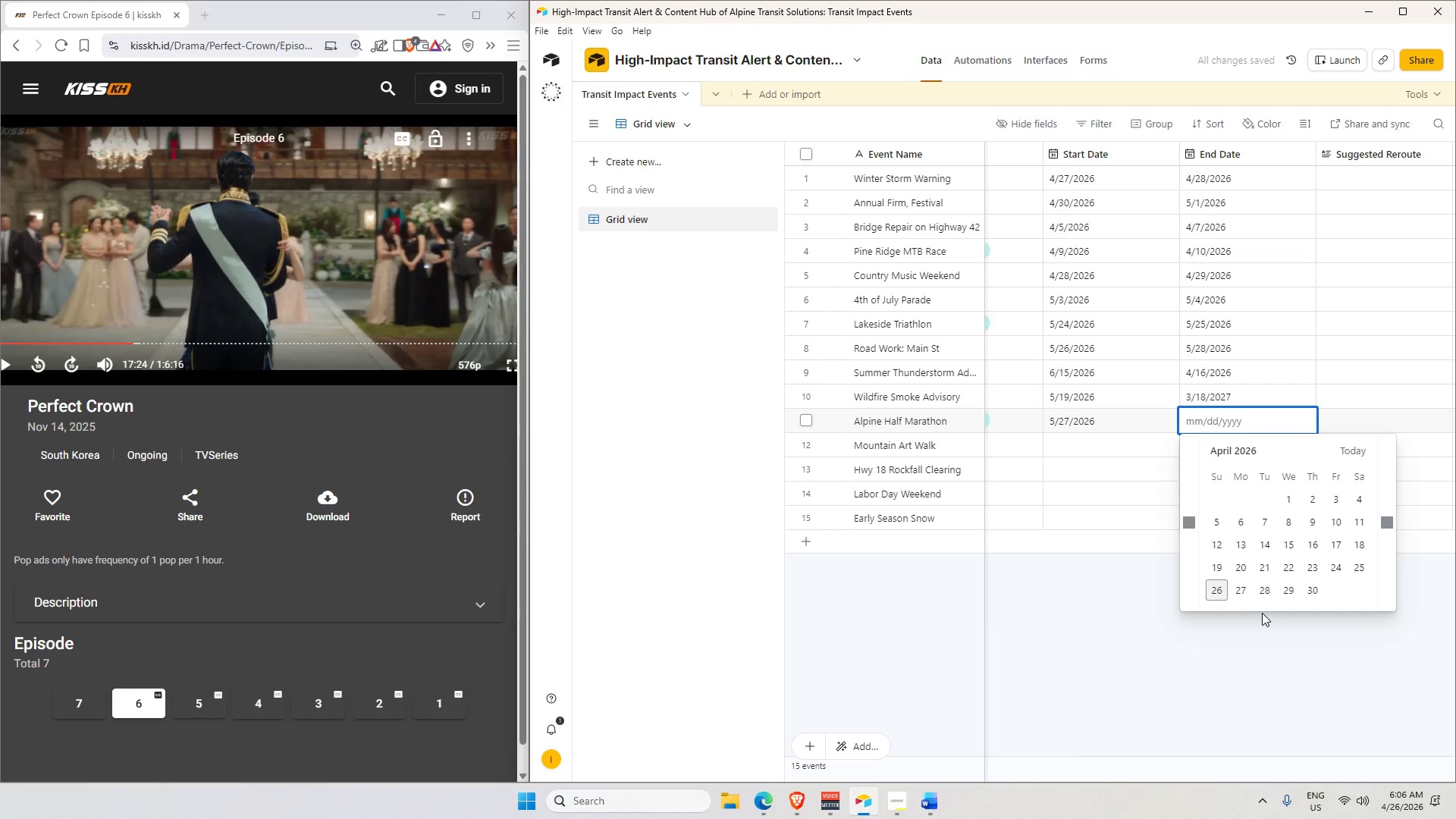 
key(ArrowDown)
 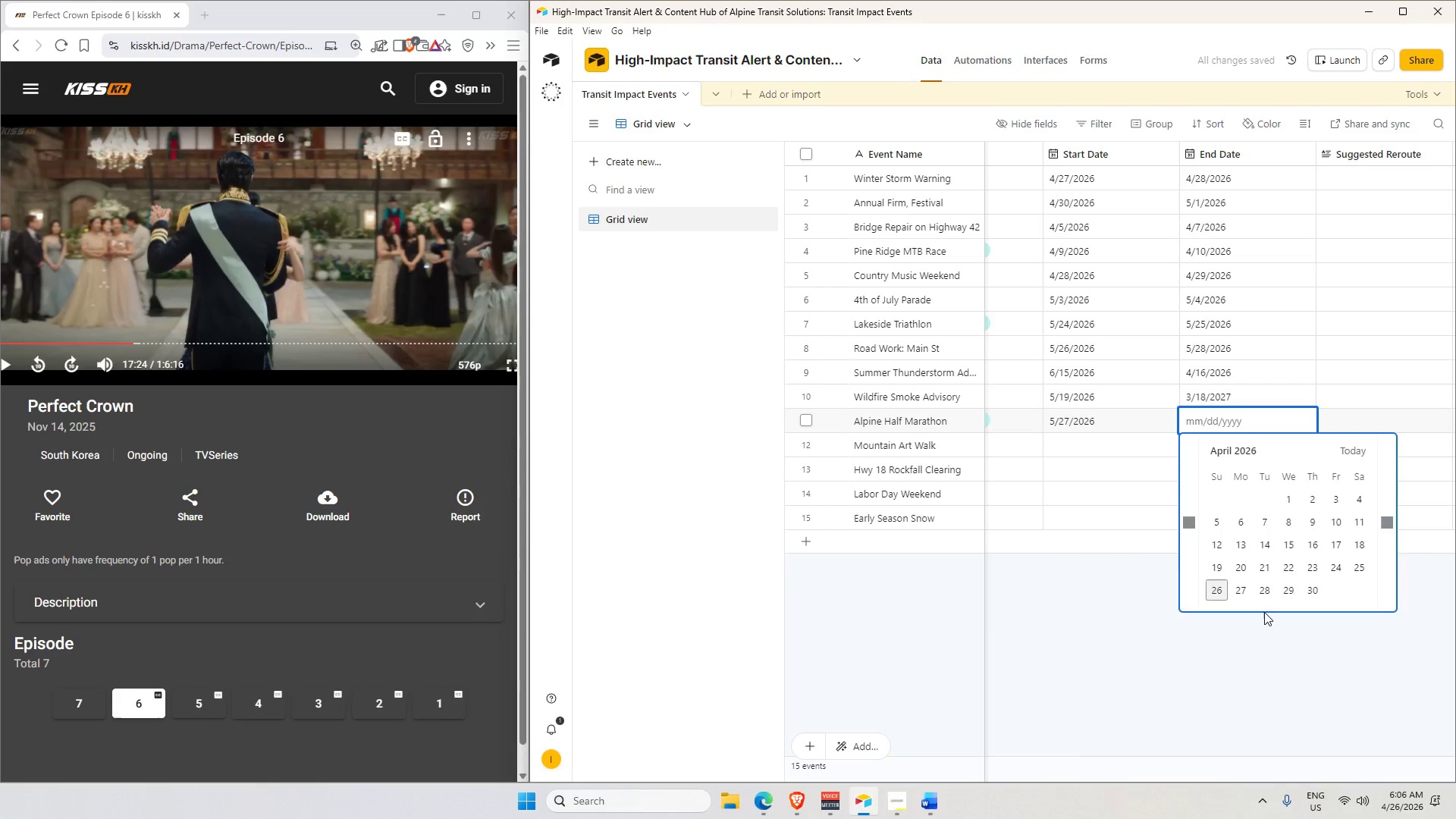 
key(ArrowRight)
 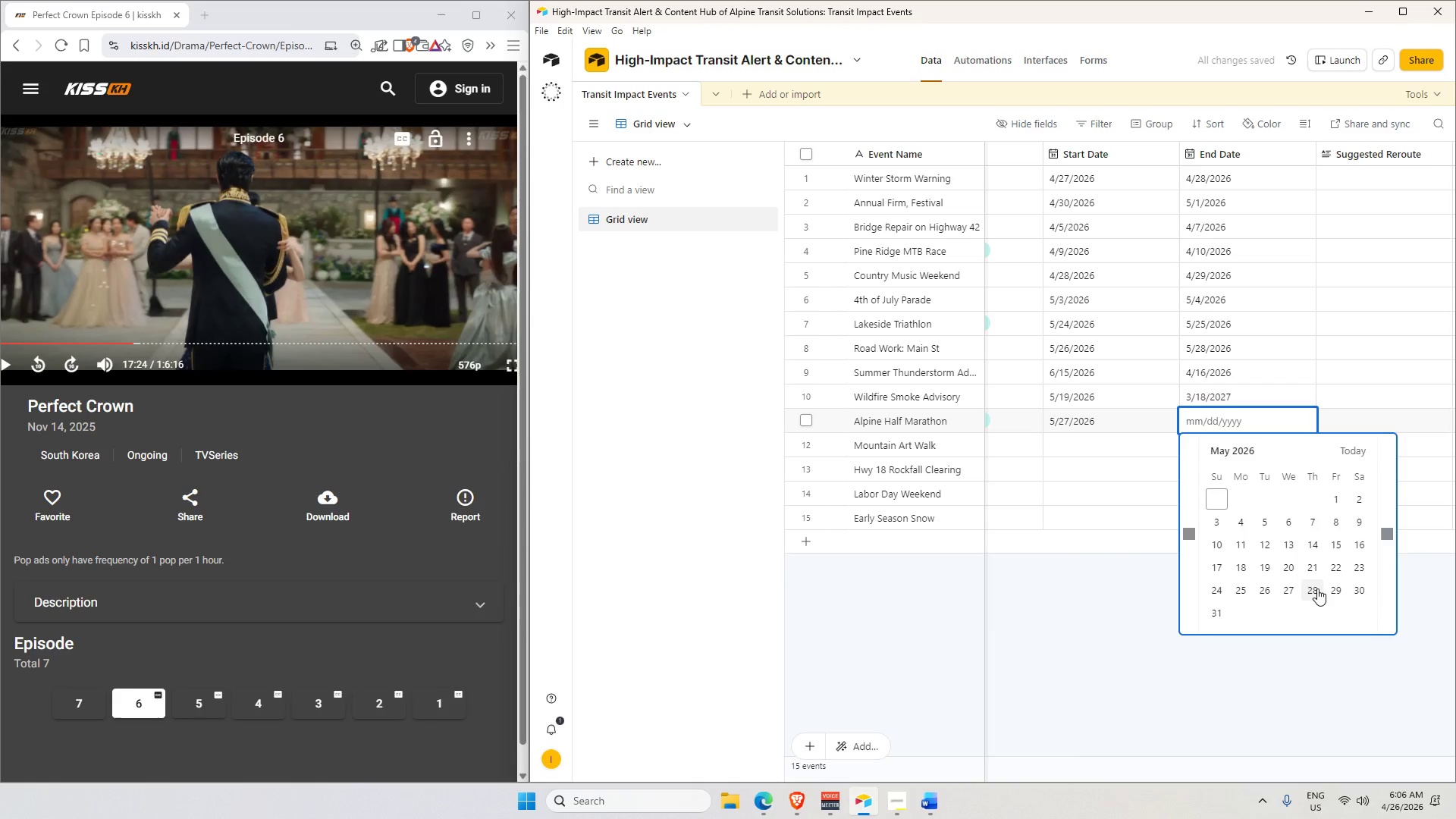 
left_click([1320, 590])
 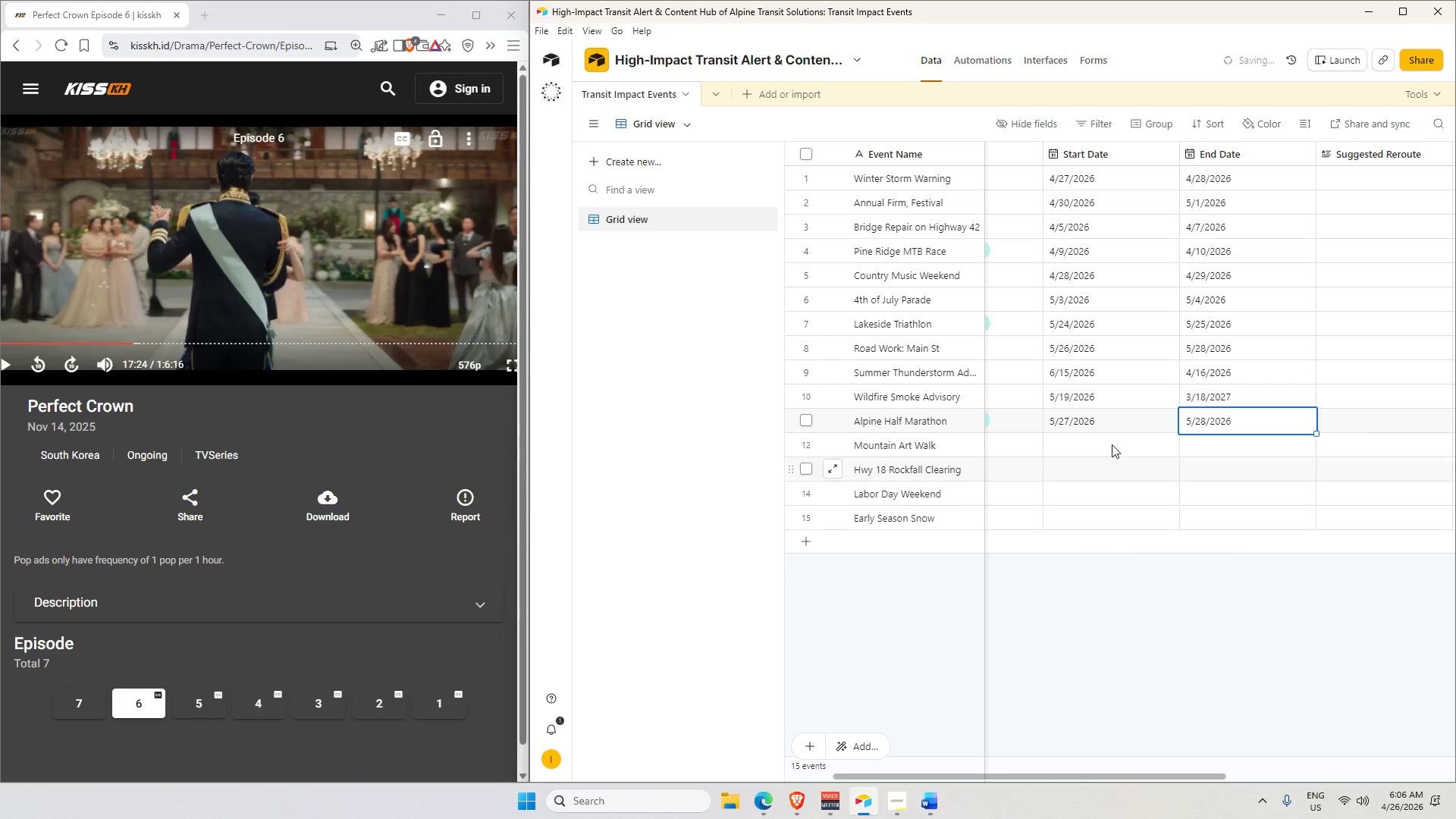 
left_click([1109, 442])
 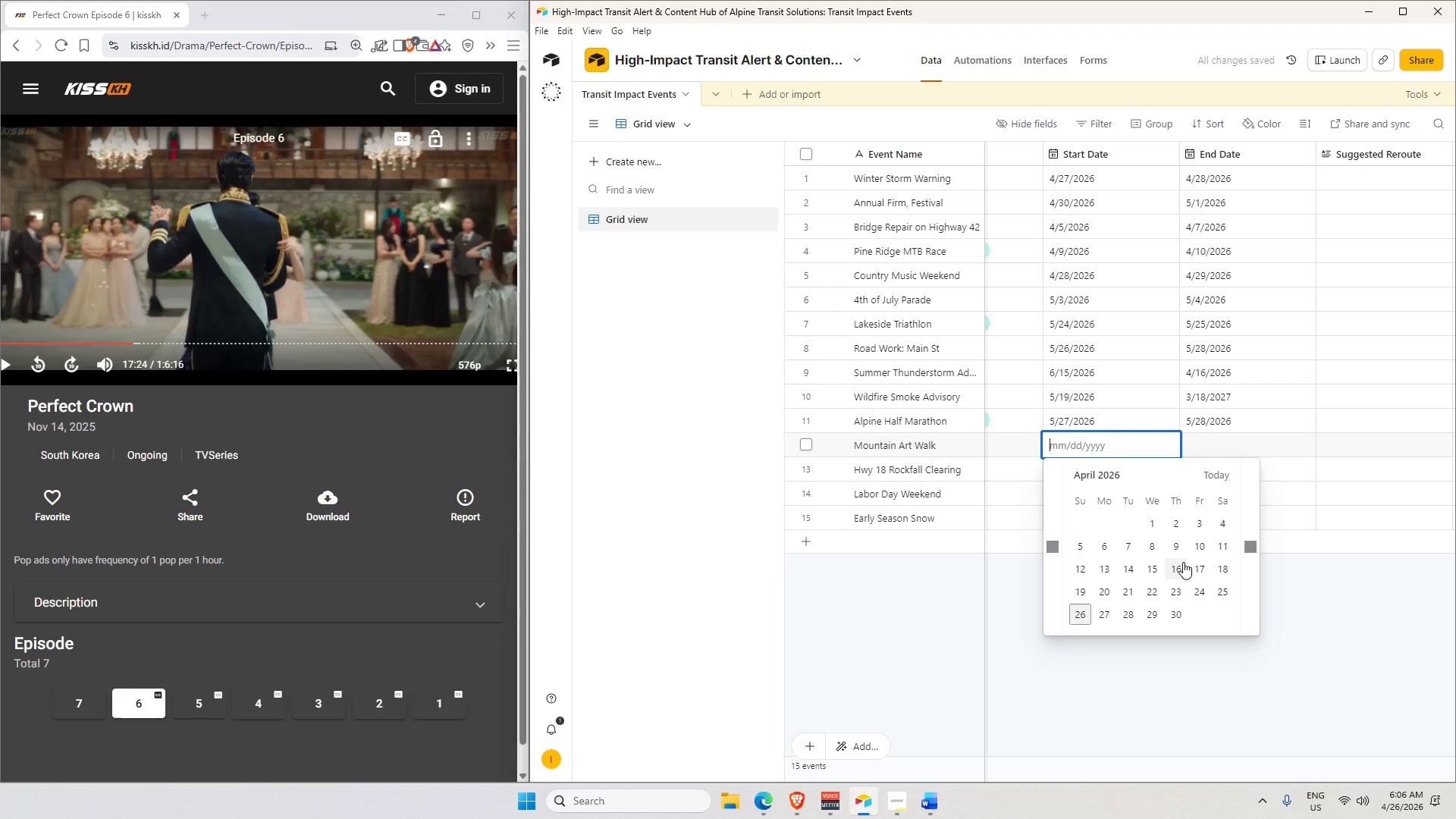 
key(ArrowDown)
 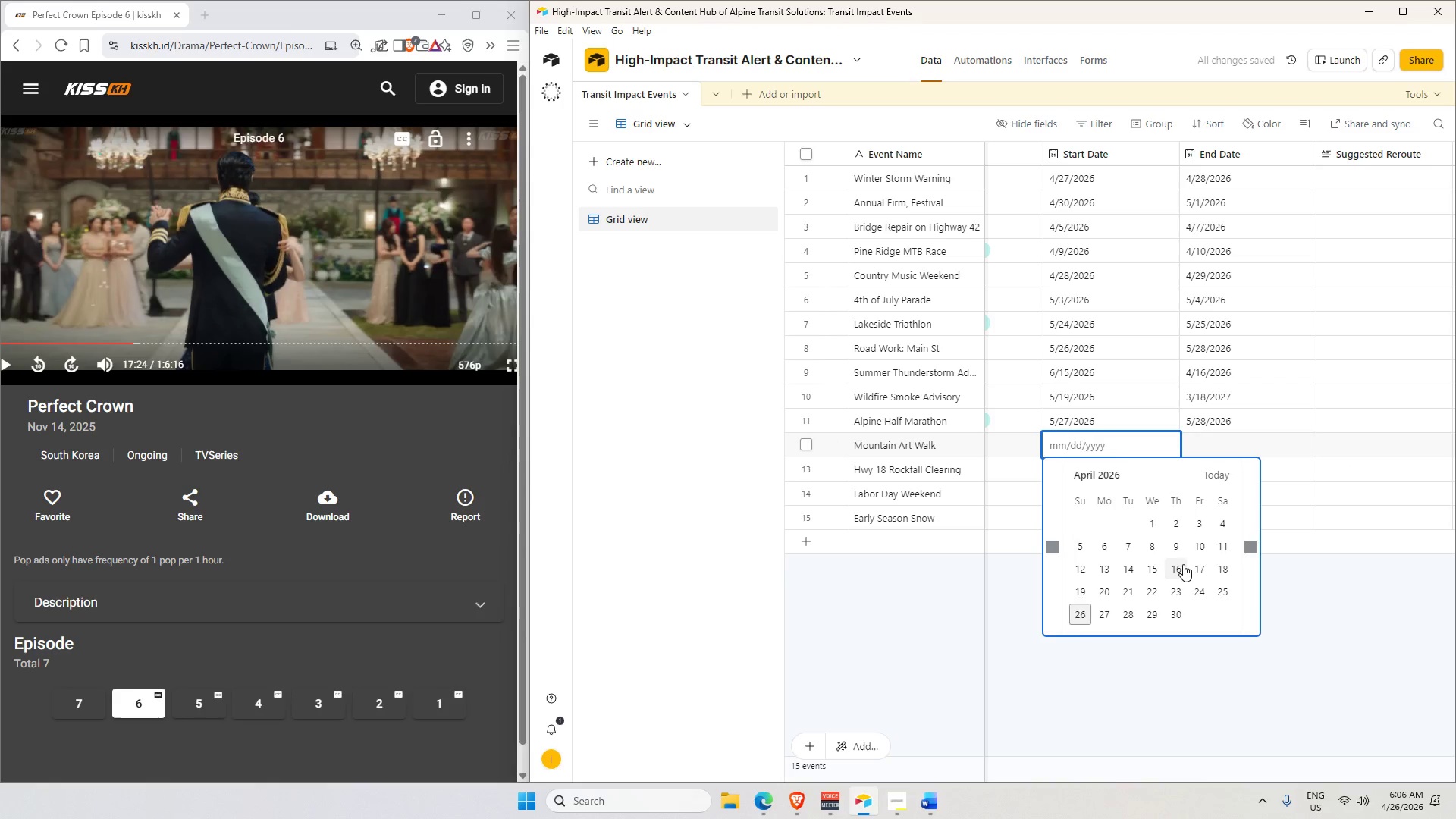 
key(ArrowRight)
 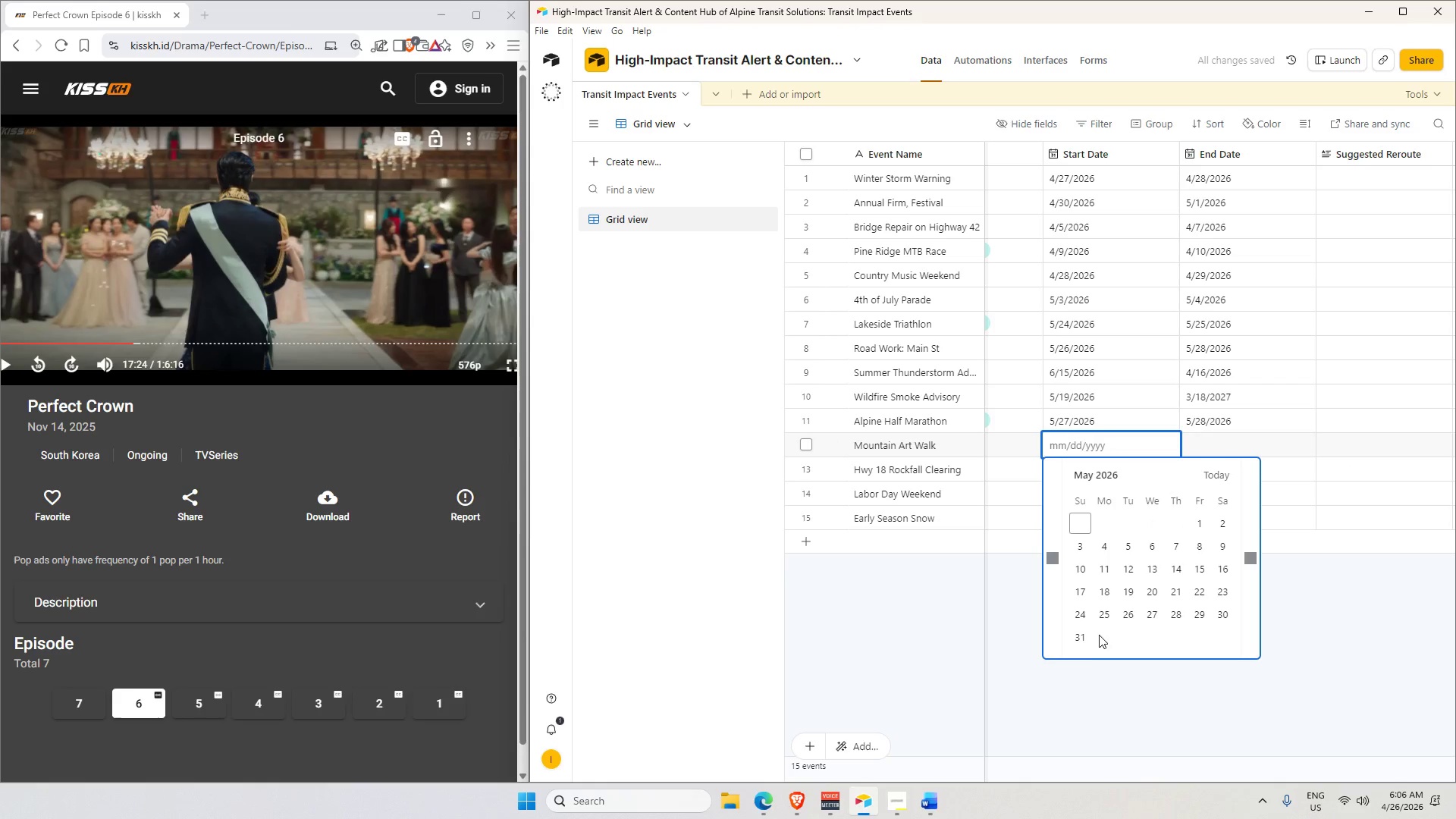 
left_click([1090, 639])
 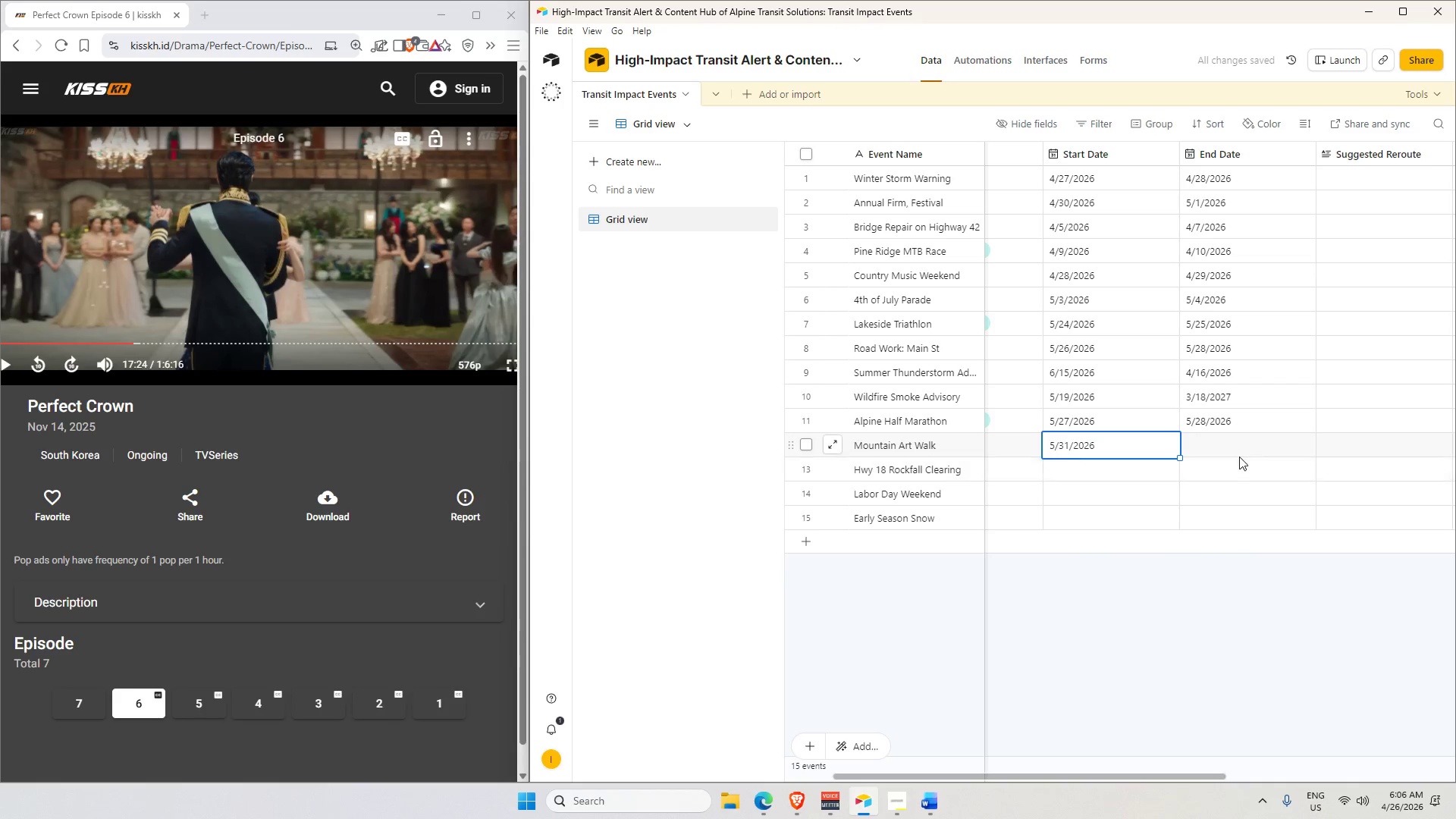 
double_click([1239, 450])
 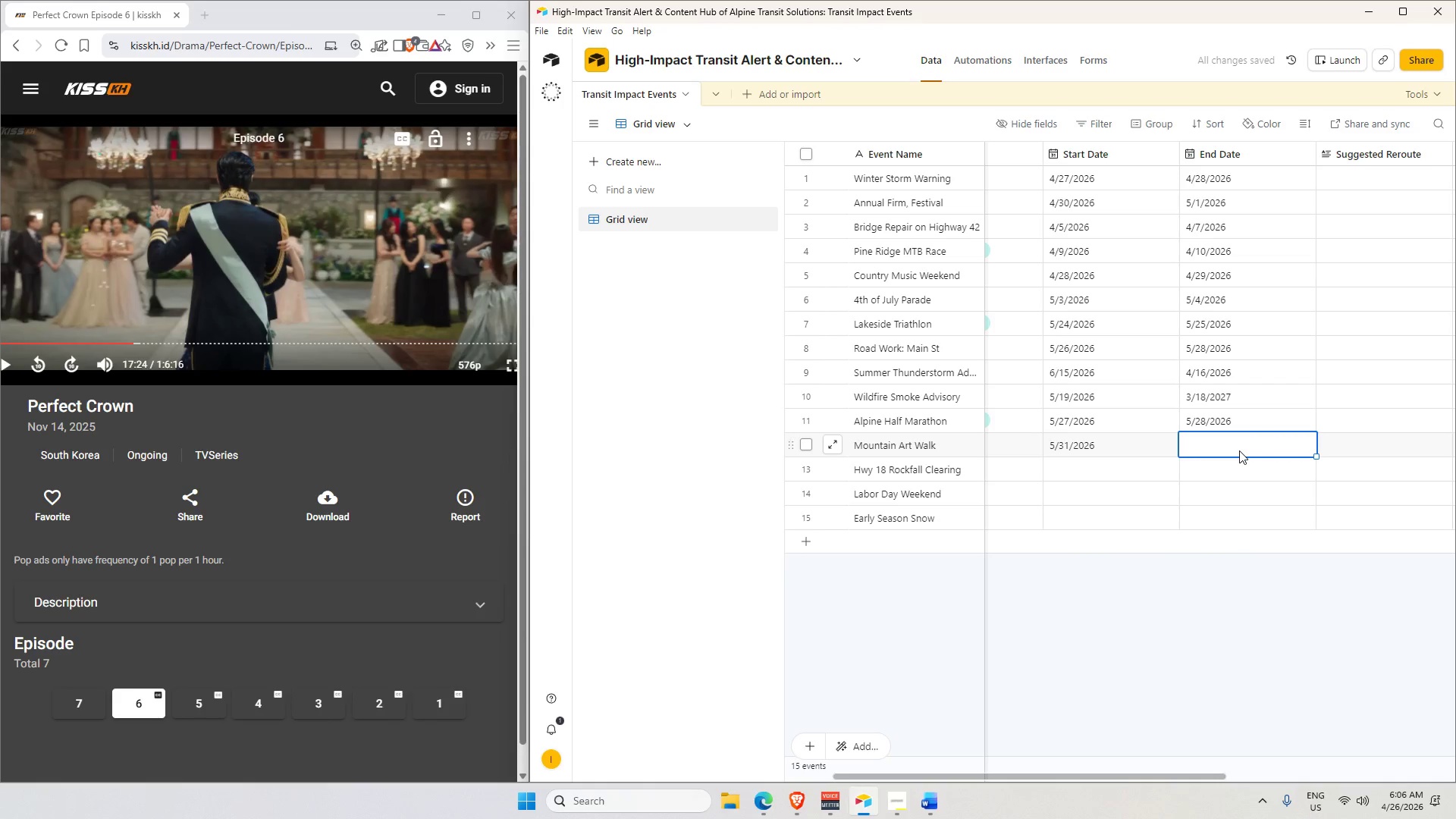 
triple_click([1239, 450])
 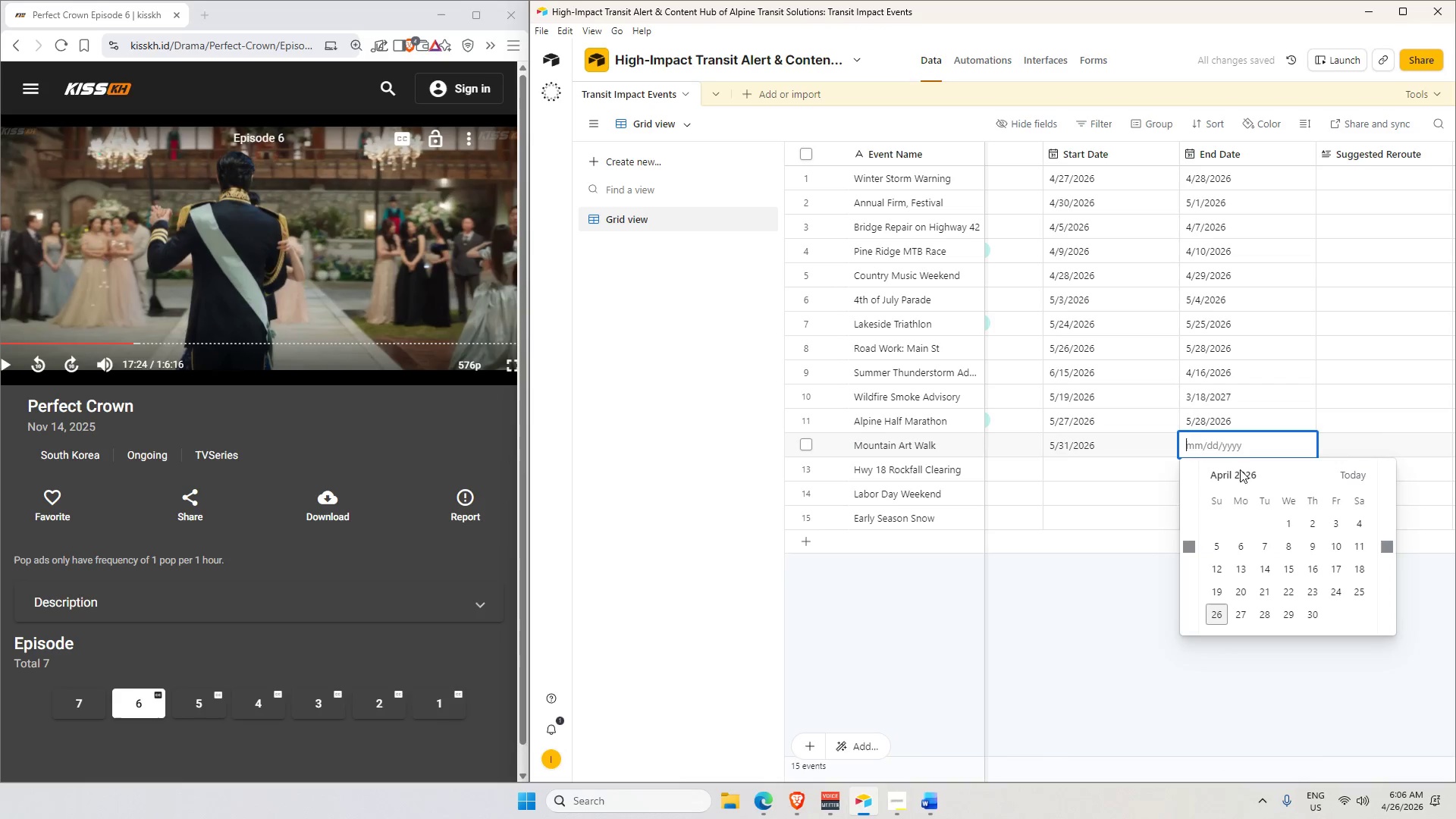 
key(ArrowDown)
 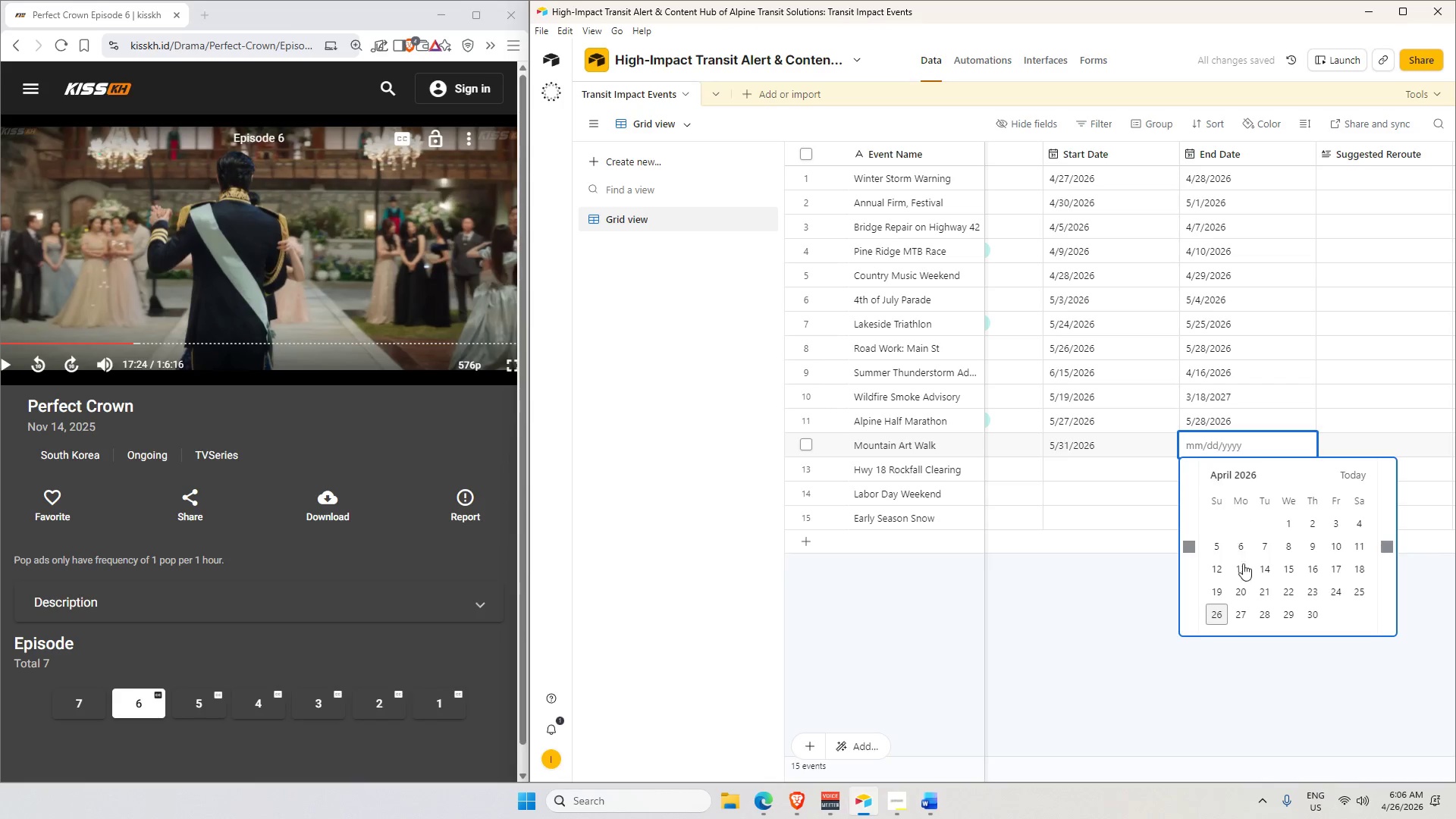 
key(ArrowRight)
 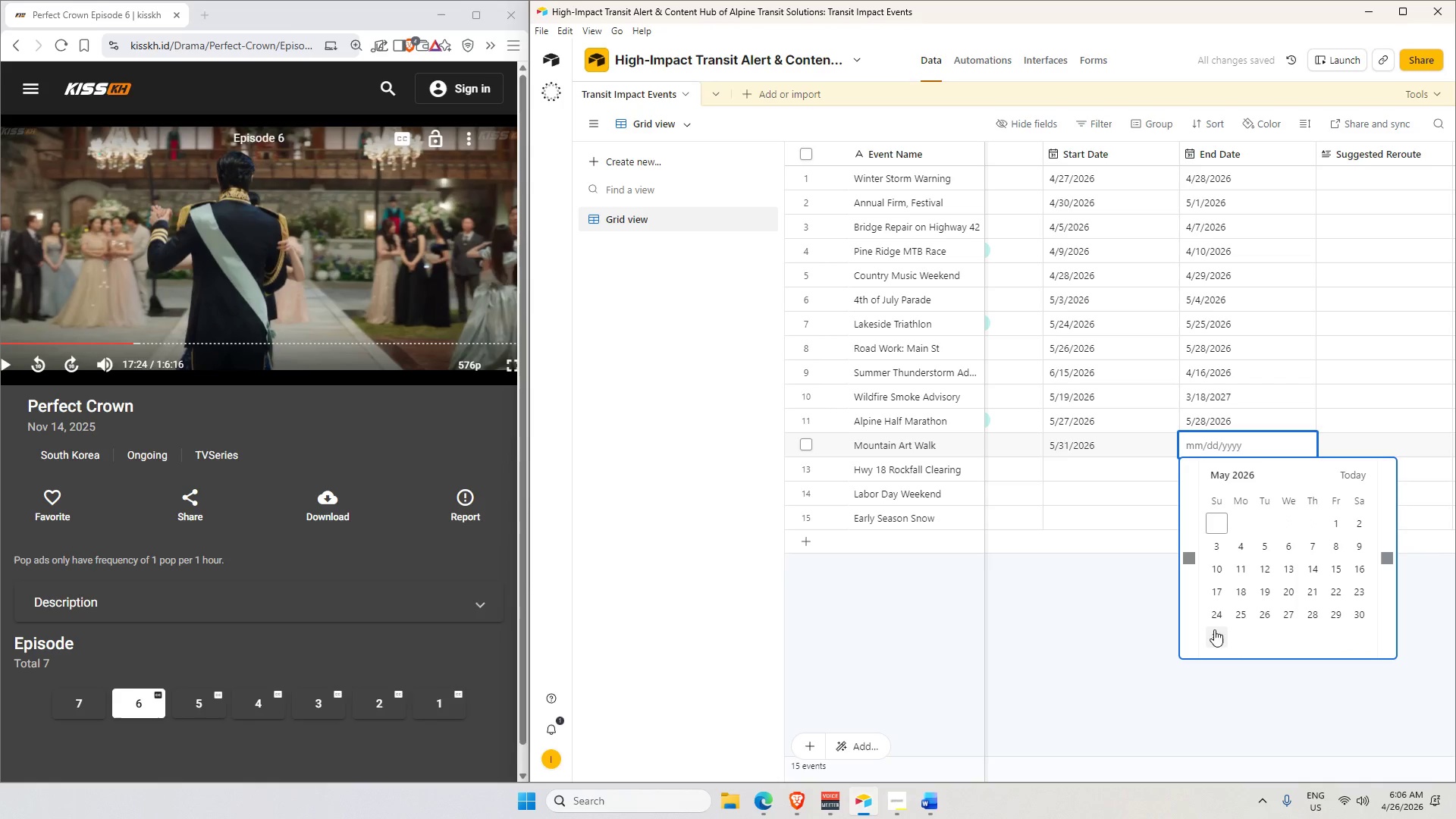 
key(ArrowRight)
 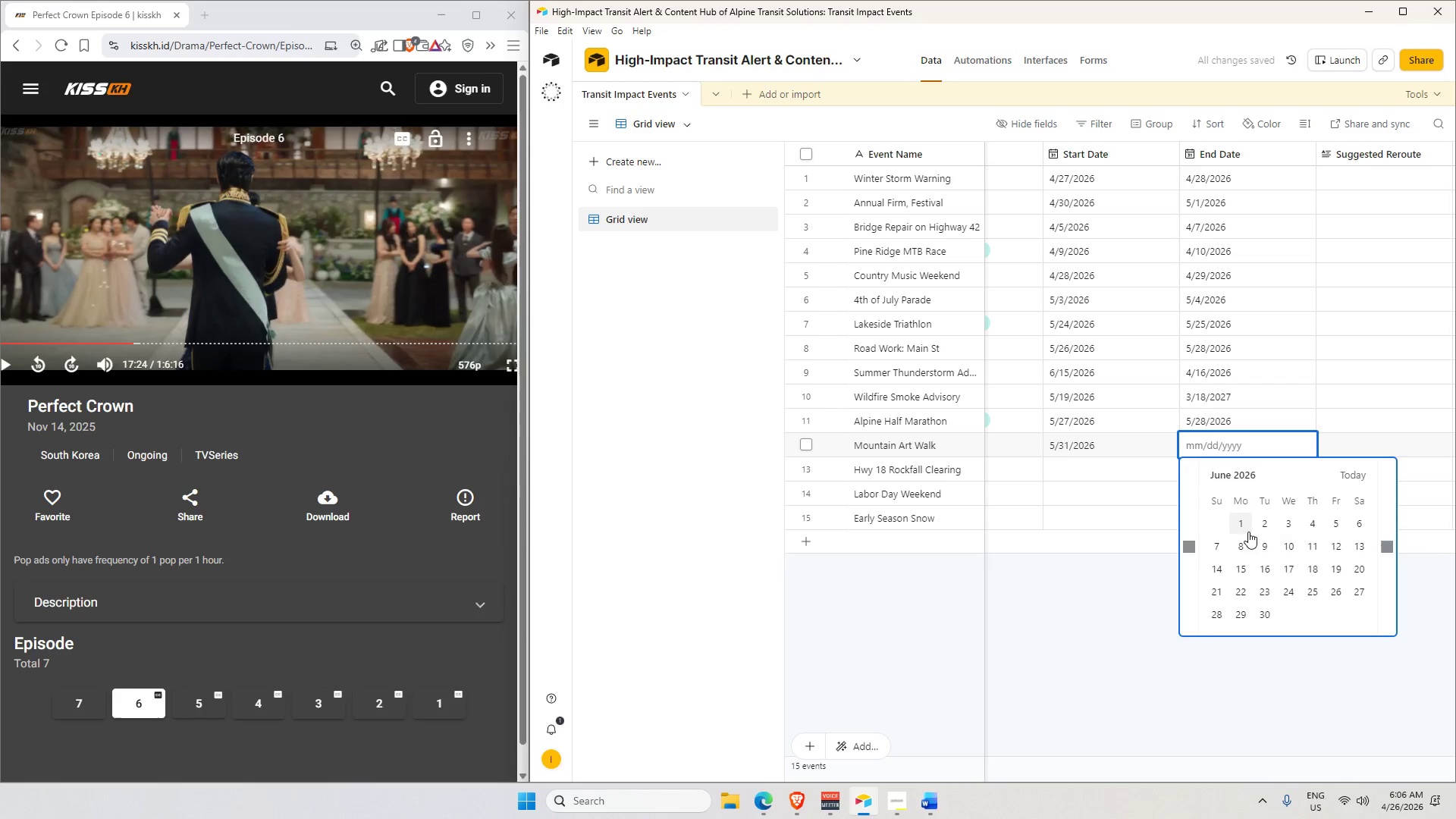 
left_click([1241, 529])
 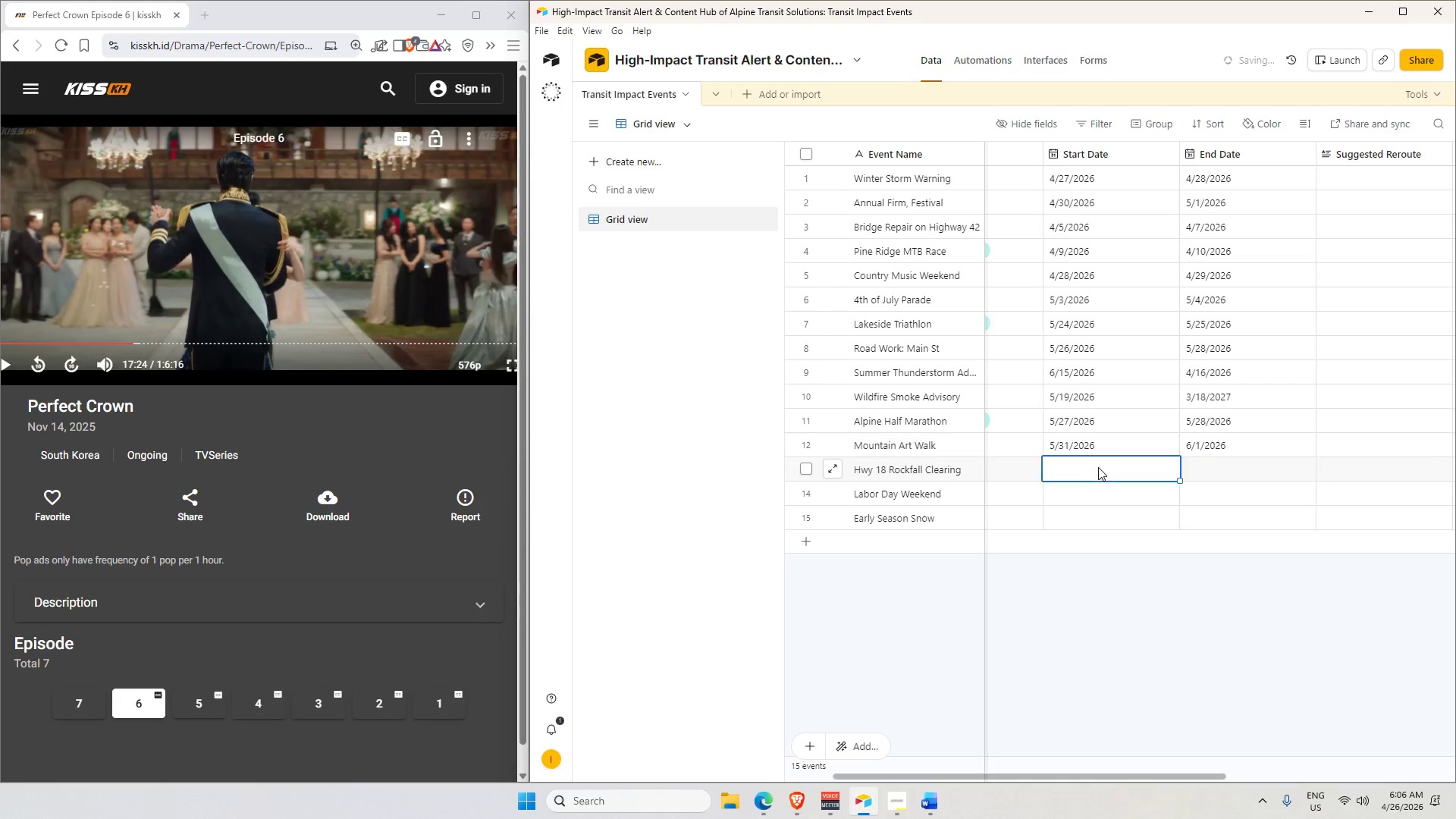 
double_click([1098, 466])
 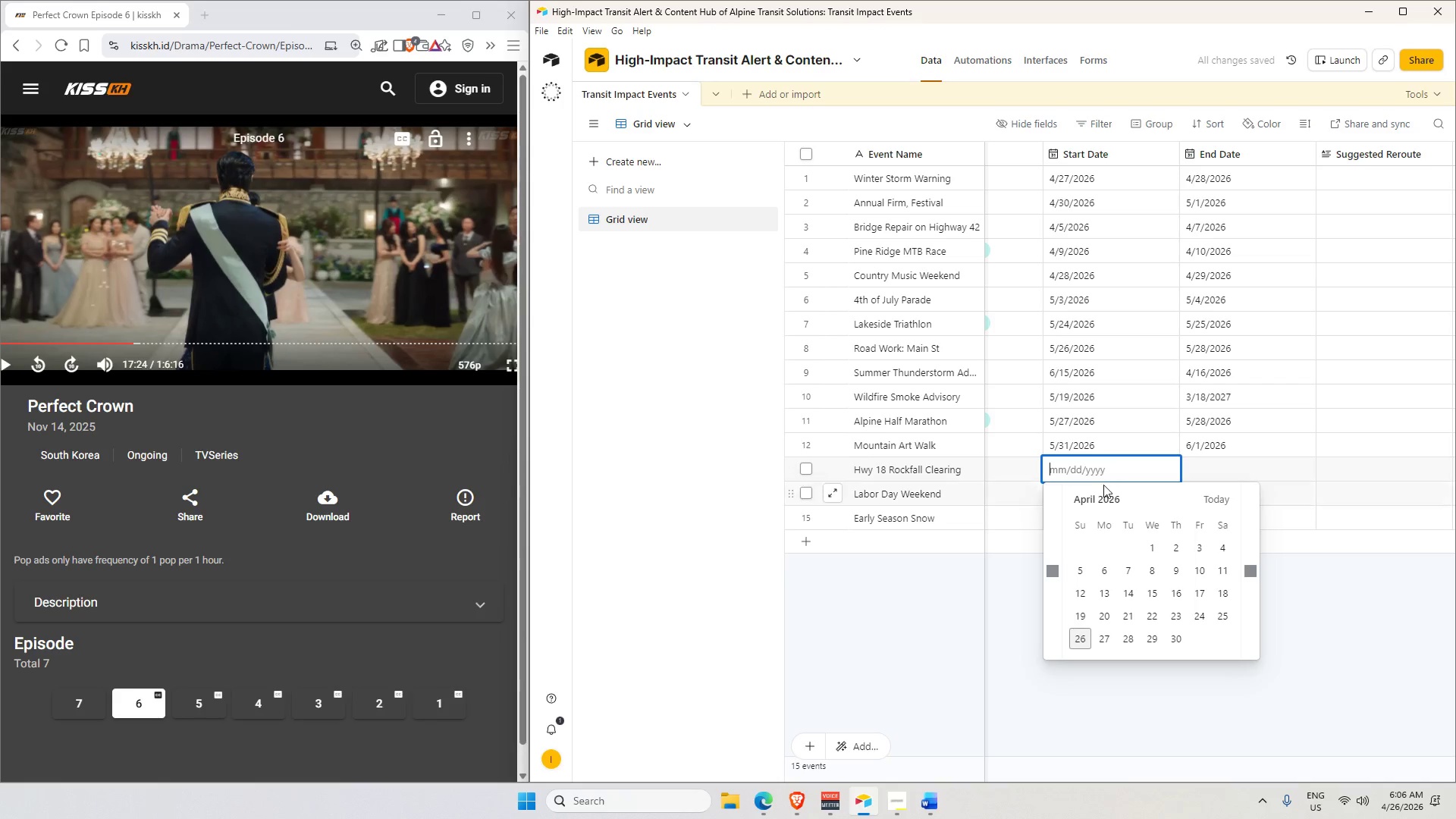 
key(ArrowDown)
 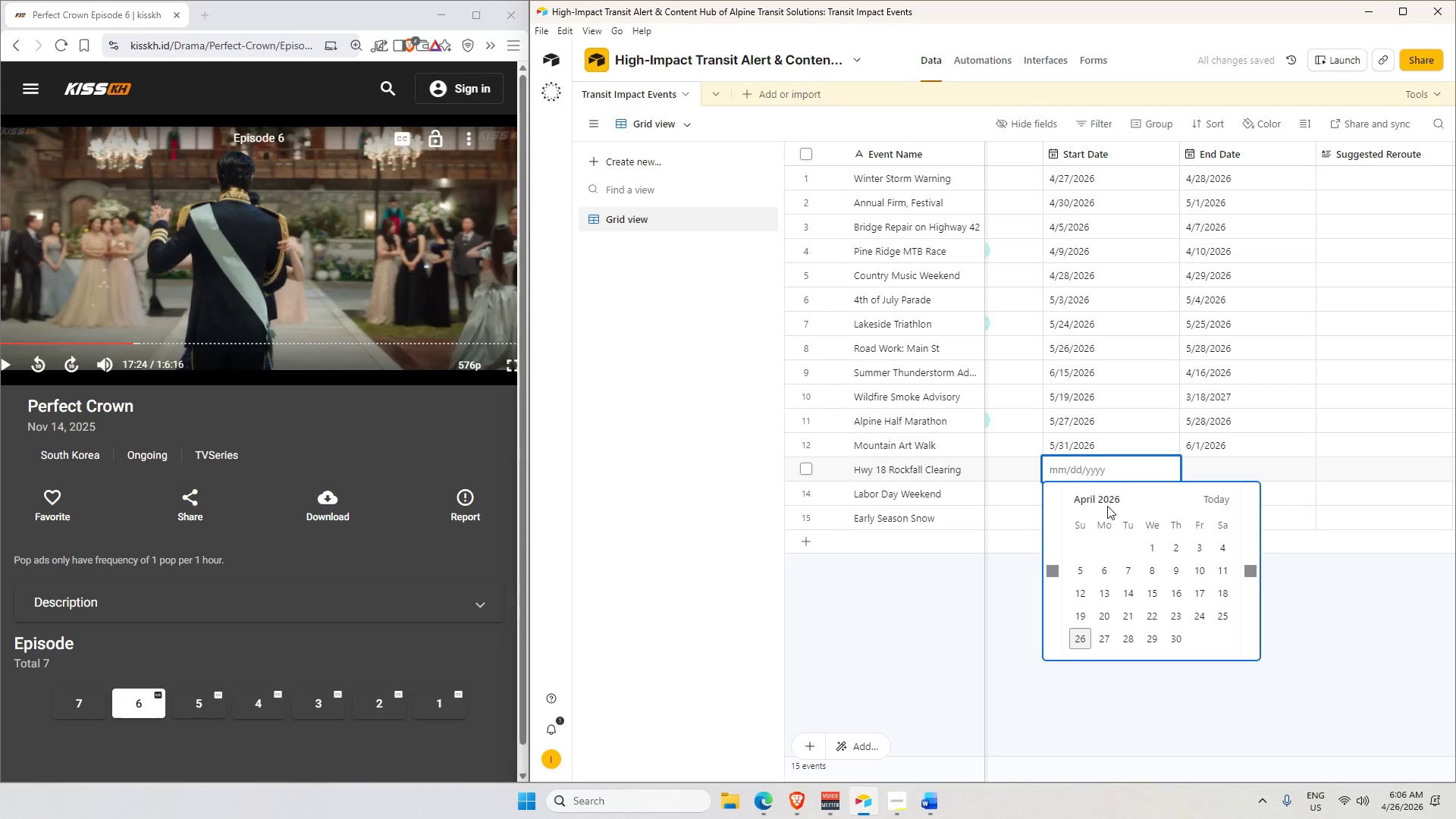 
key(ArrowRight)
 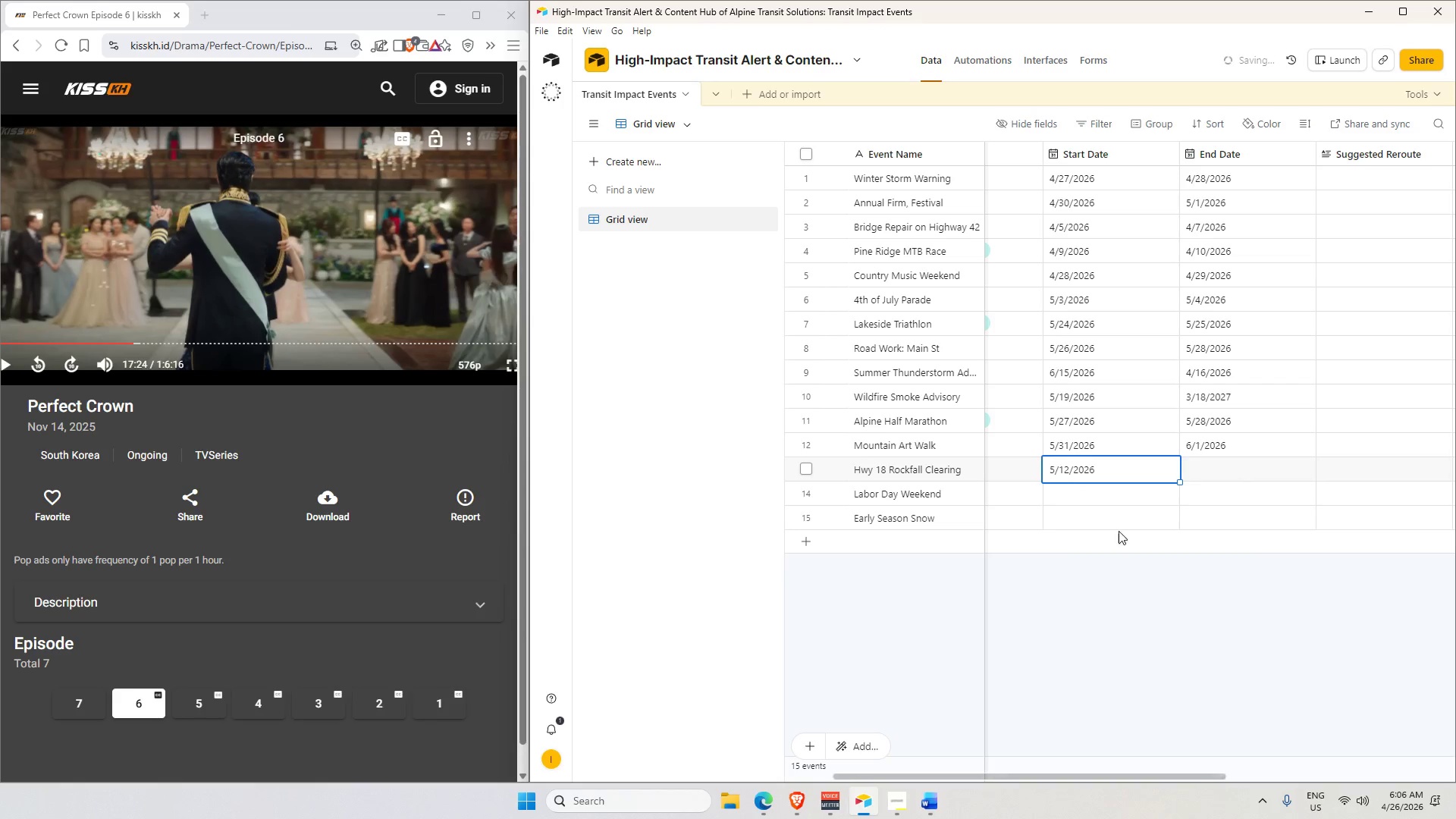 
left_click([1198, 467])
 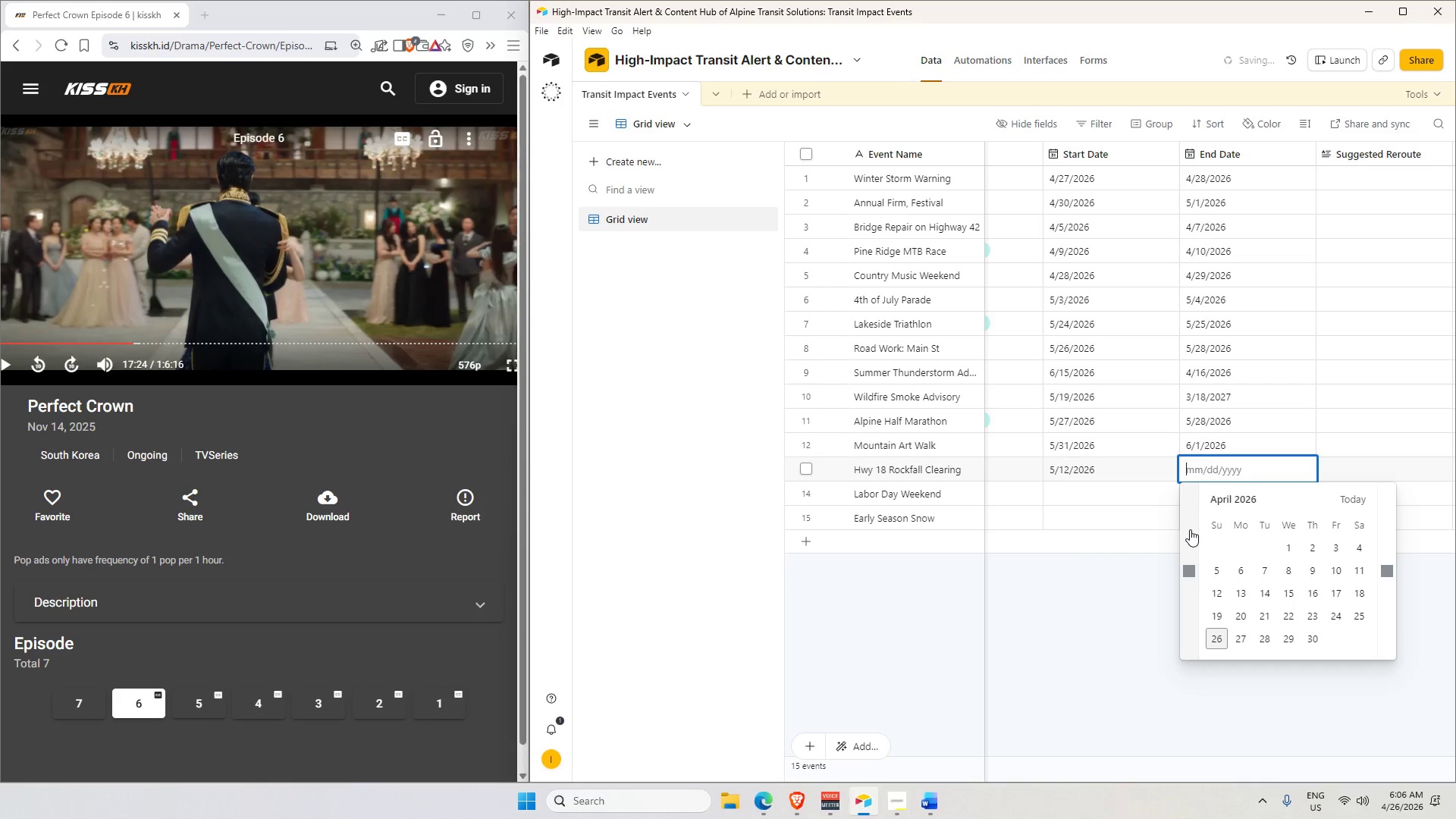 
key(ArrowDown)
 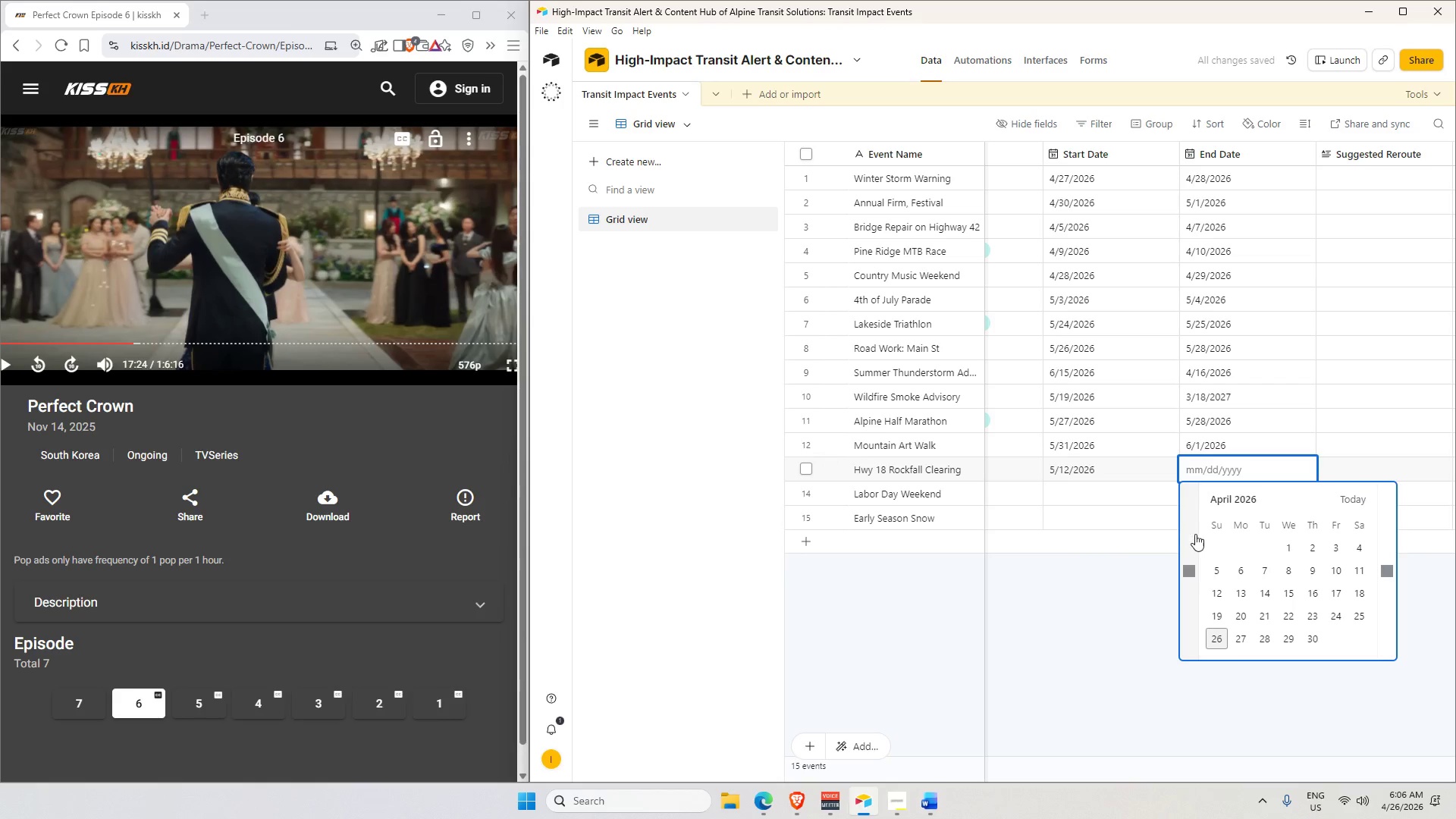 
key(ArrowRight)
 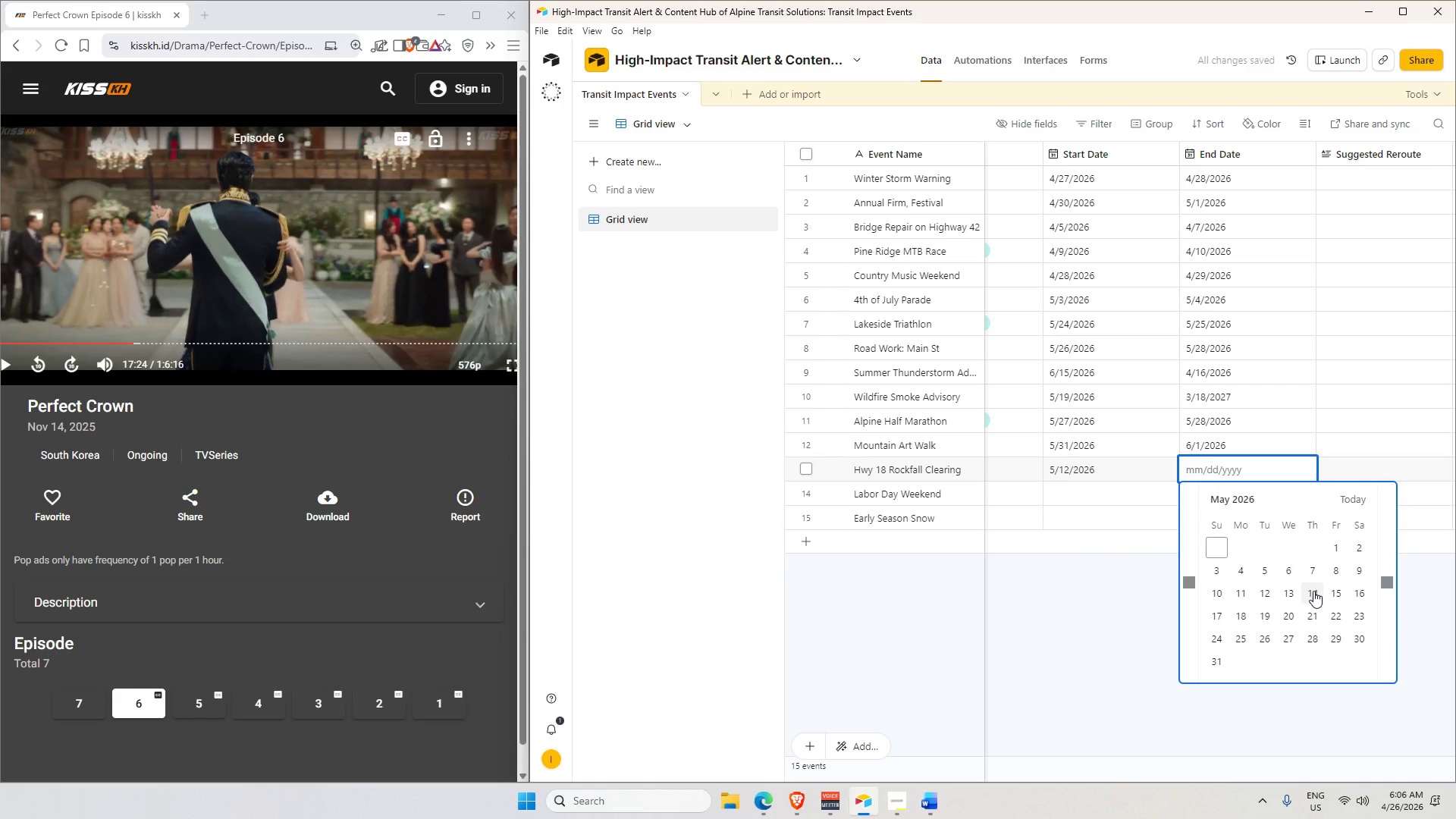 
left_click([1288, 594])
 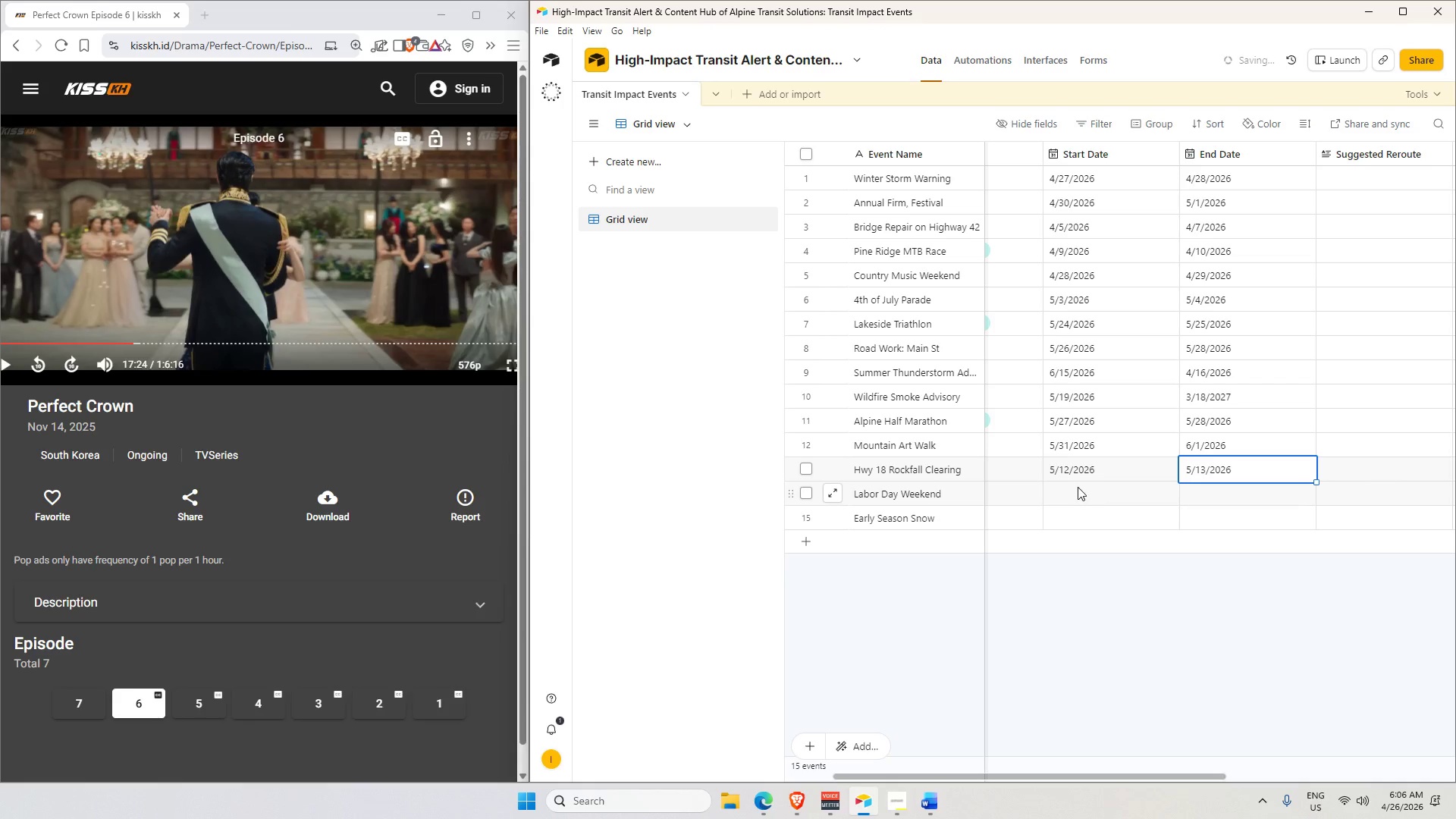 
double_click([1078, 487])
 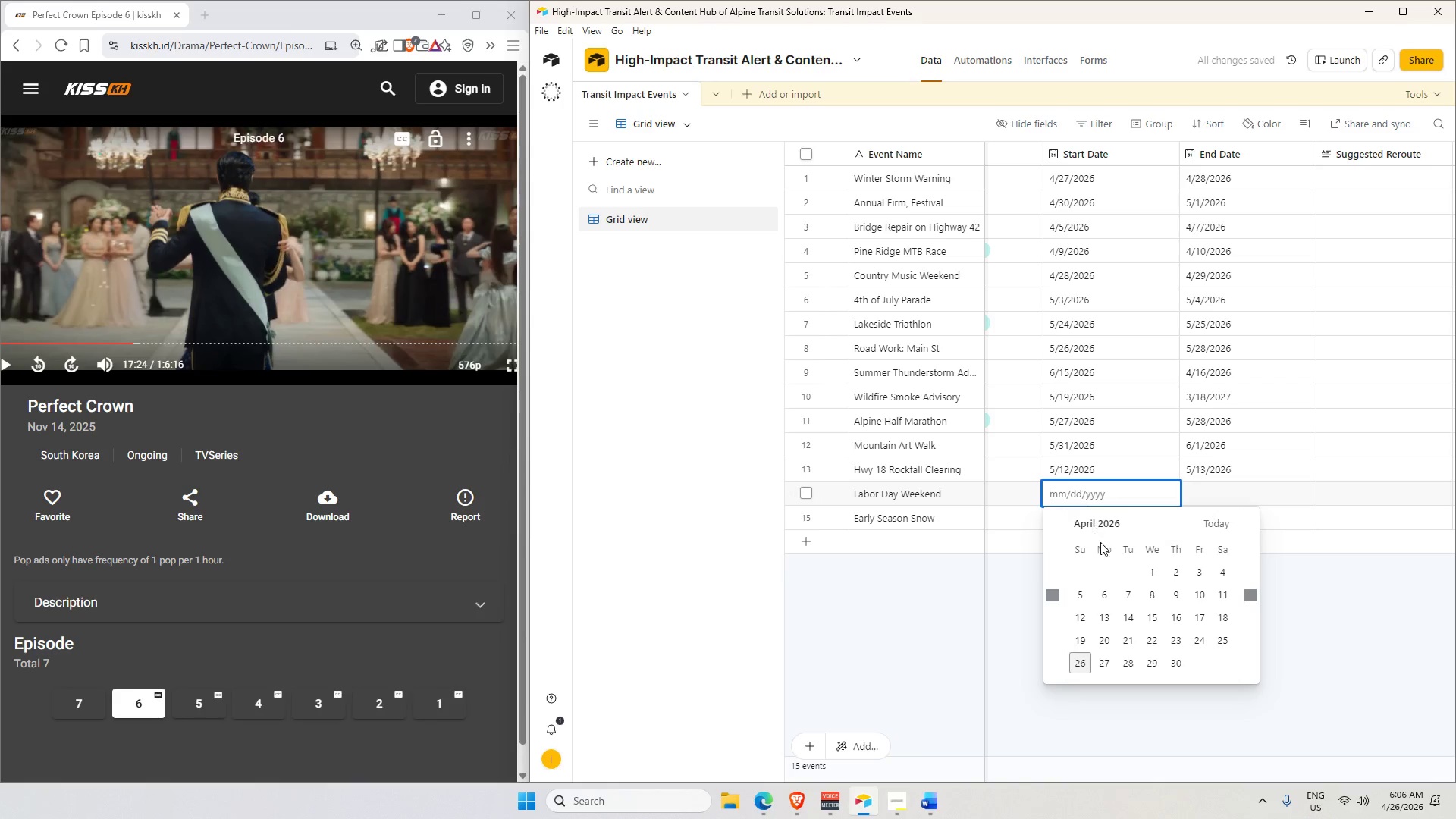 
key(ArrowDown)
 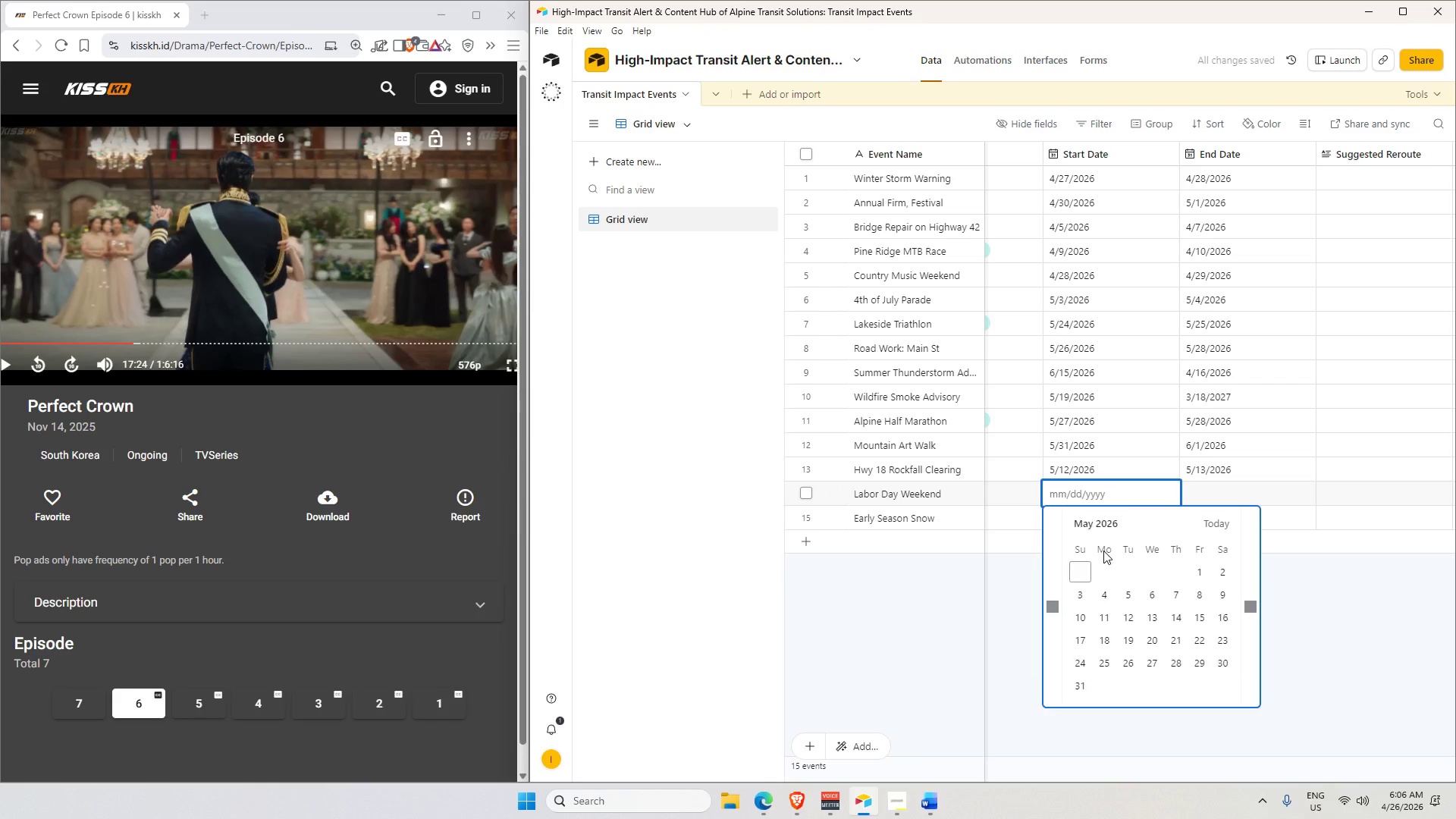 
key(ArrowRight)
 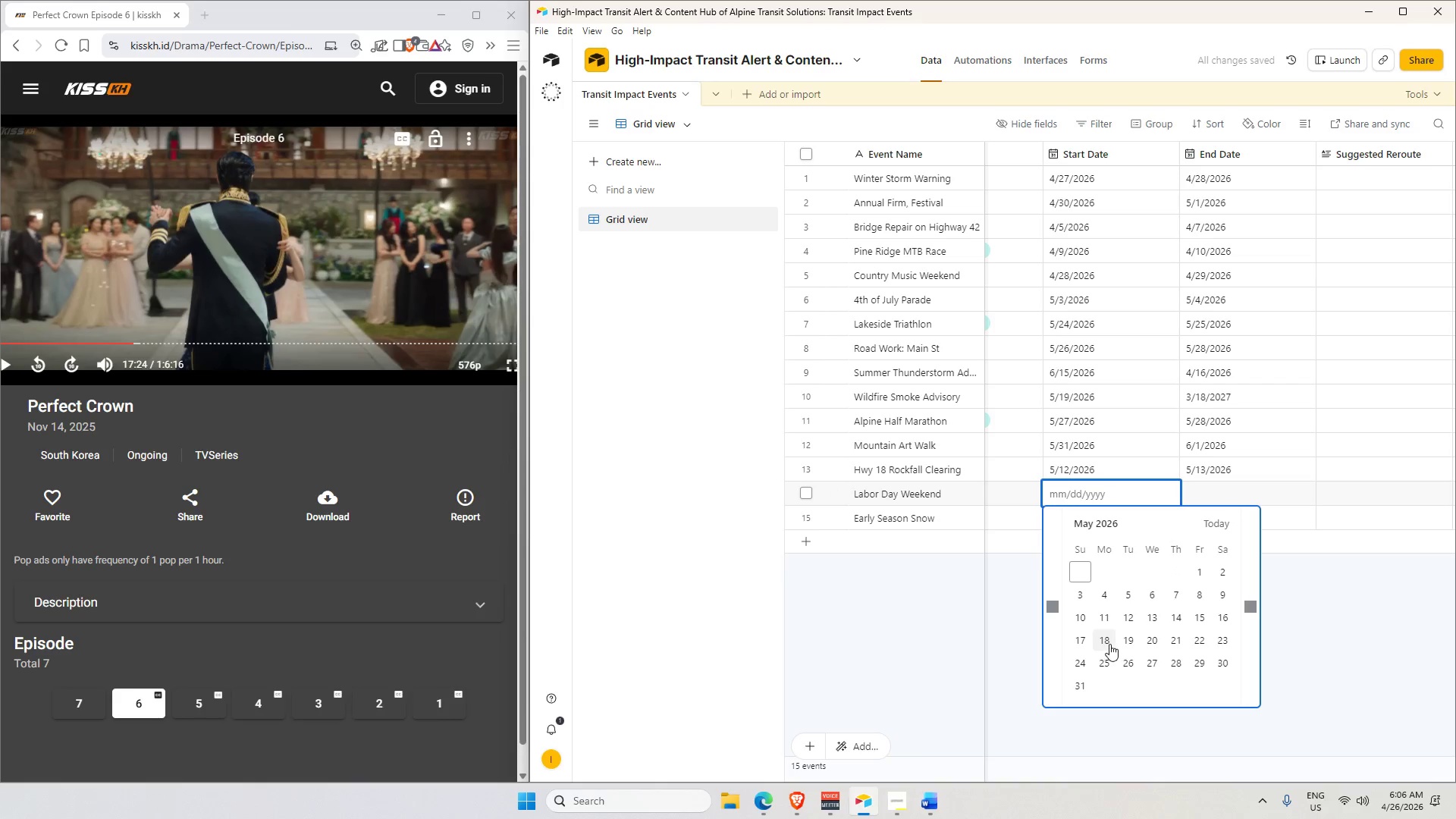 
left_click([1104, 642])
 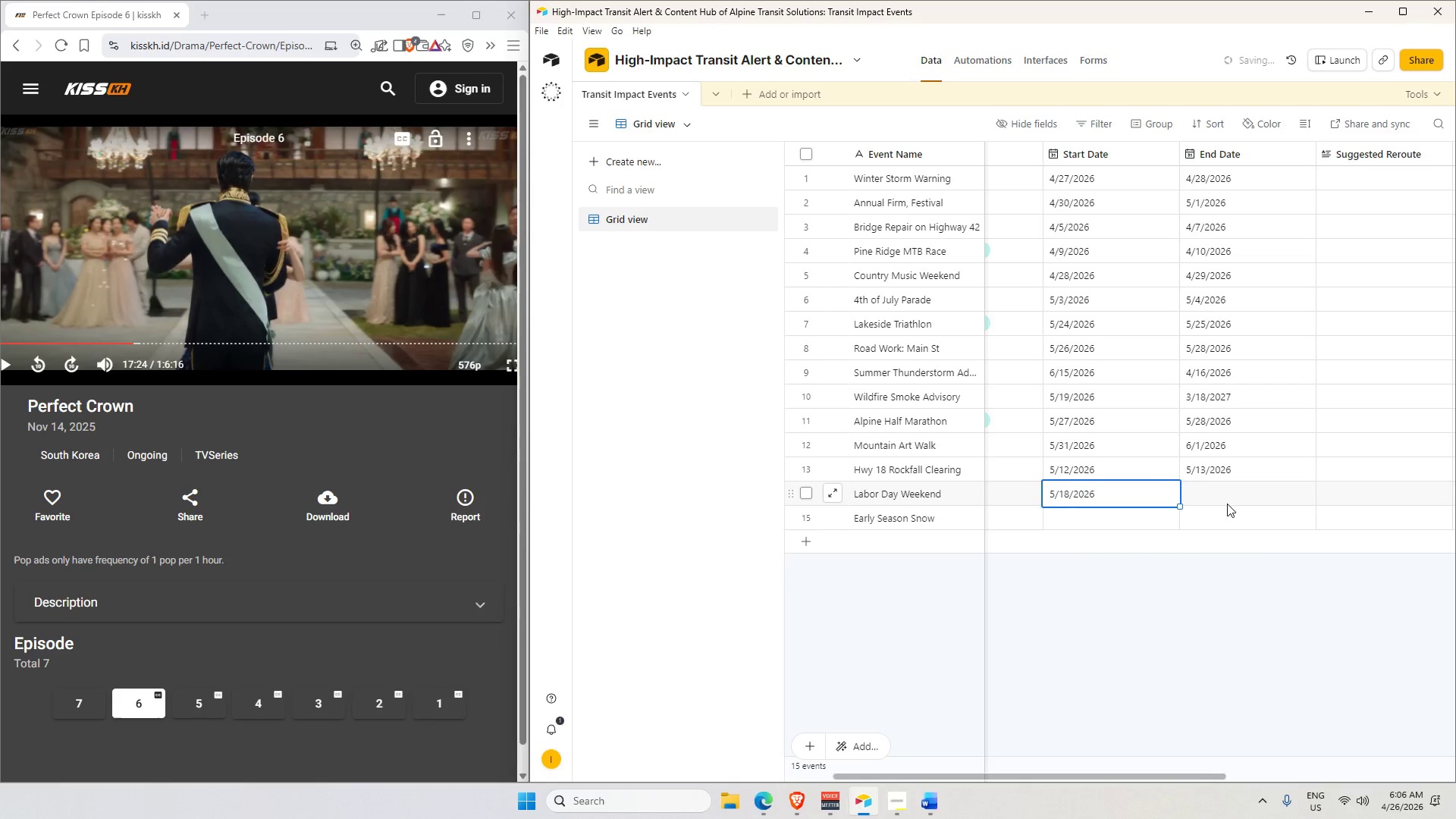 
left_click([1216, 492])
 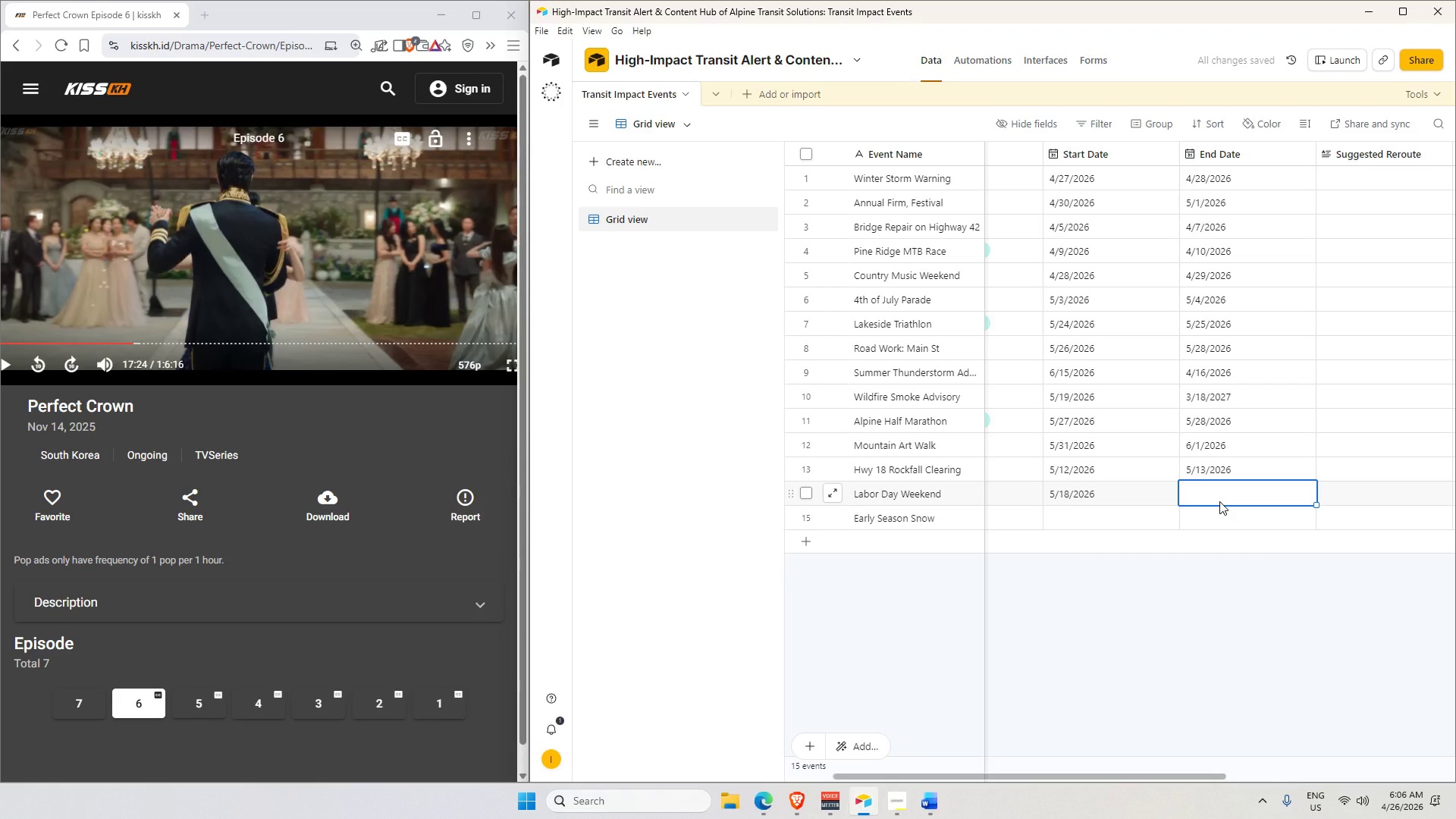 
key(ArrowDown)
 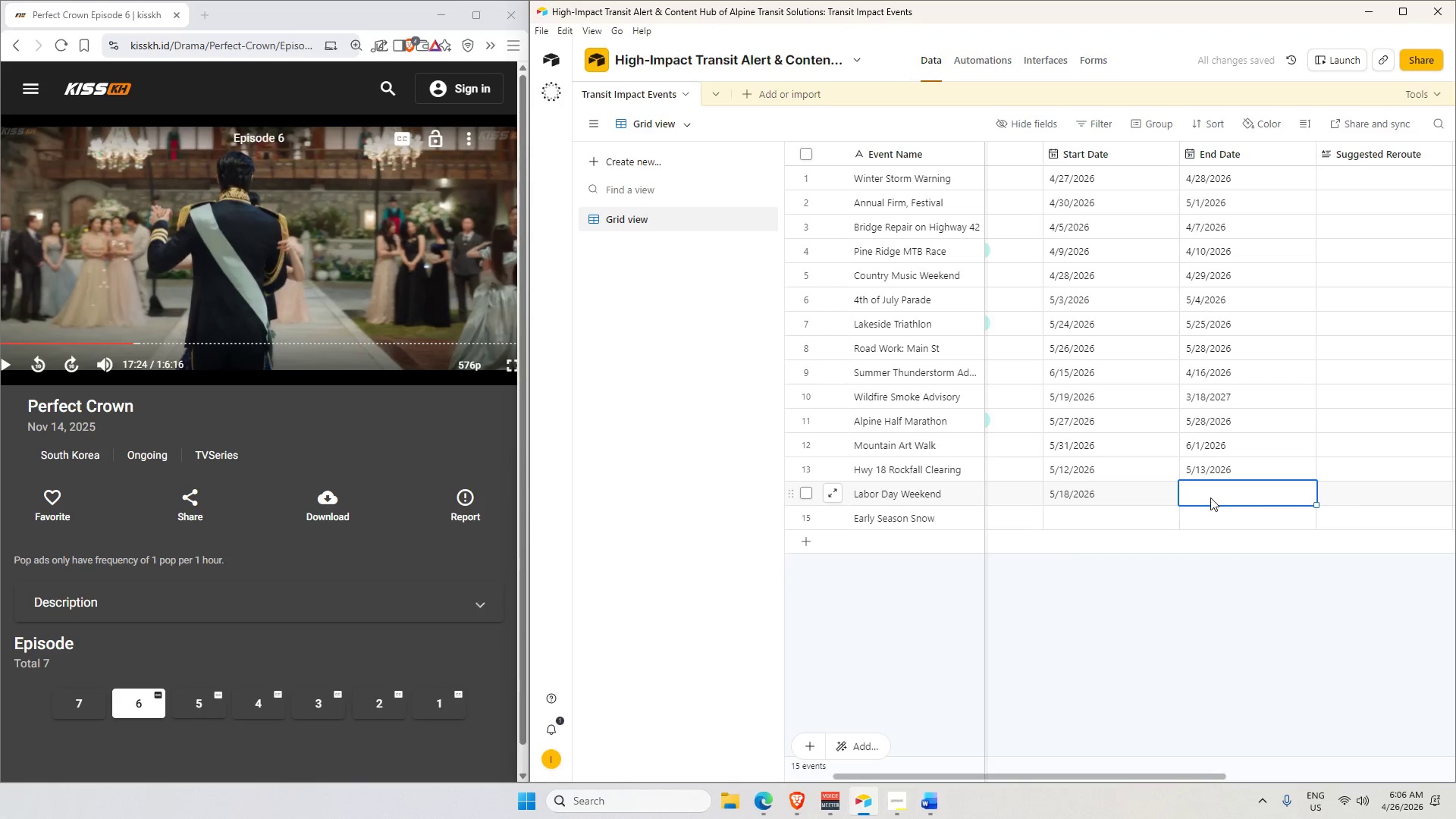 
double_click([1210, 497])
 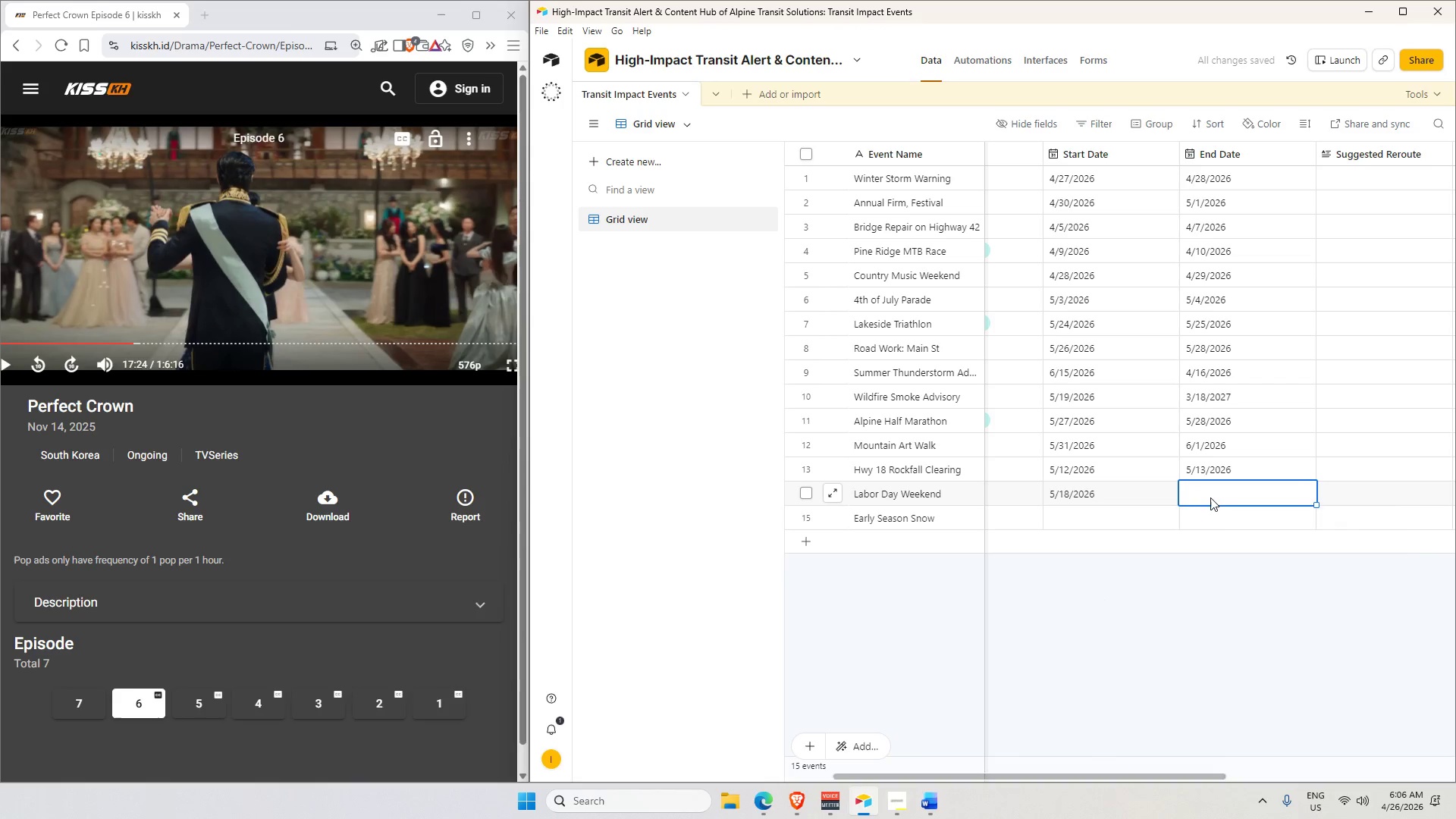 
triple_click([1210, 497])
 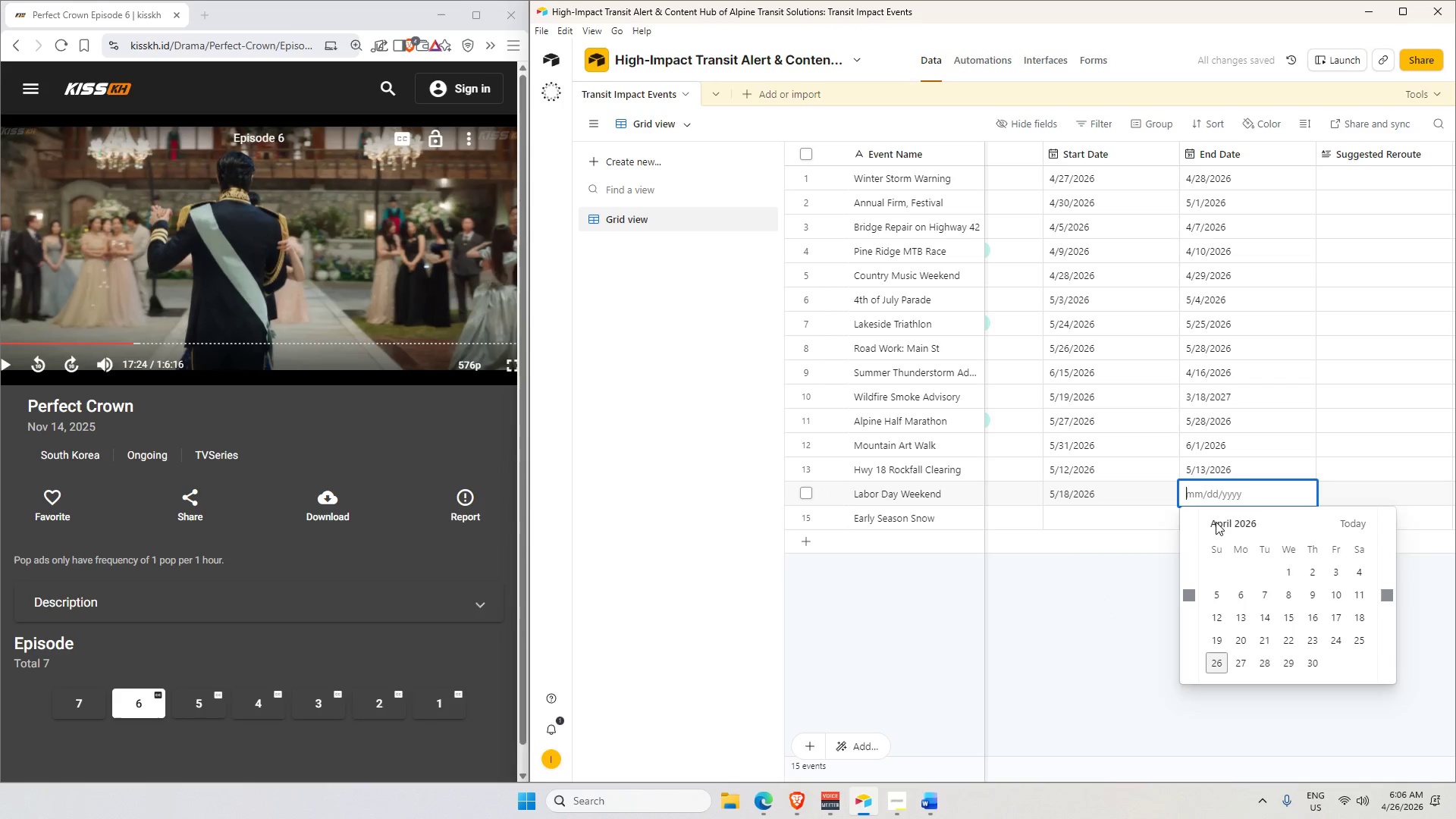 
key(ArrowDown)
 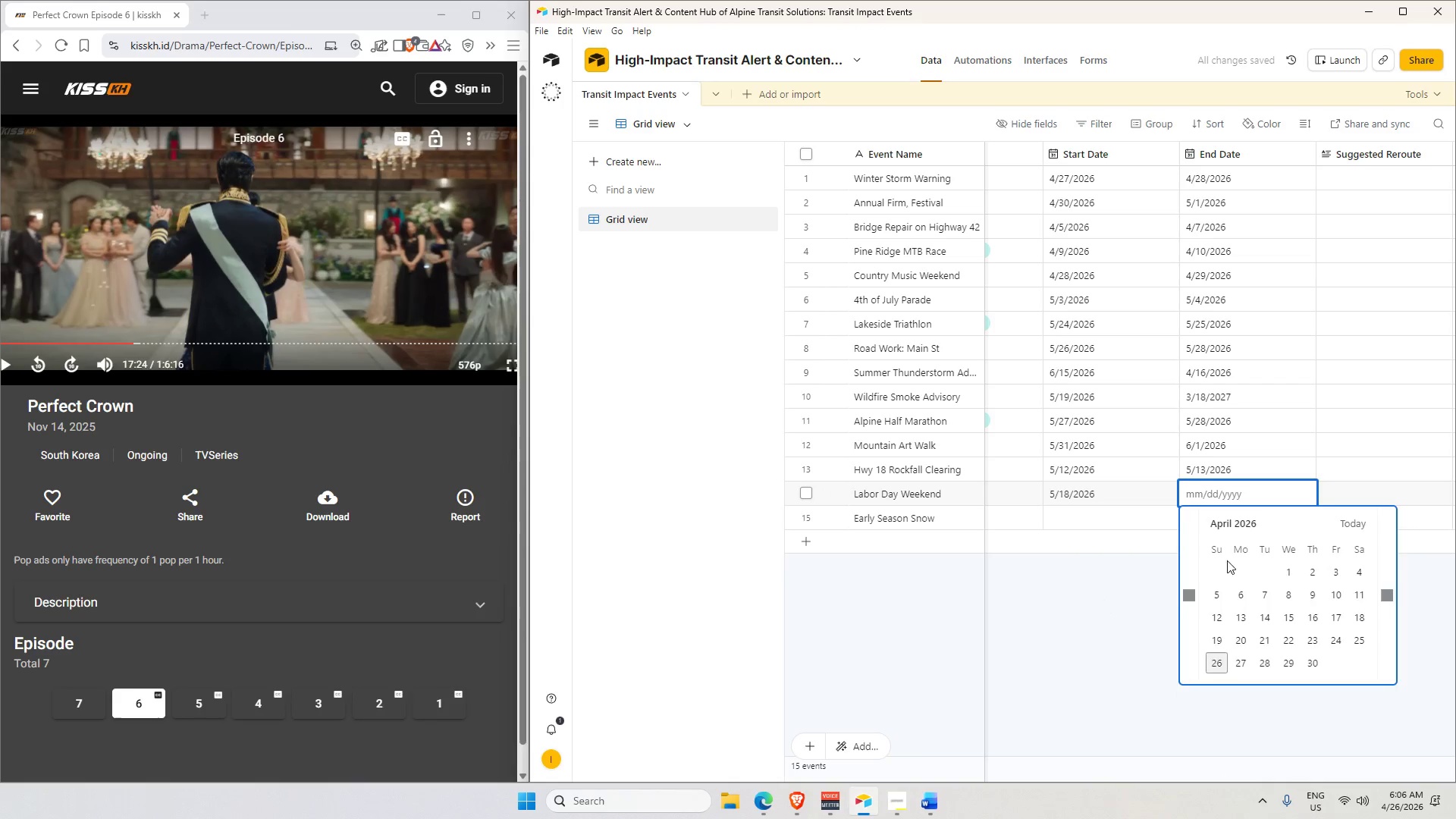 
key(ArrowRight)
 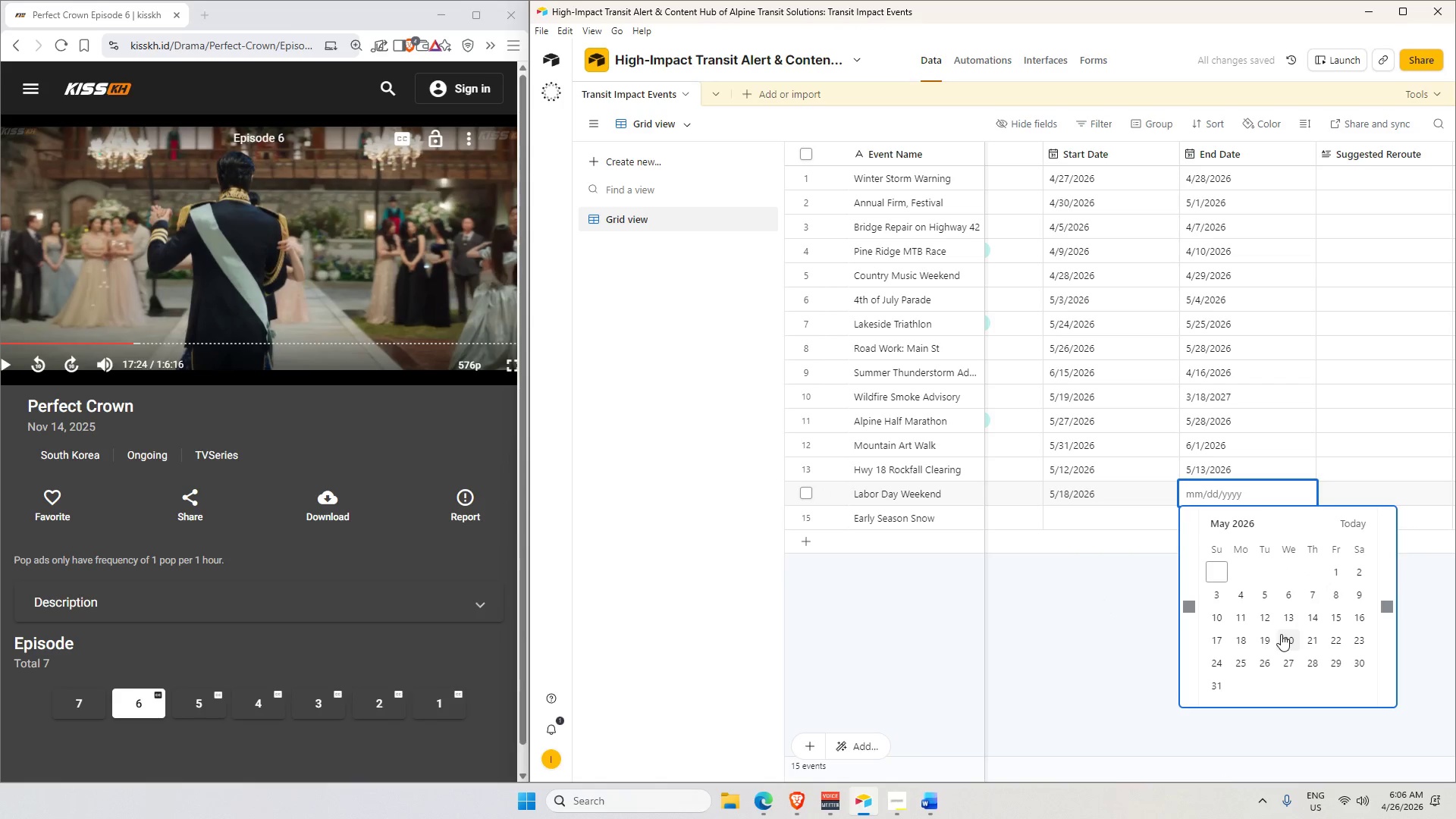 
left_click([1285, 635])
 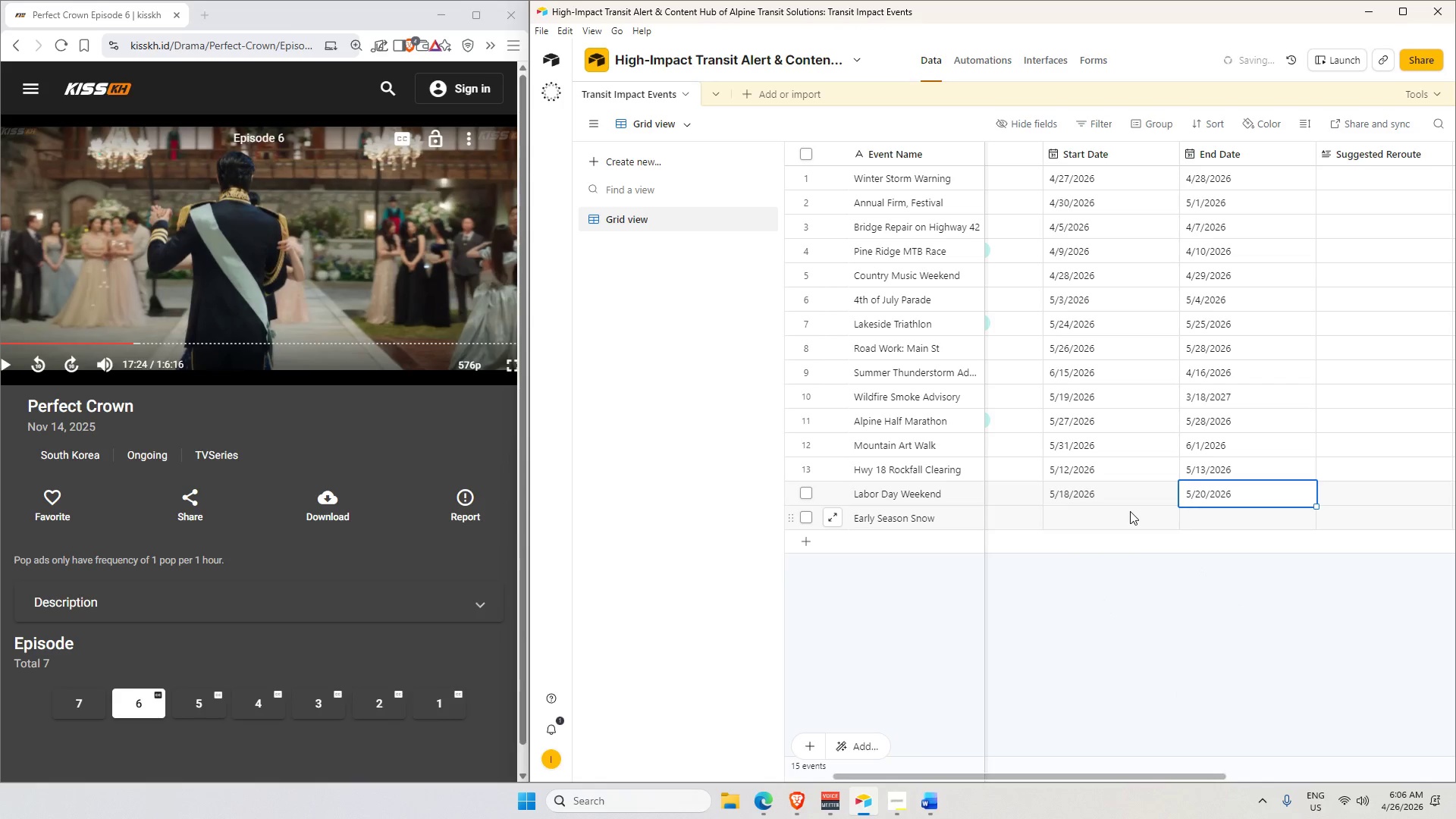 
double_click([1130, 511])
 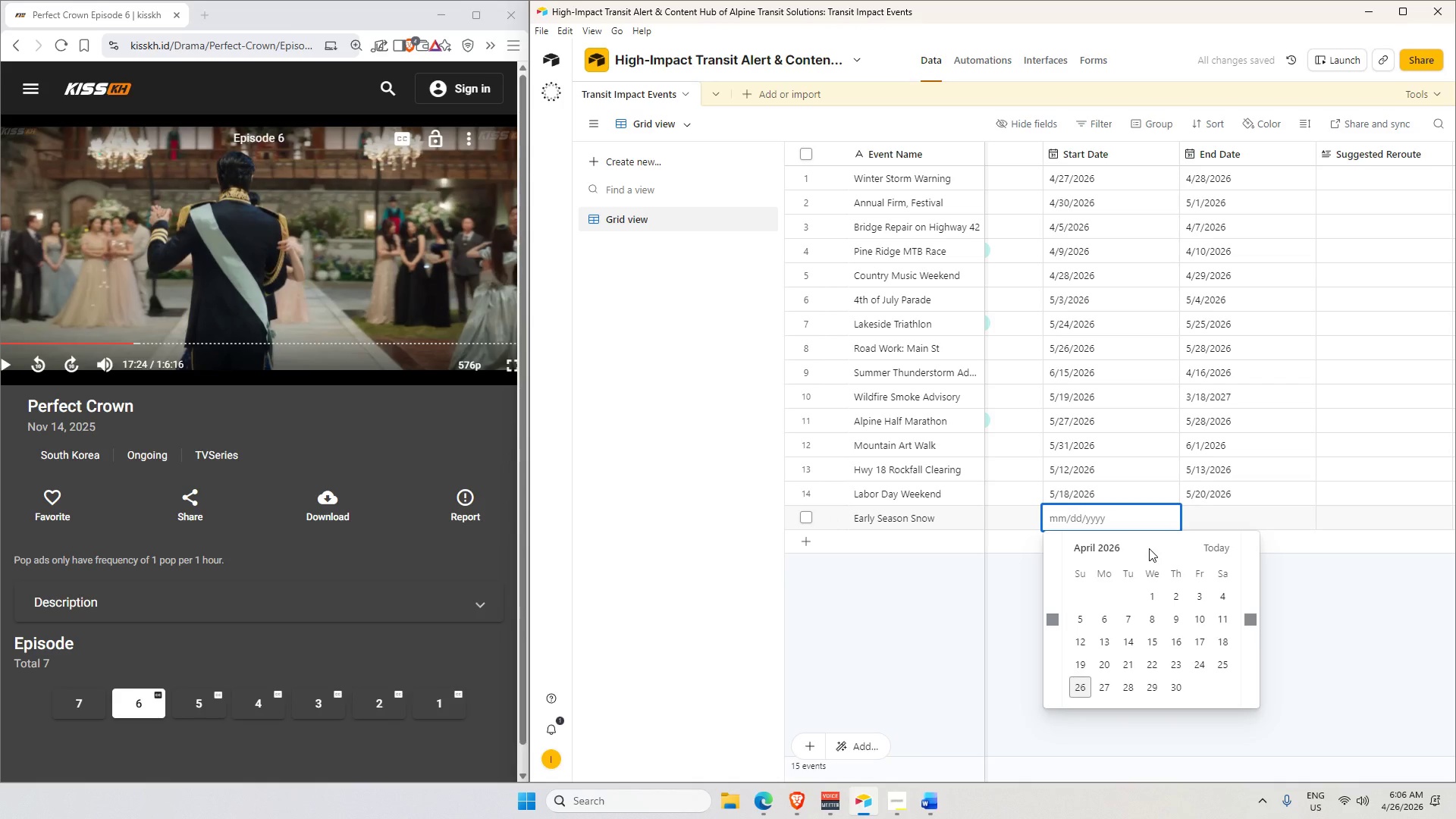 
key(ArrowDown)
 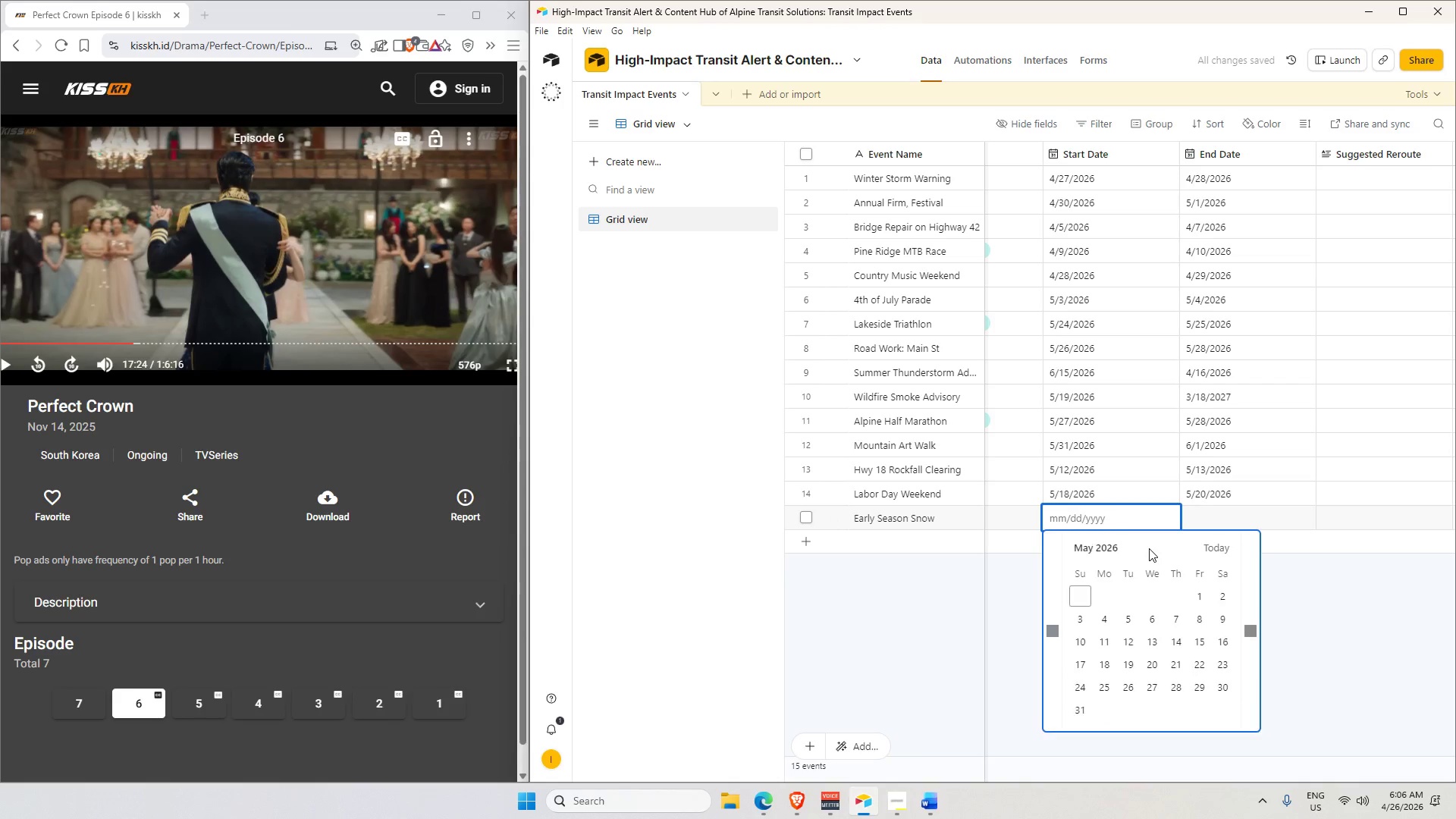 
key(ArrowRight)
 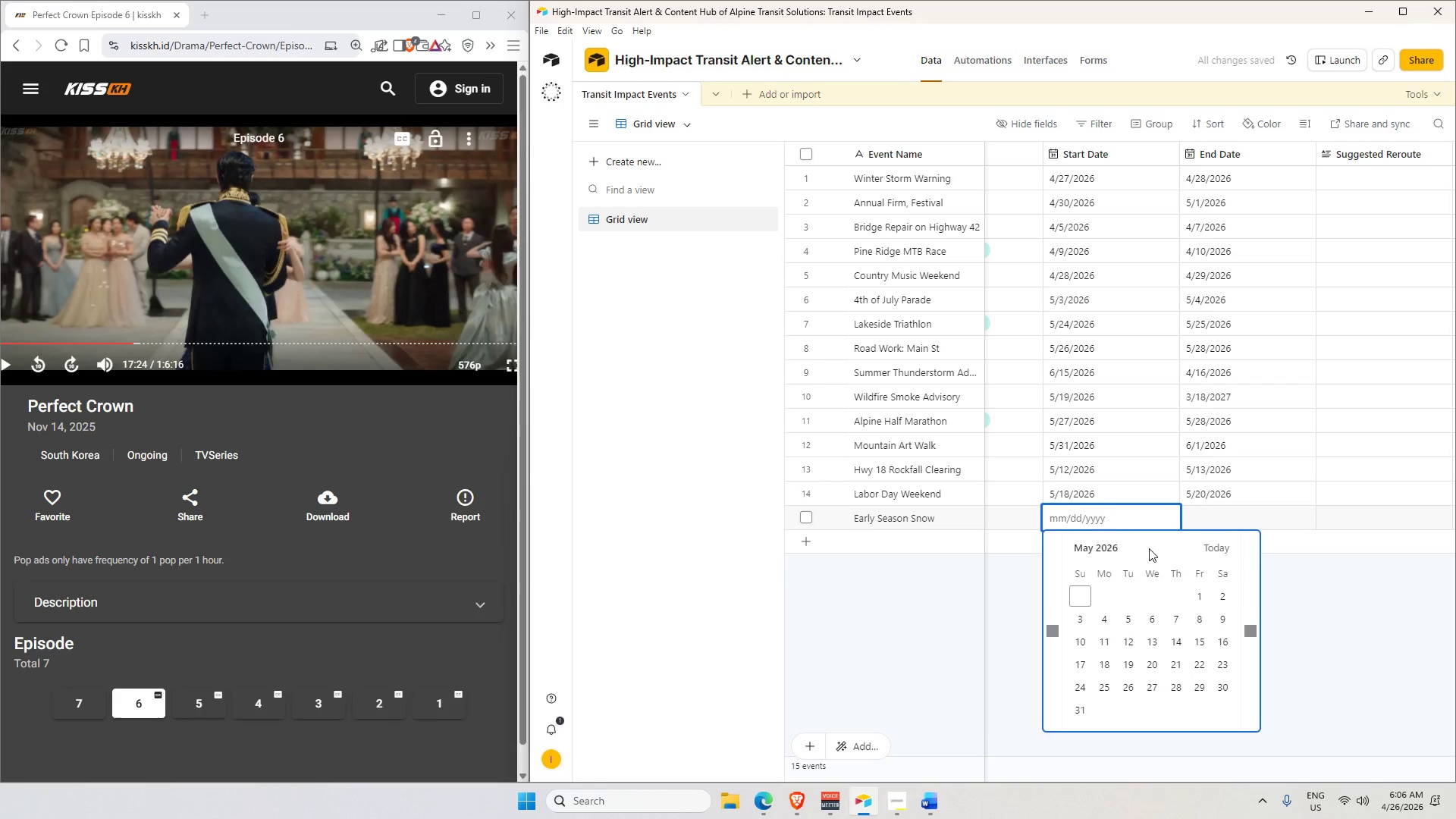 
key(ArrowRight)
 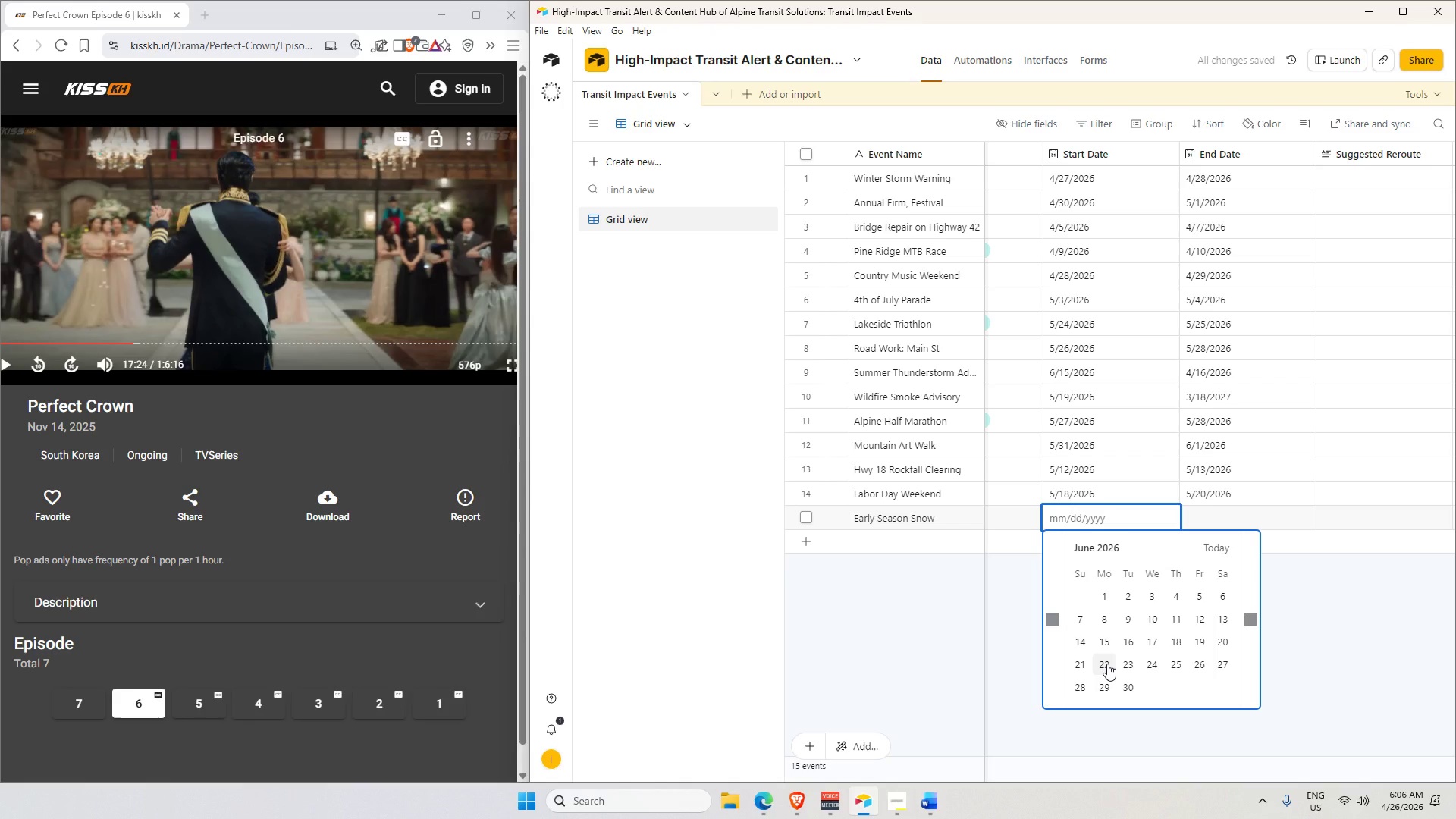 
left_click([1107, 664])
 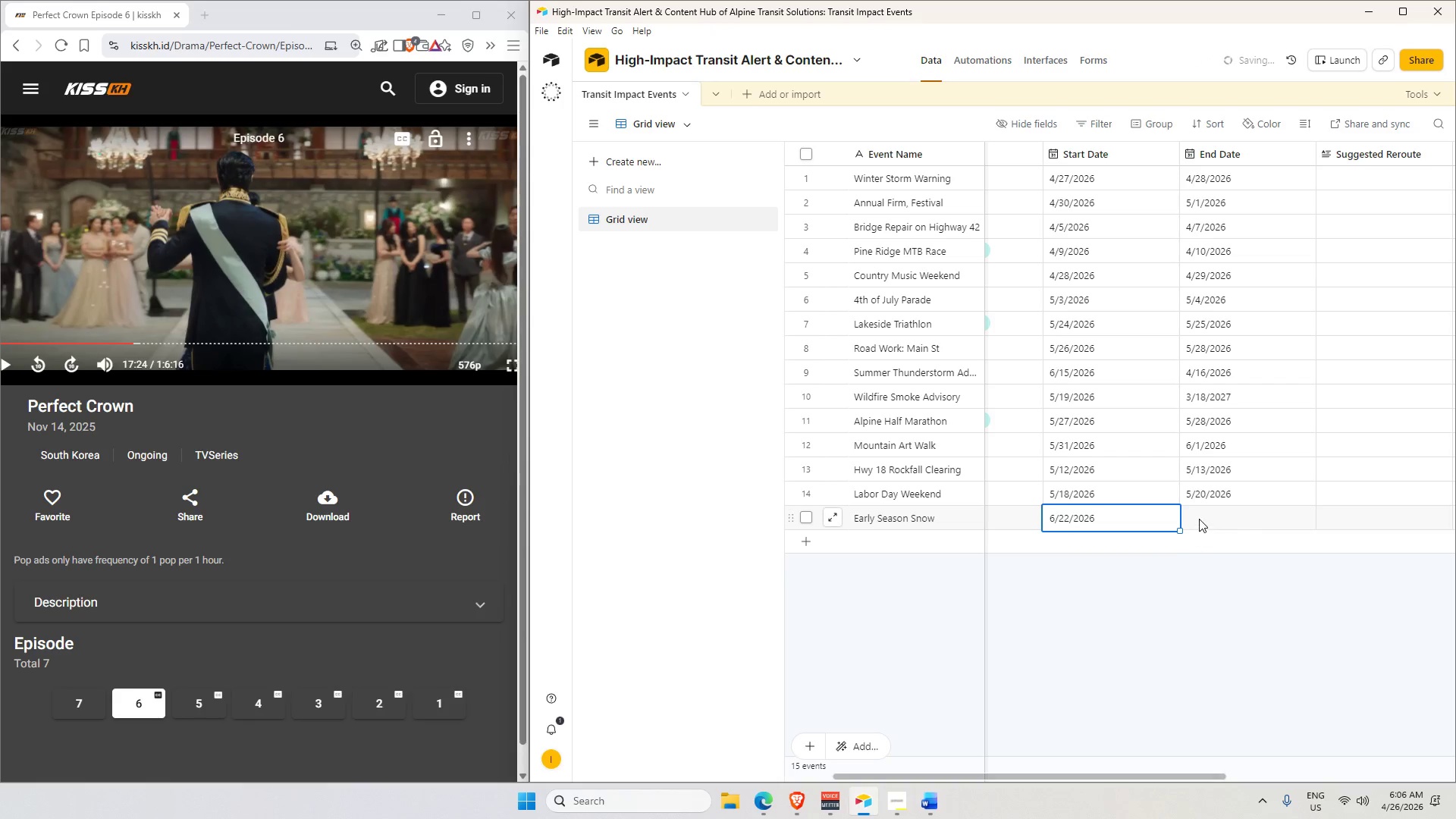 
left_click([1199, 519])
 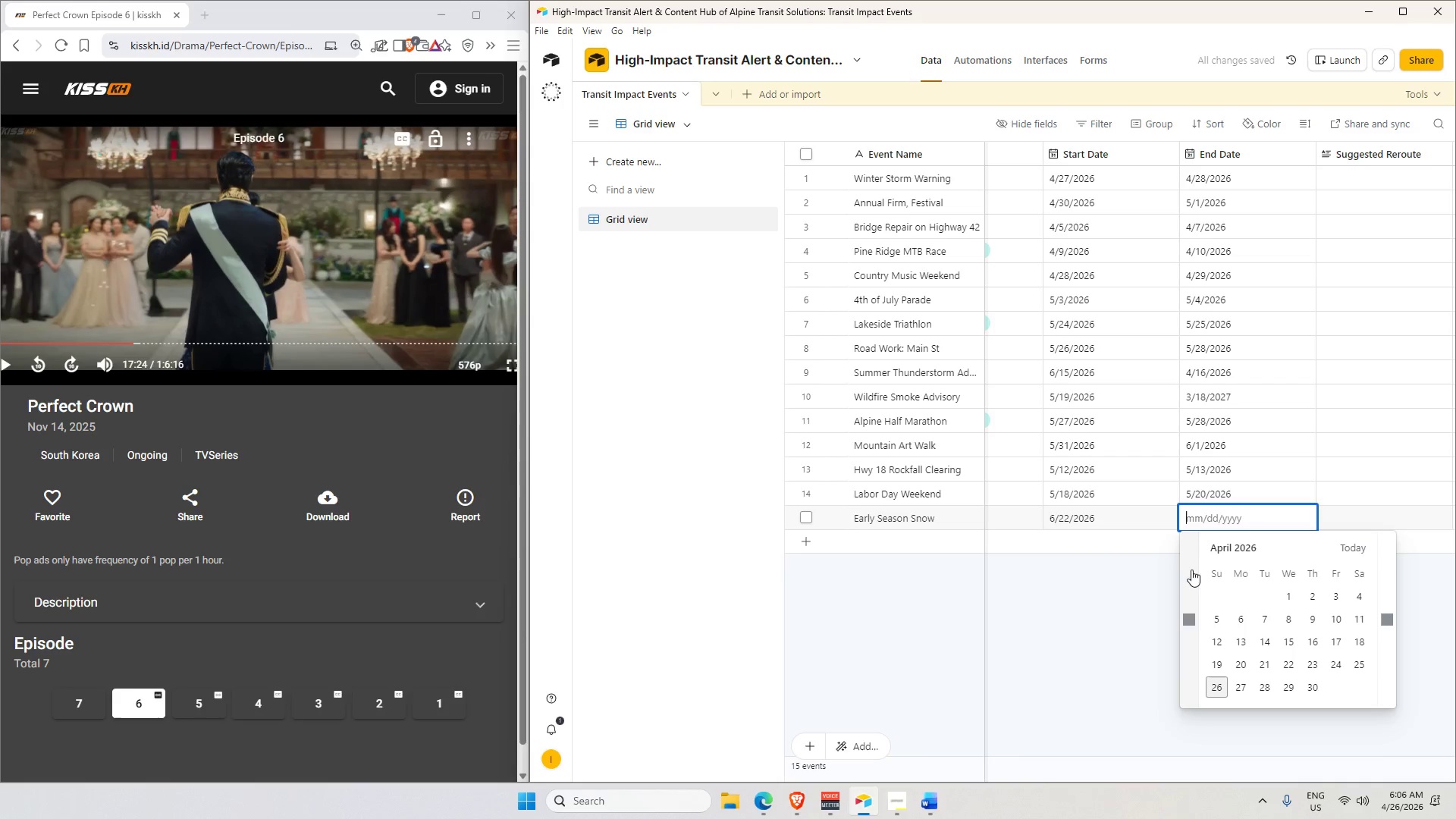 
key(ArrowDown)
 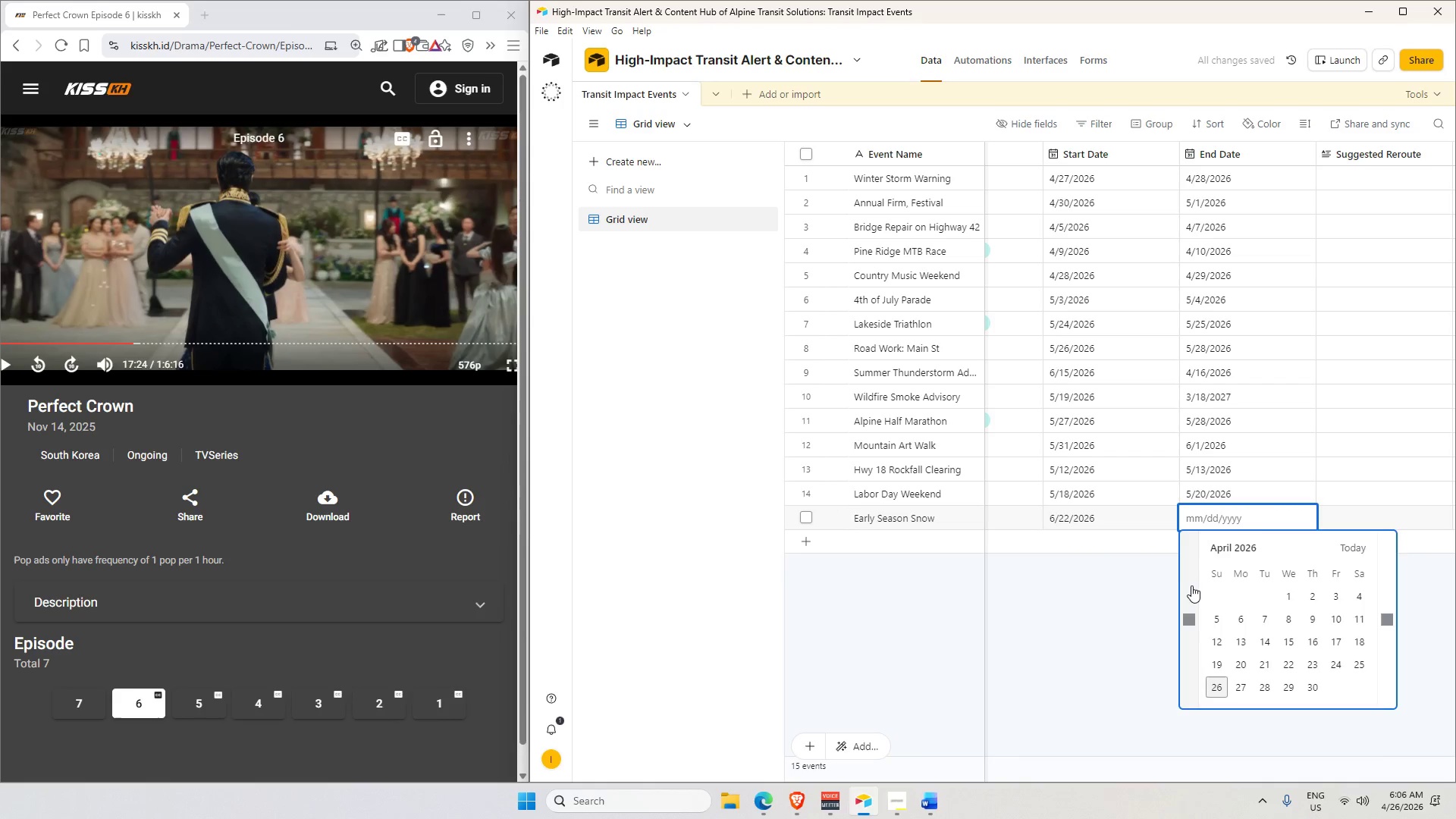 
key(ArrowRight)
 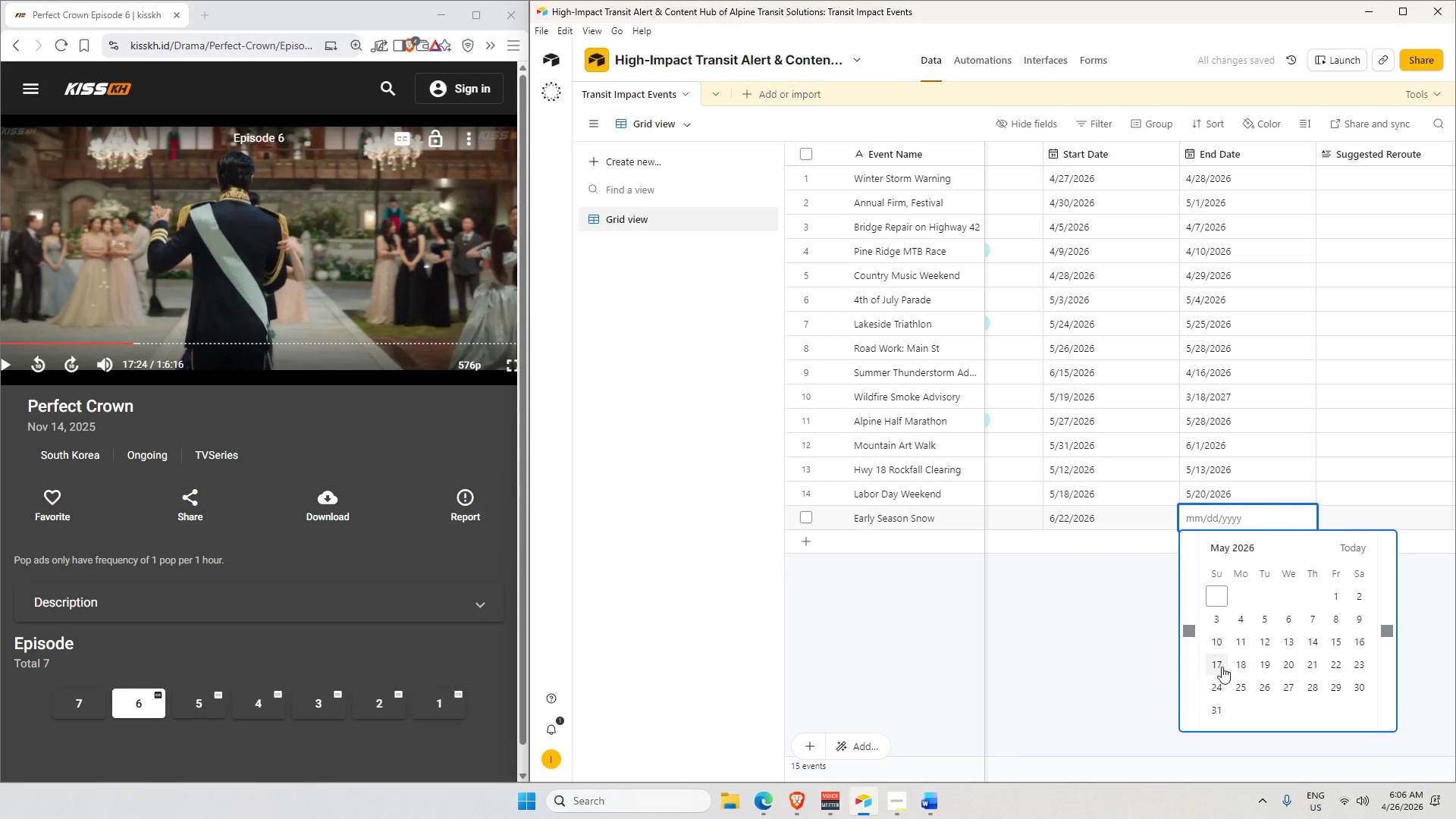 
key(ArrowRight)
 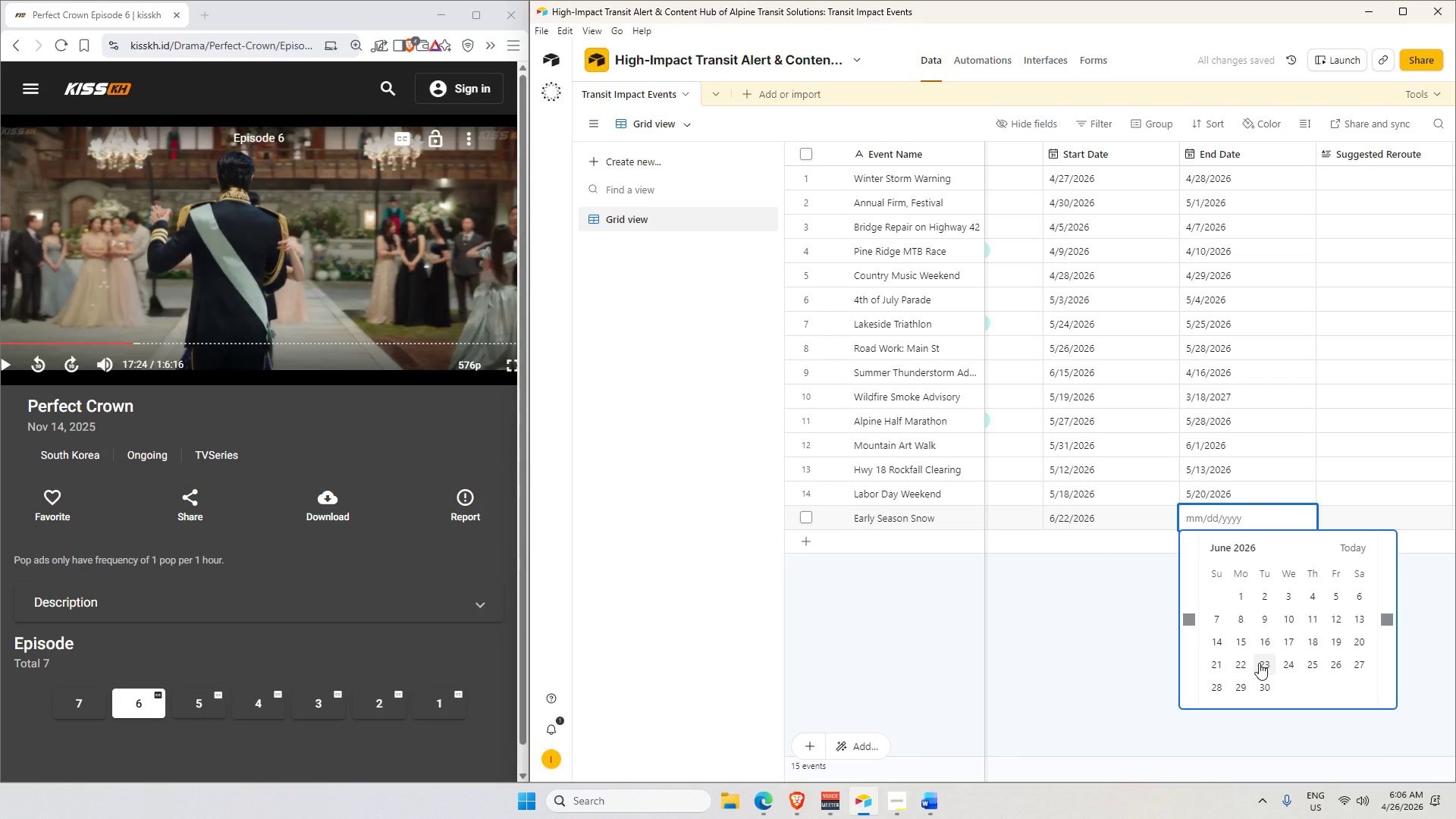 
left_click([1261, 662])
 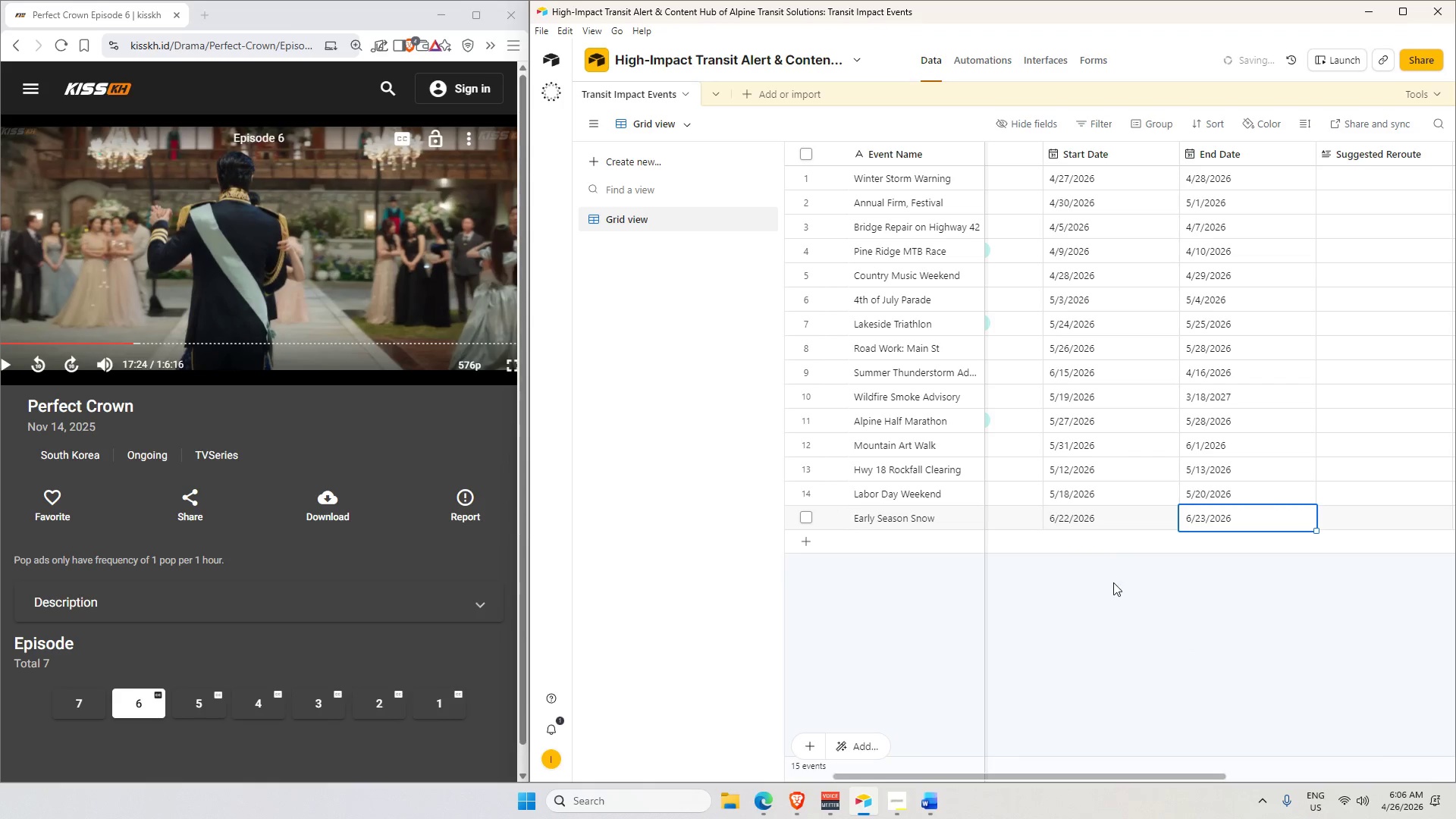 
left_click([1113, 582])
 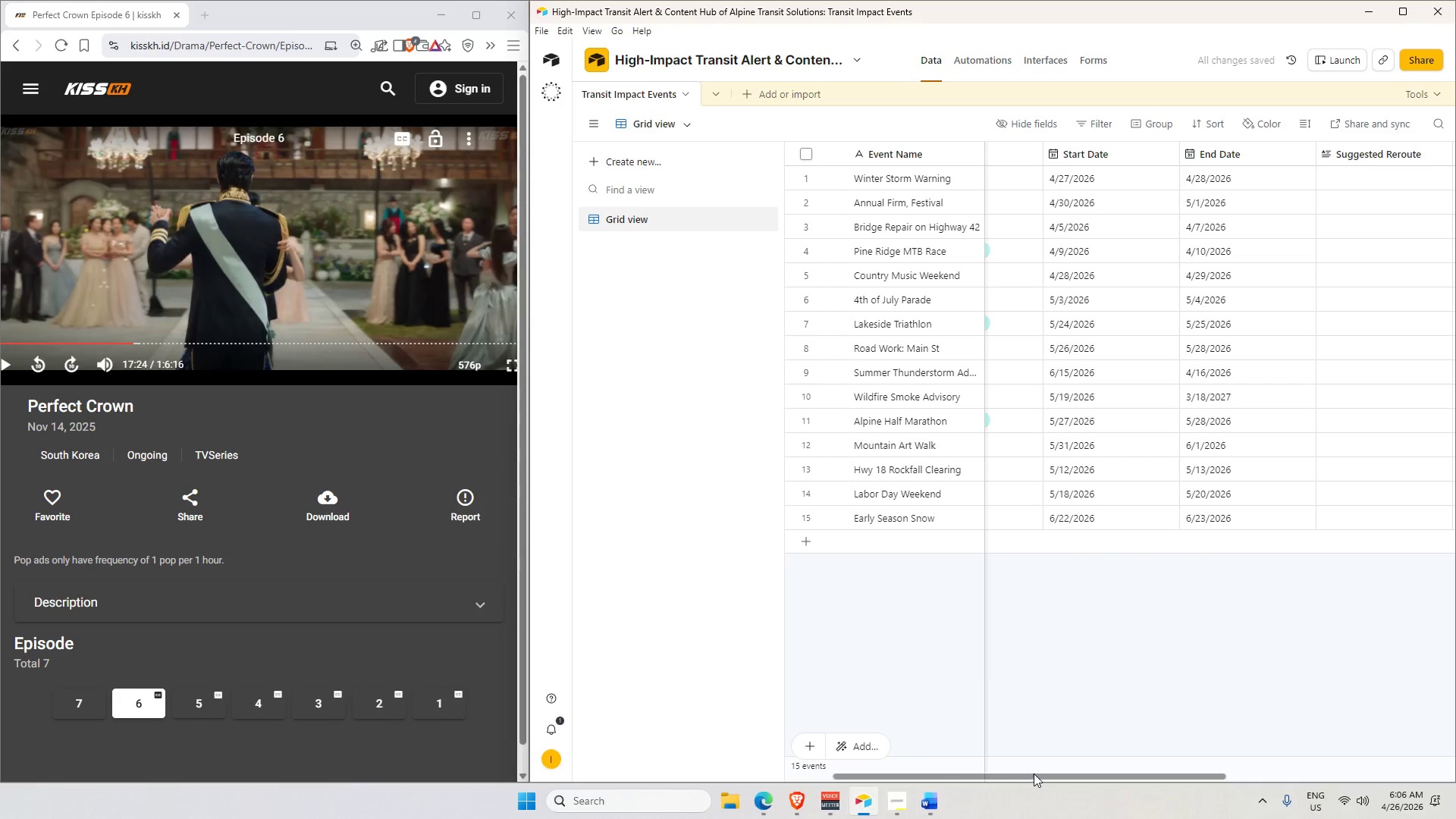 
left_click_drag(start_coordinate=[1040, 777], to_coordinate=[1138, 778])
 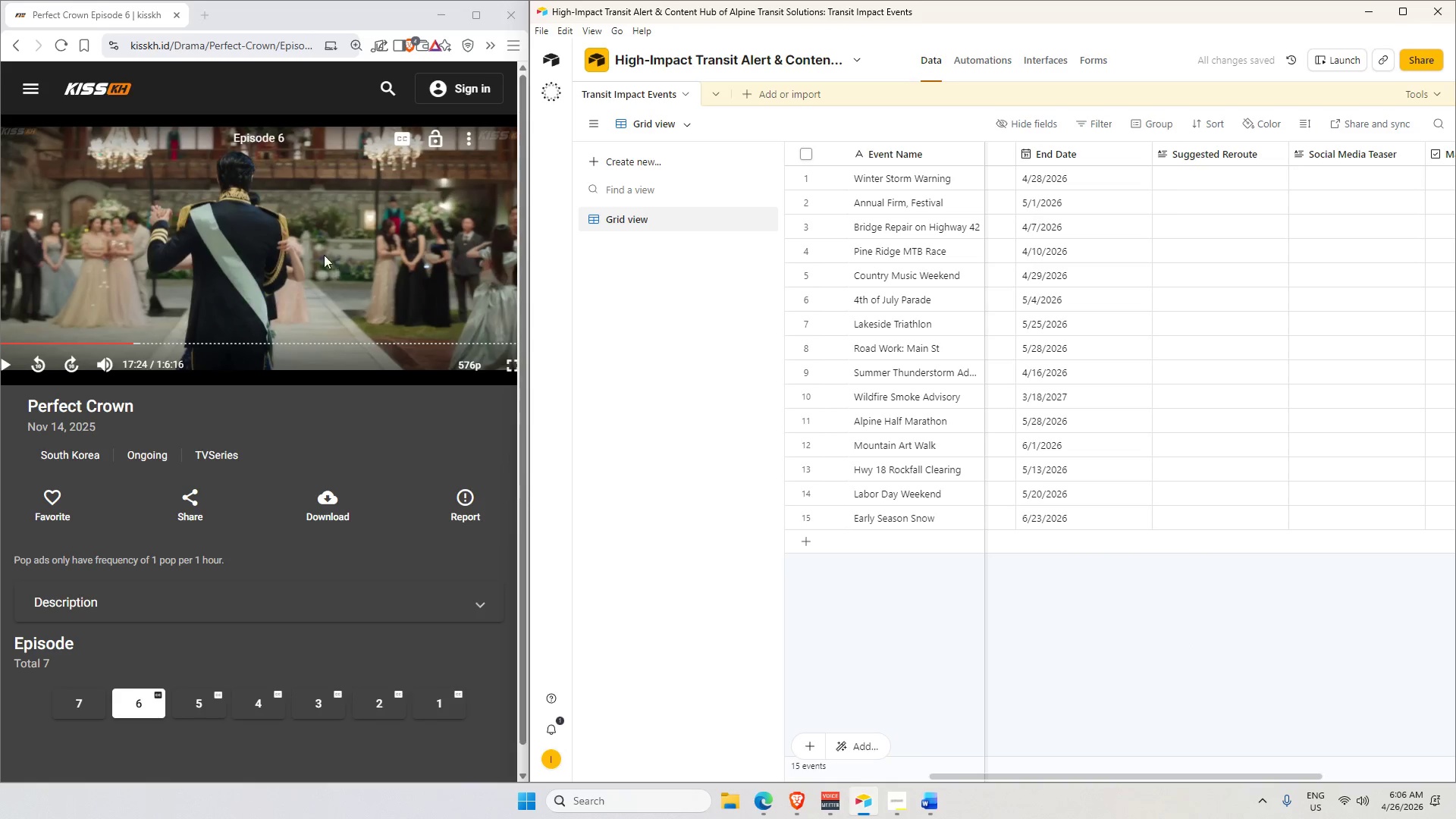 
left_click([318, 249])
 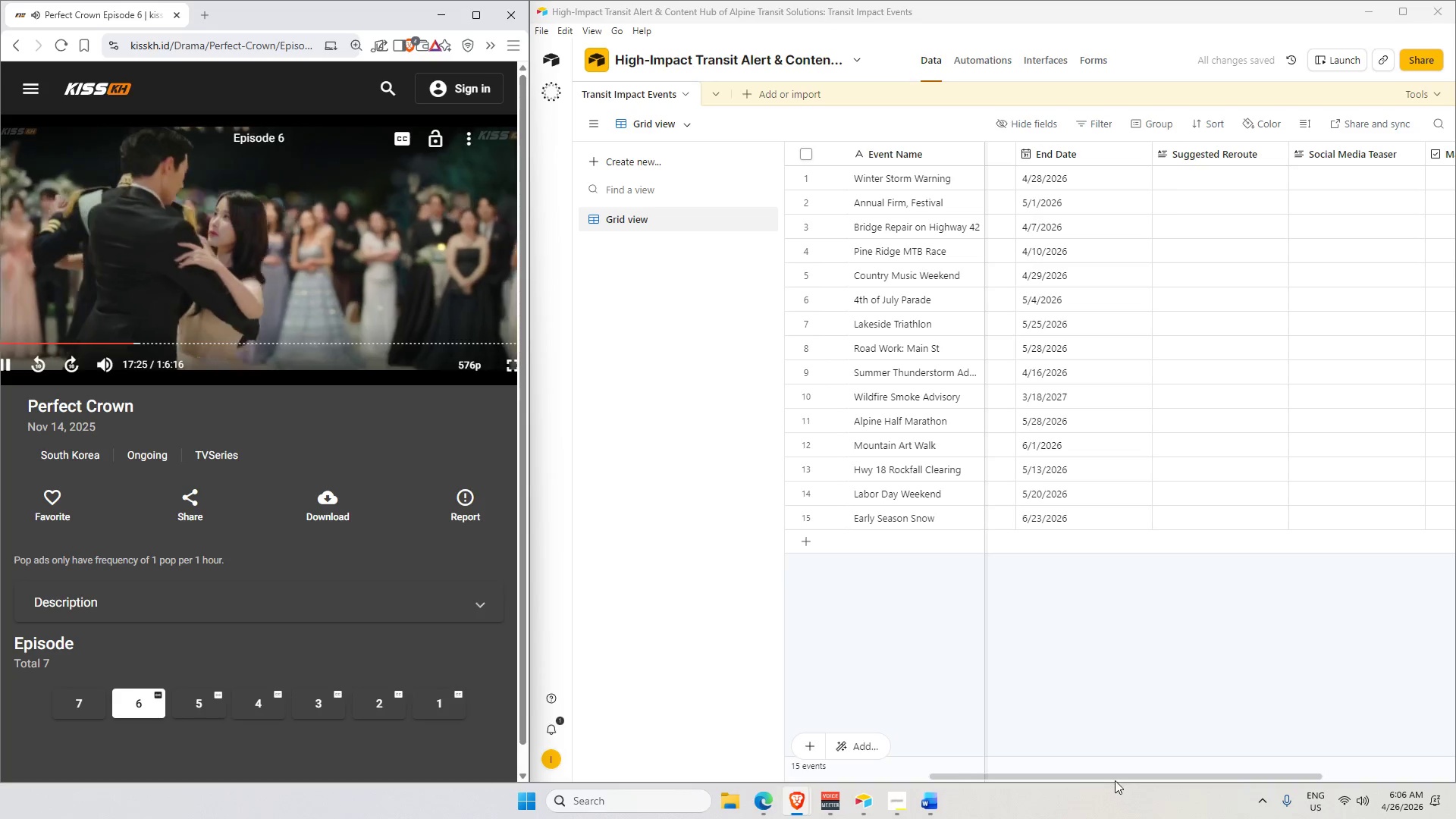 
left_click_drag(start_coordinate=[1114, 775], to_coordinate=[1207, 780])
 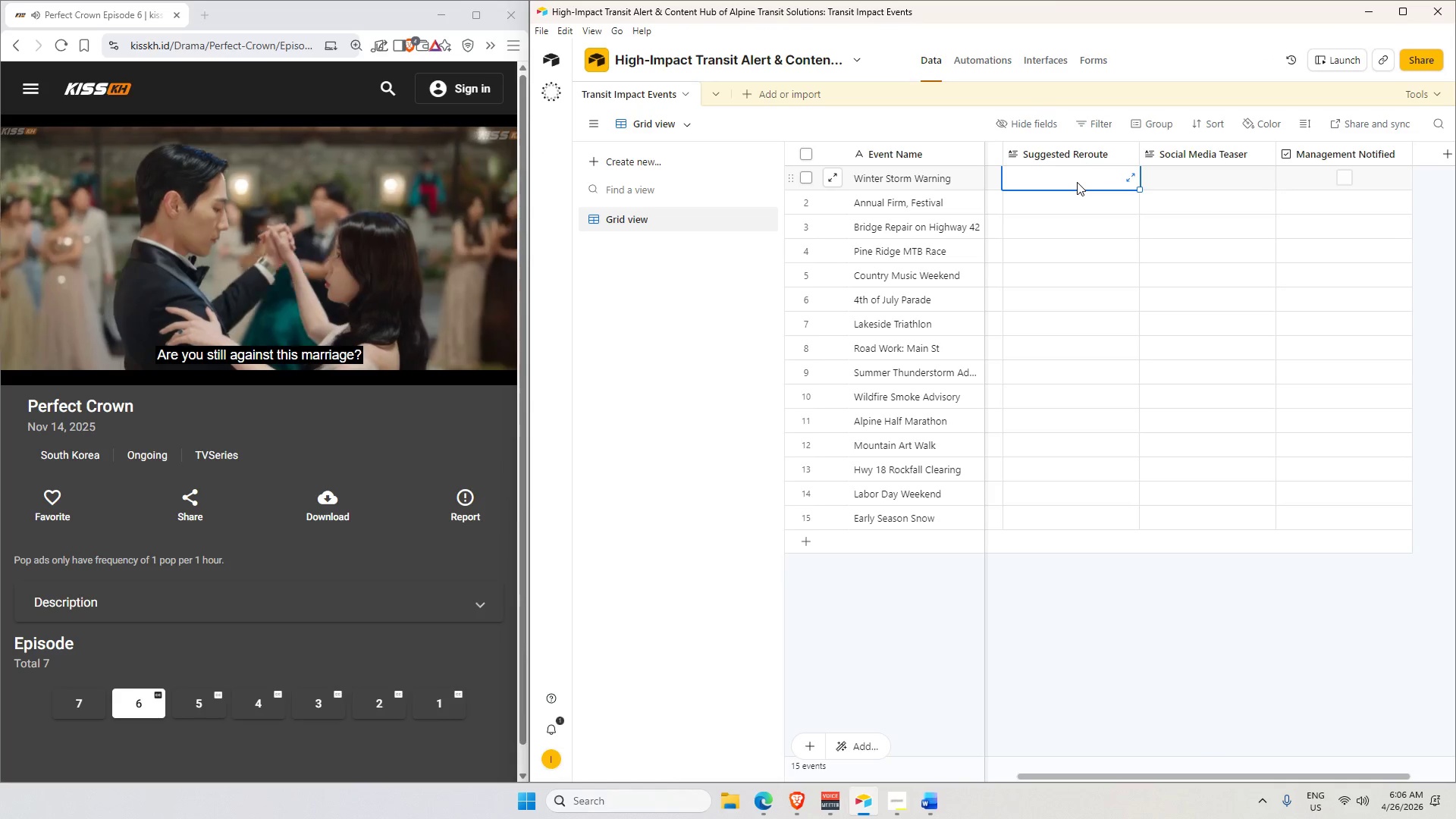 
wait(6.27)
 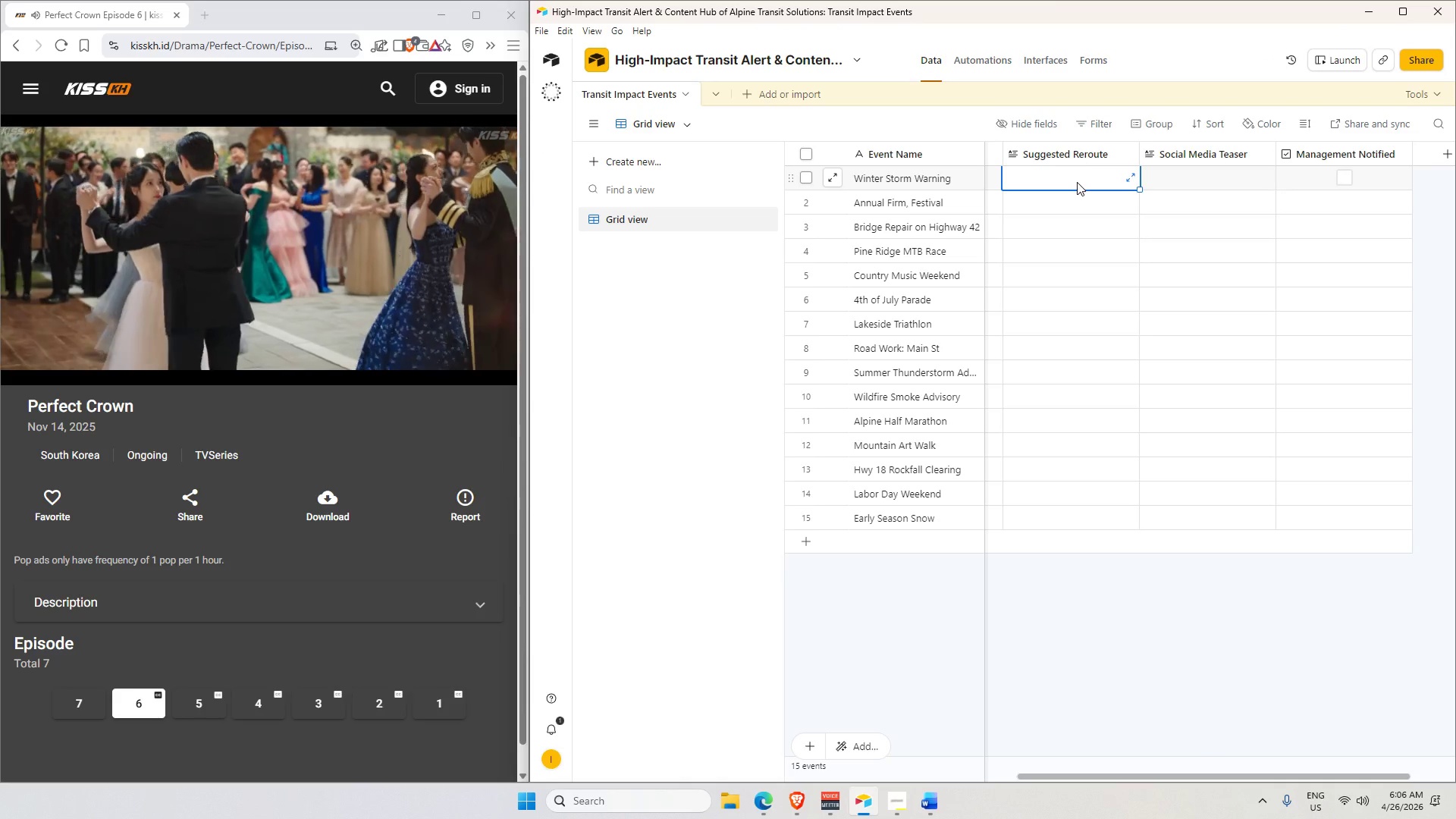 
left_click_drag(start_coordinate=[1214, 779], to_coordinate=[1112, 744])
 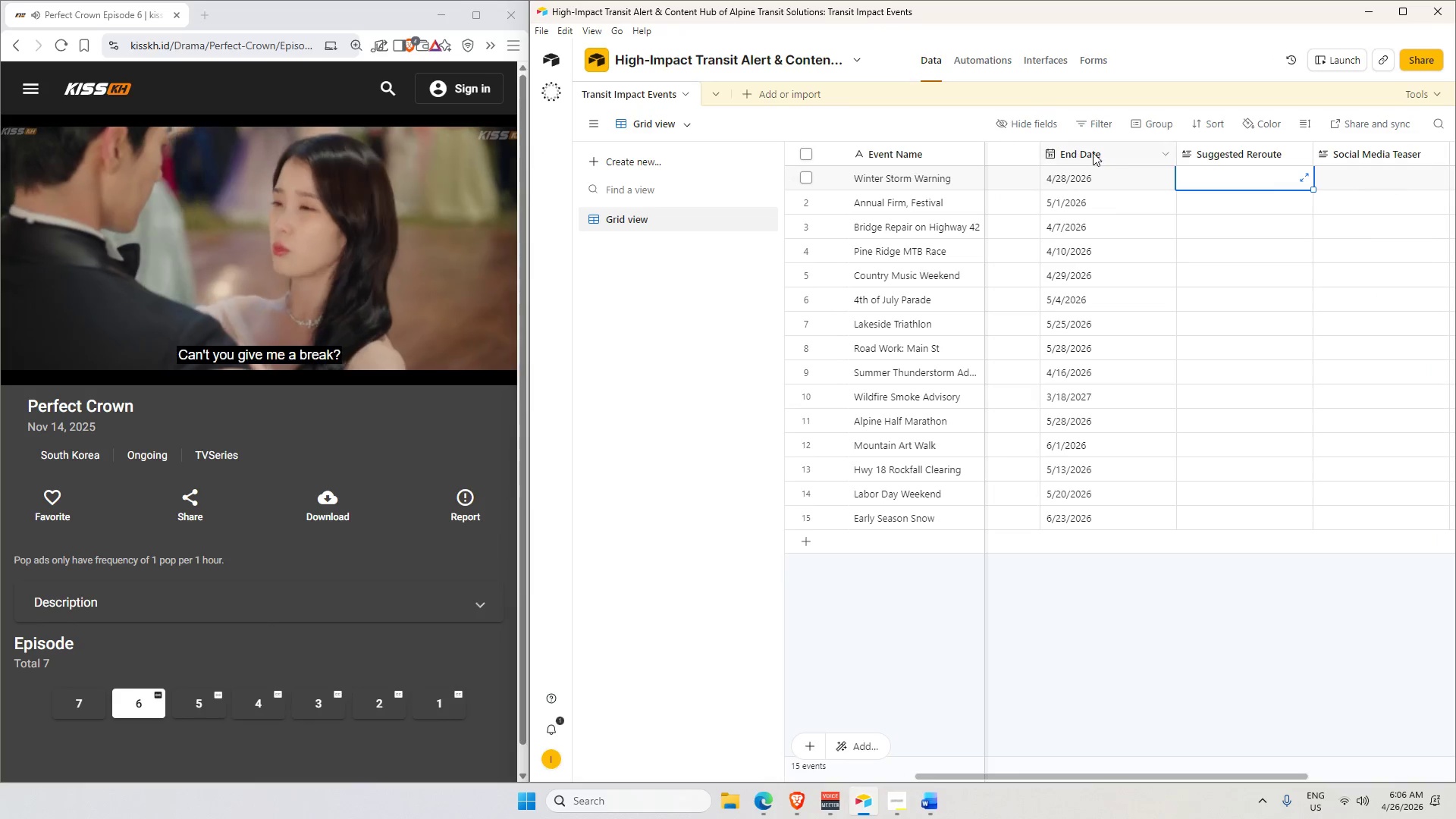 
left_click([1113, 151])
 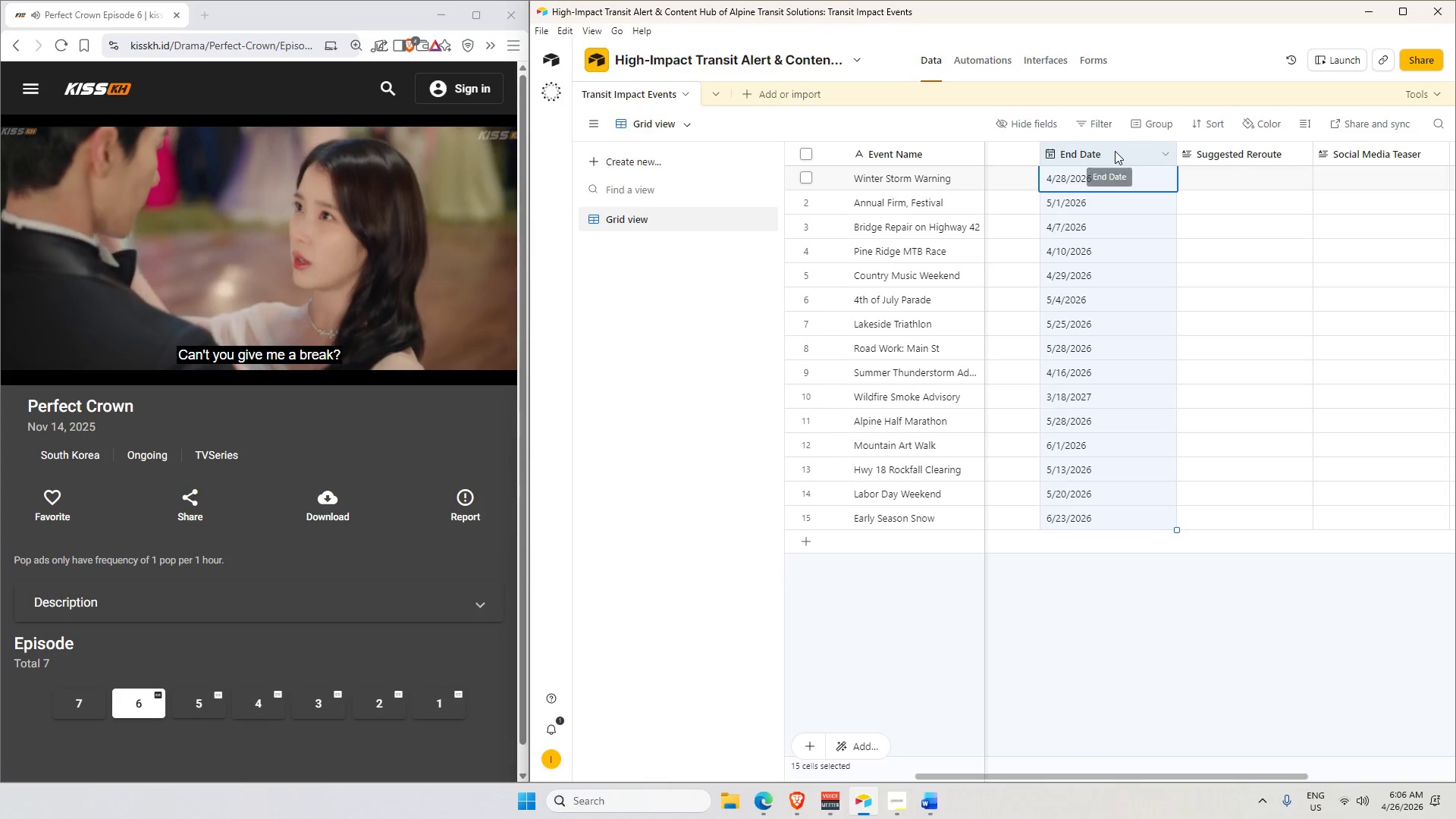 
right_click([1115, 151])
 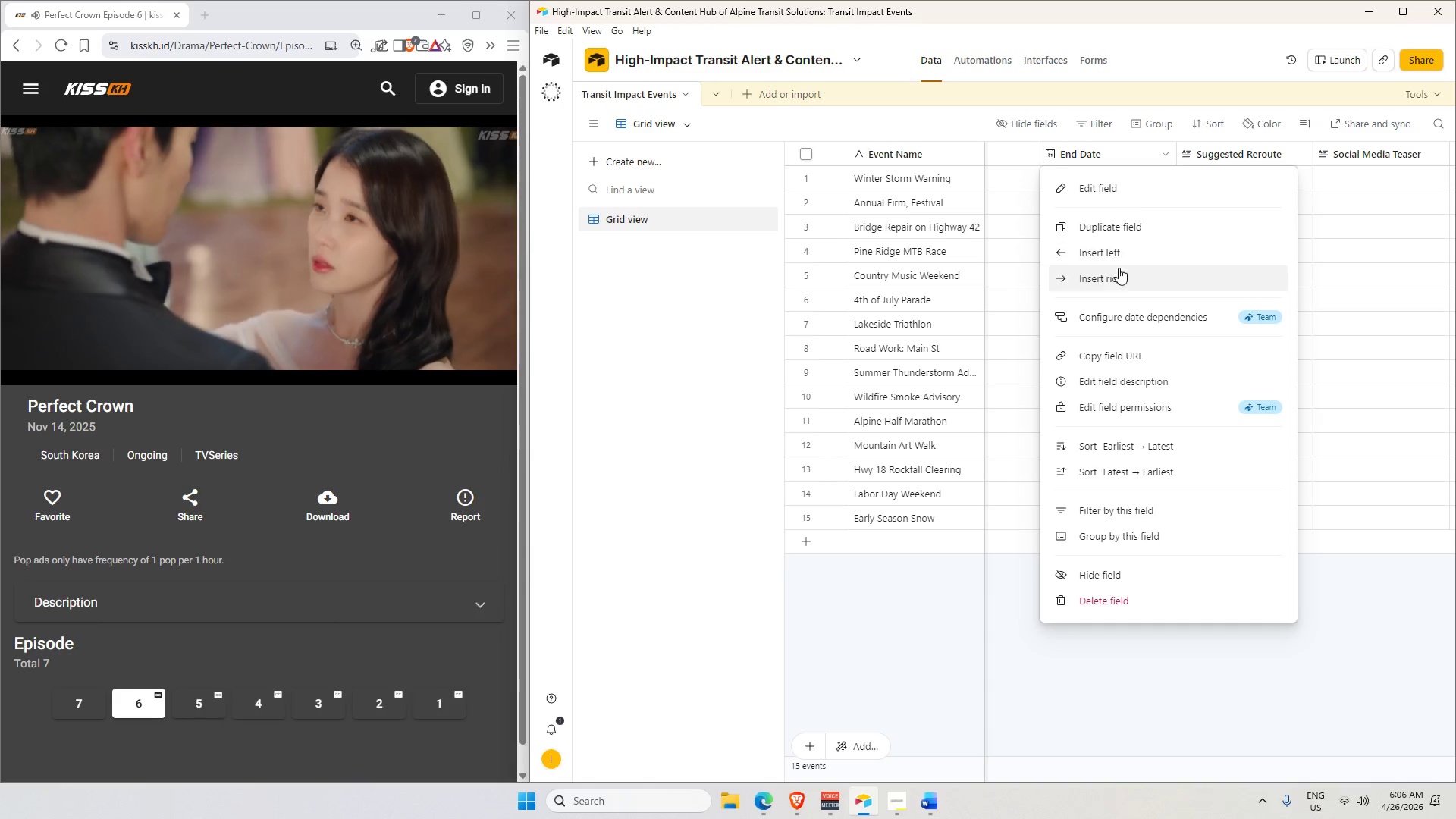 
left_click([1119, 271])
 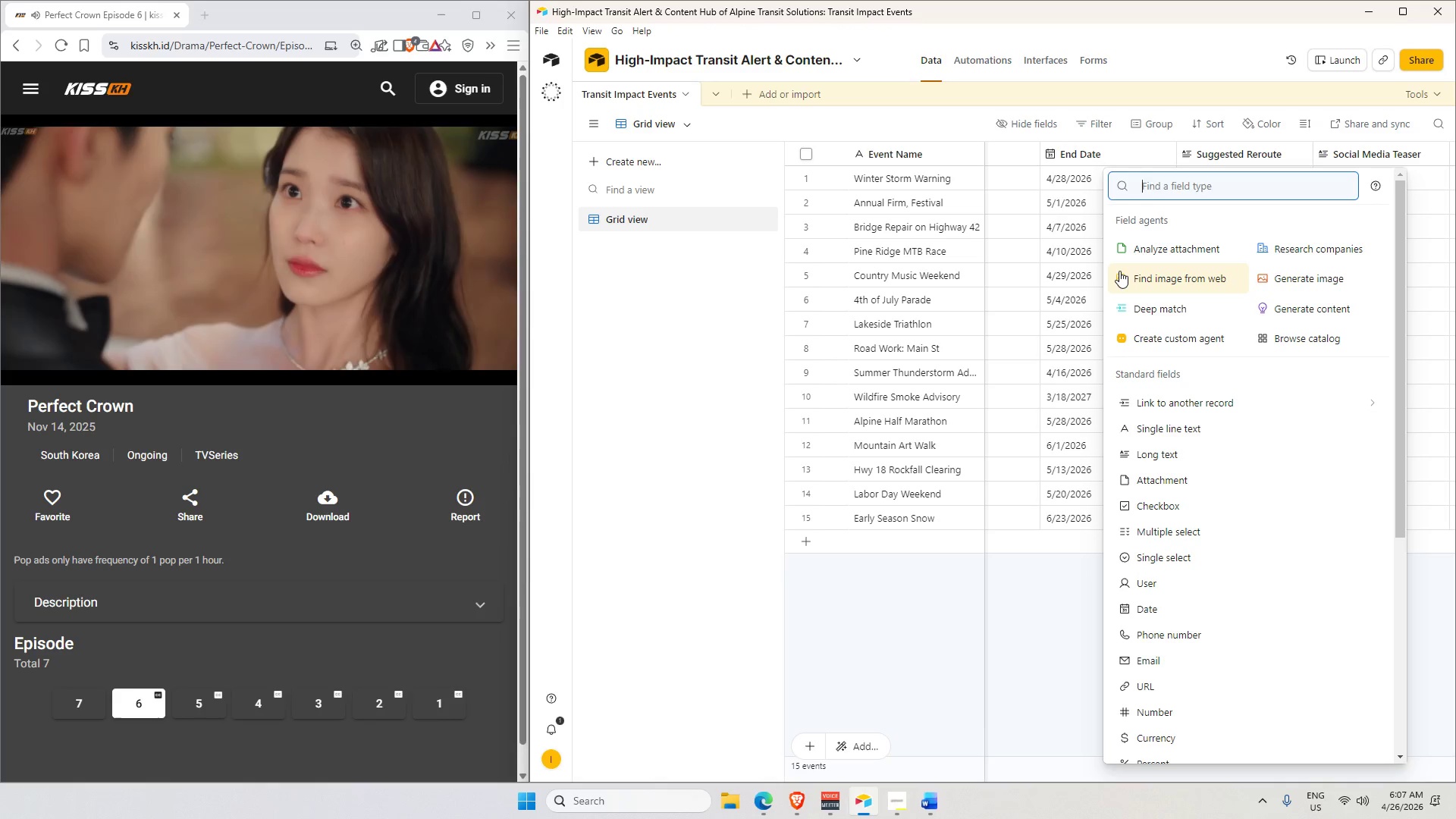 
wait(53.55)
 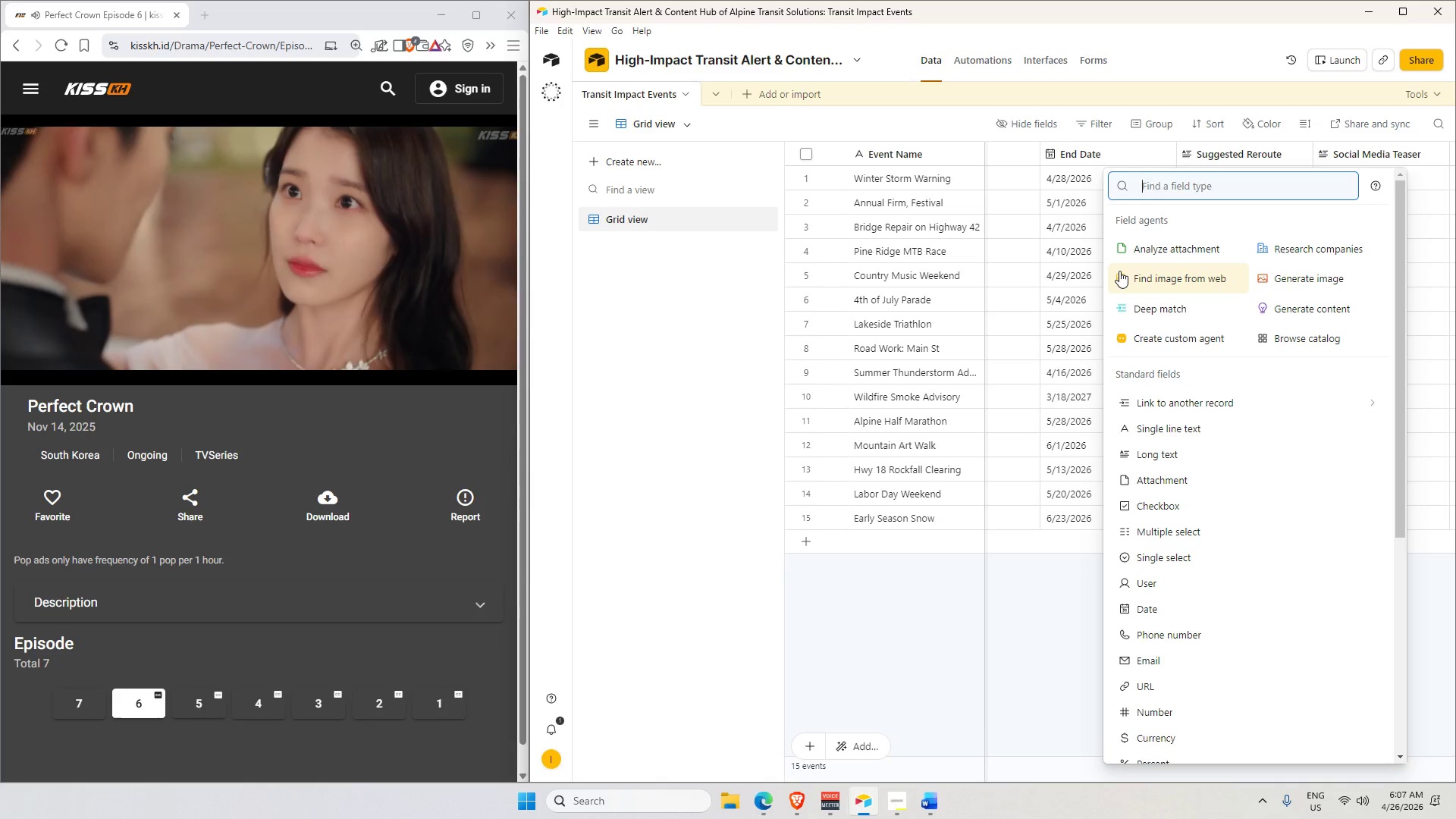 
left_click([36, 360])
 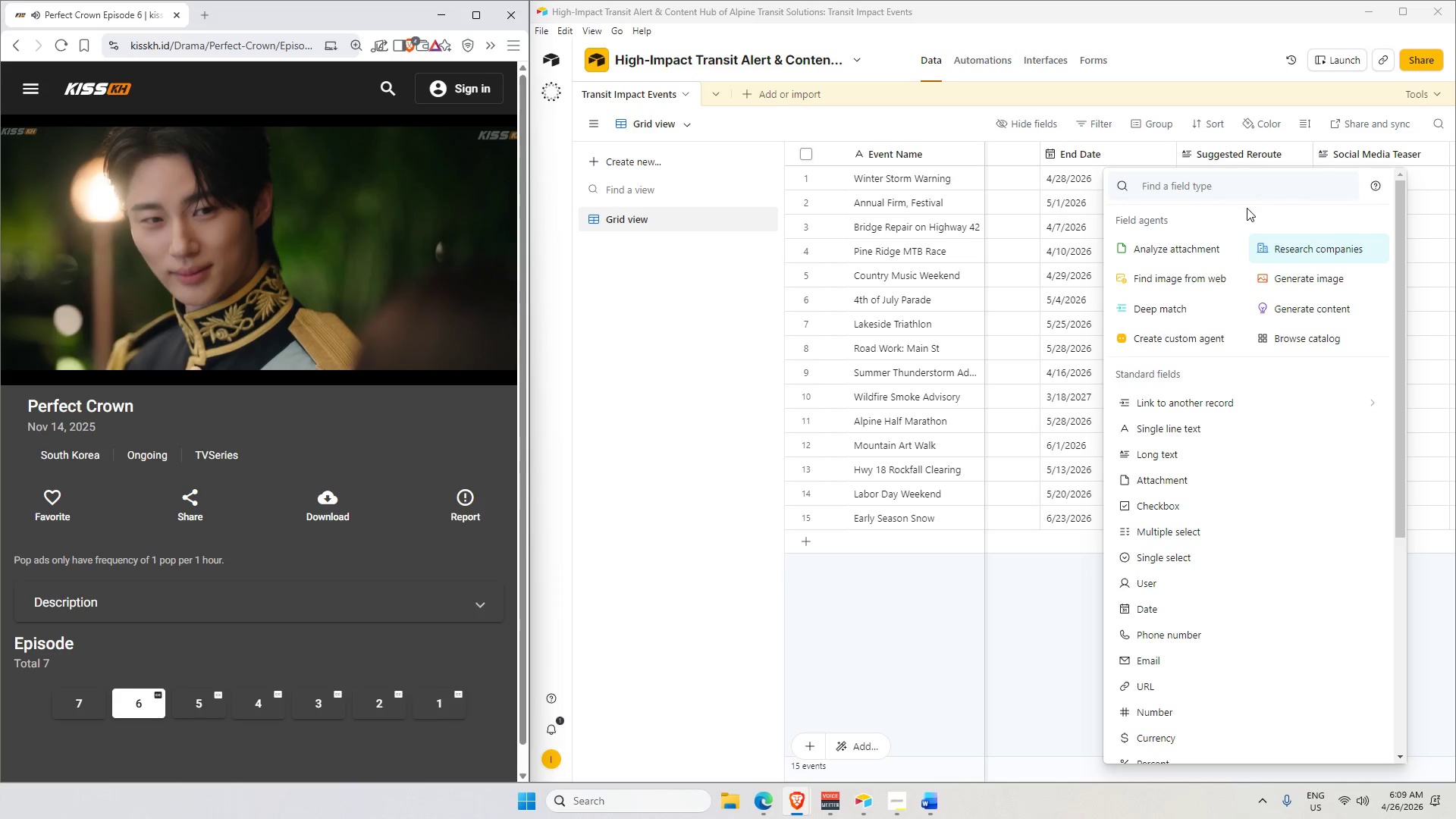 
wait(82.84)
 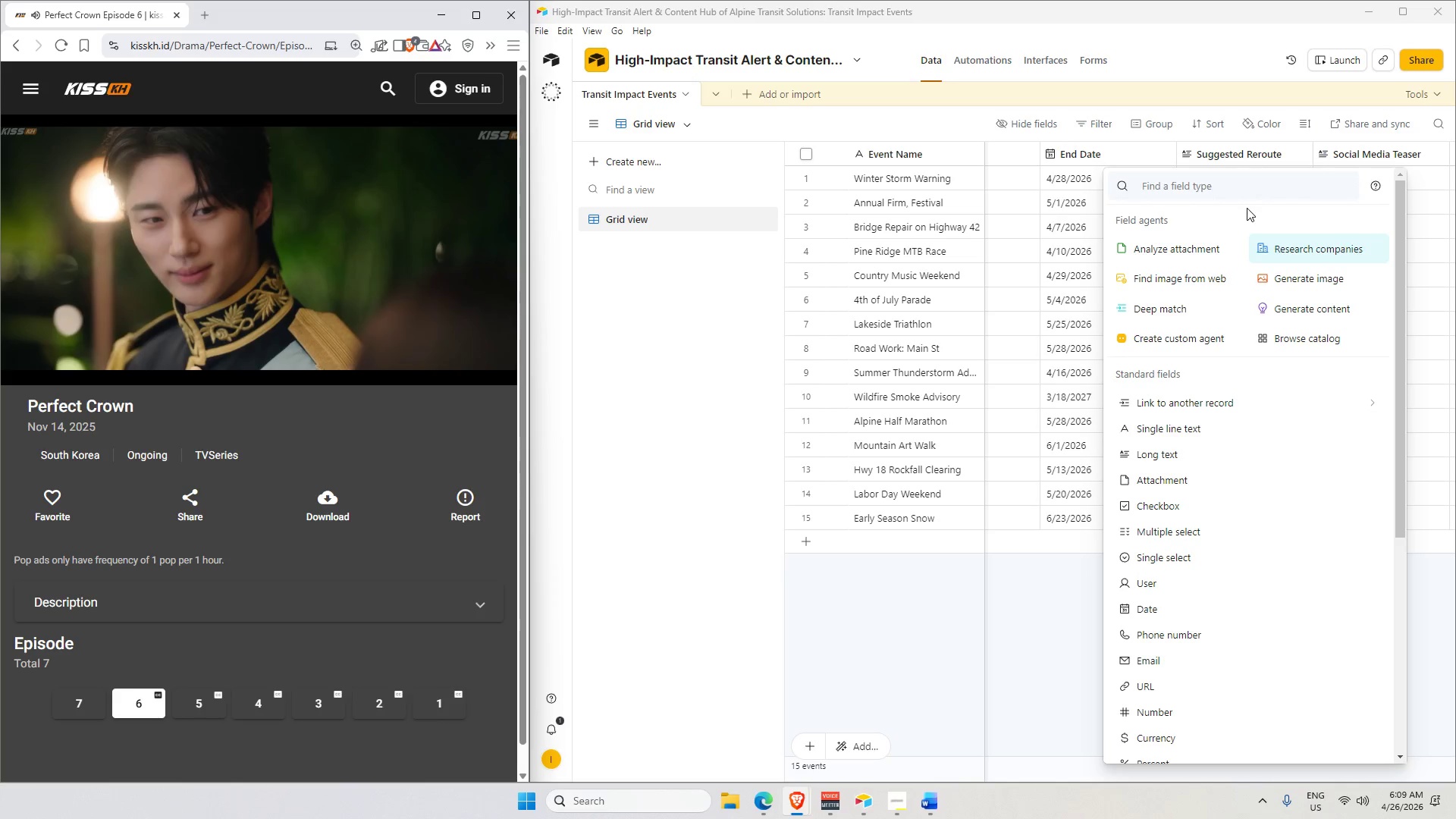 
left_click([1186, 185])
 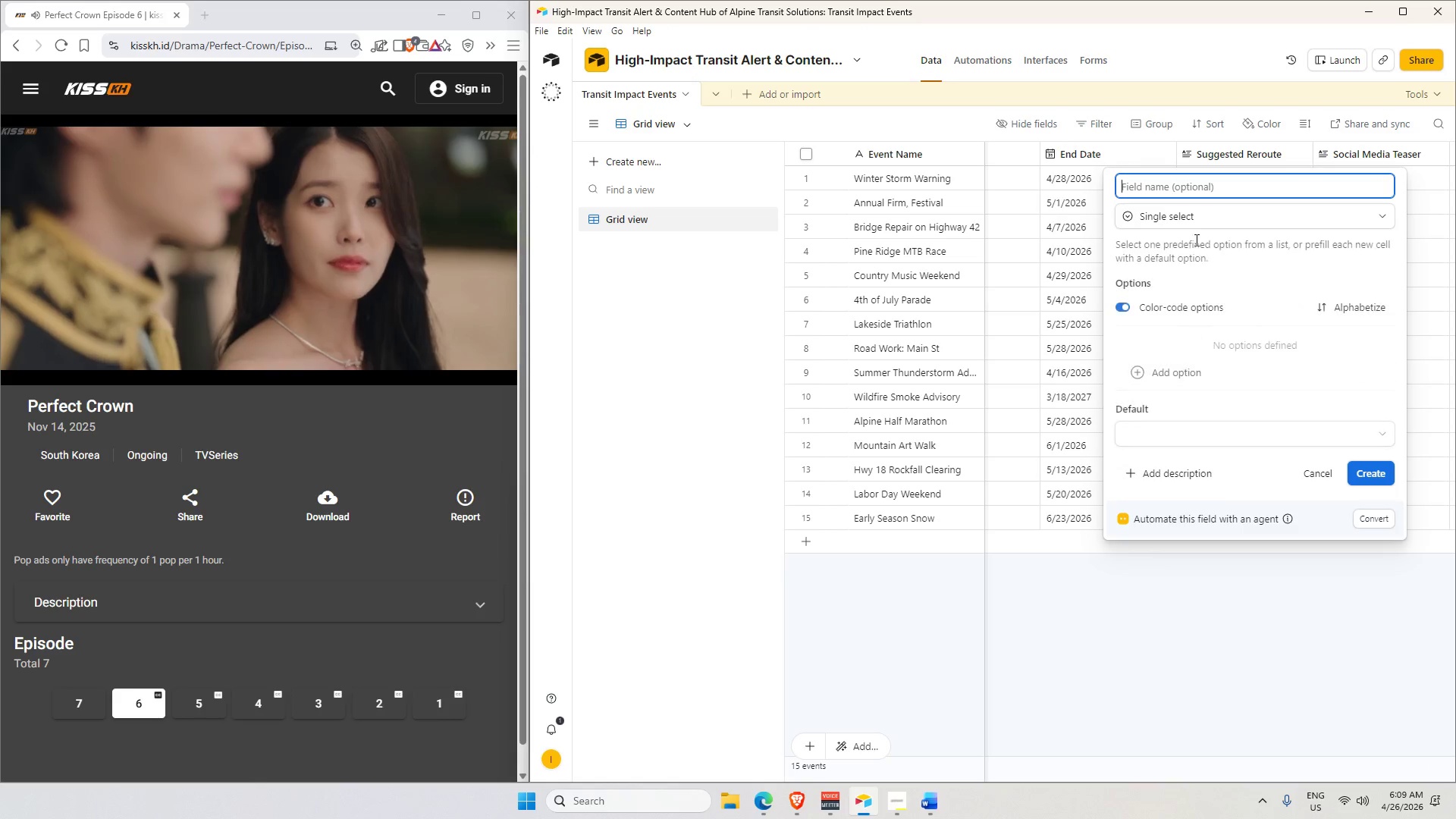 
type(Impact leve)
key(Backspace)
key(Backspace)
key(Backspace)
key(Backspace)
type(Level)
 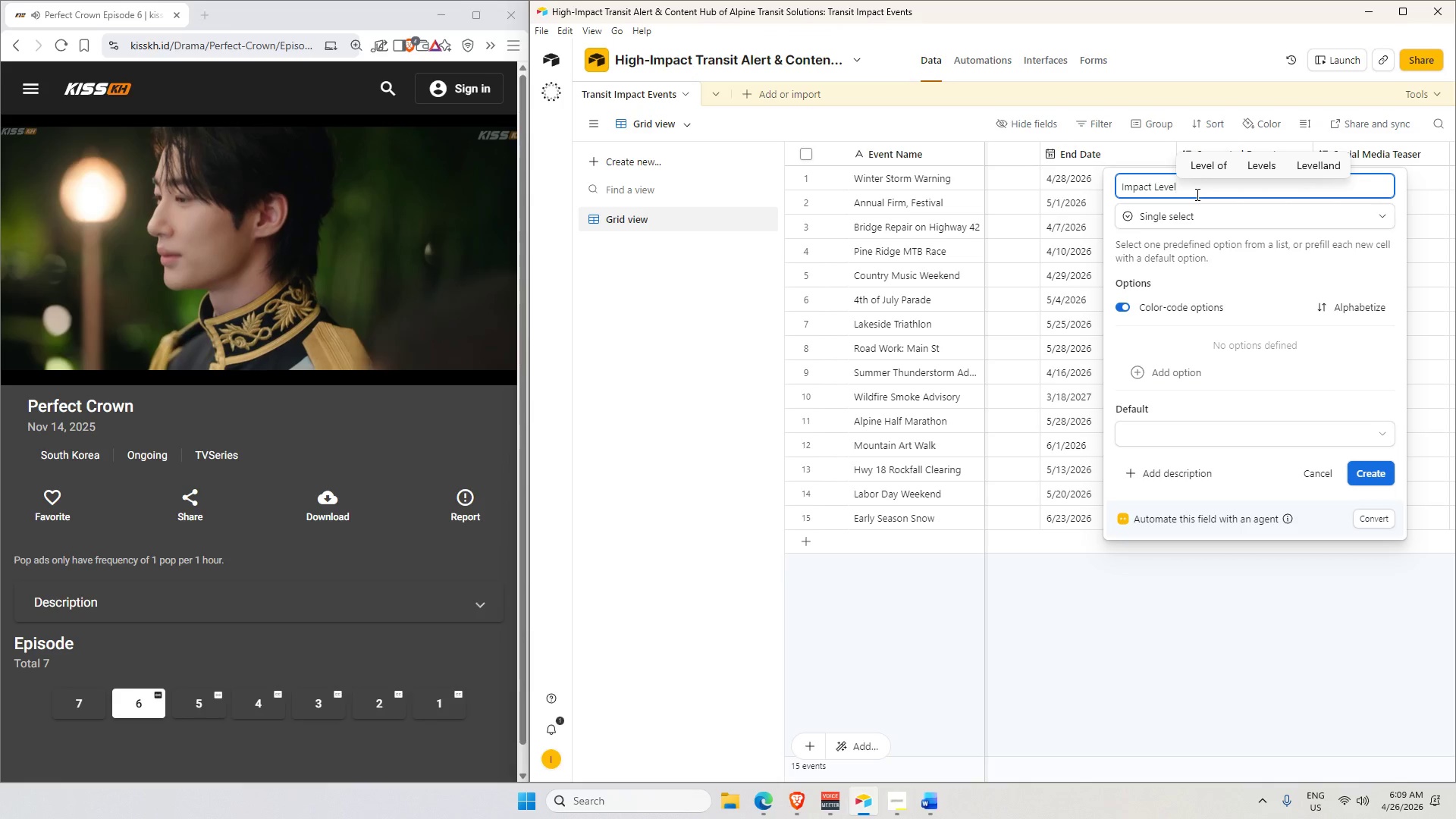 
left_click([1163, 373])
 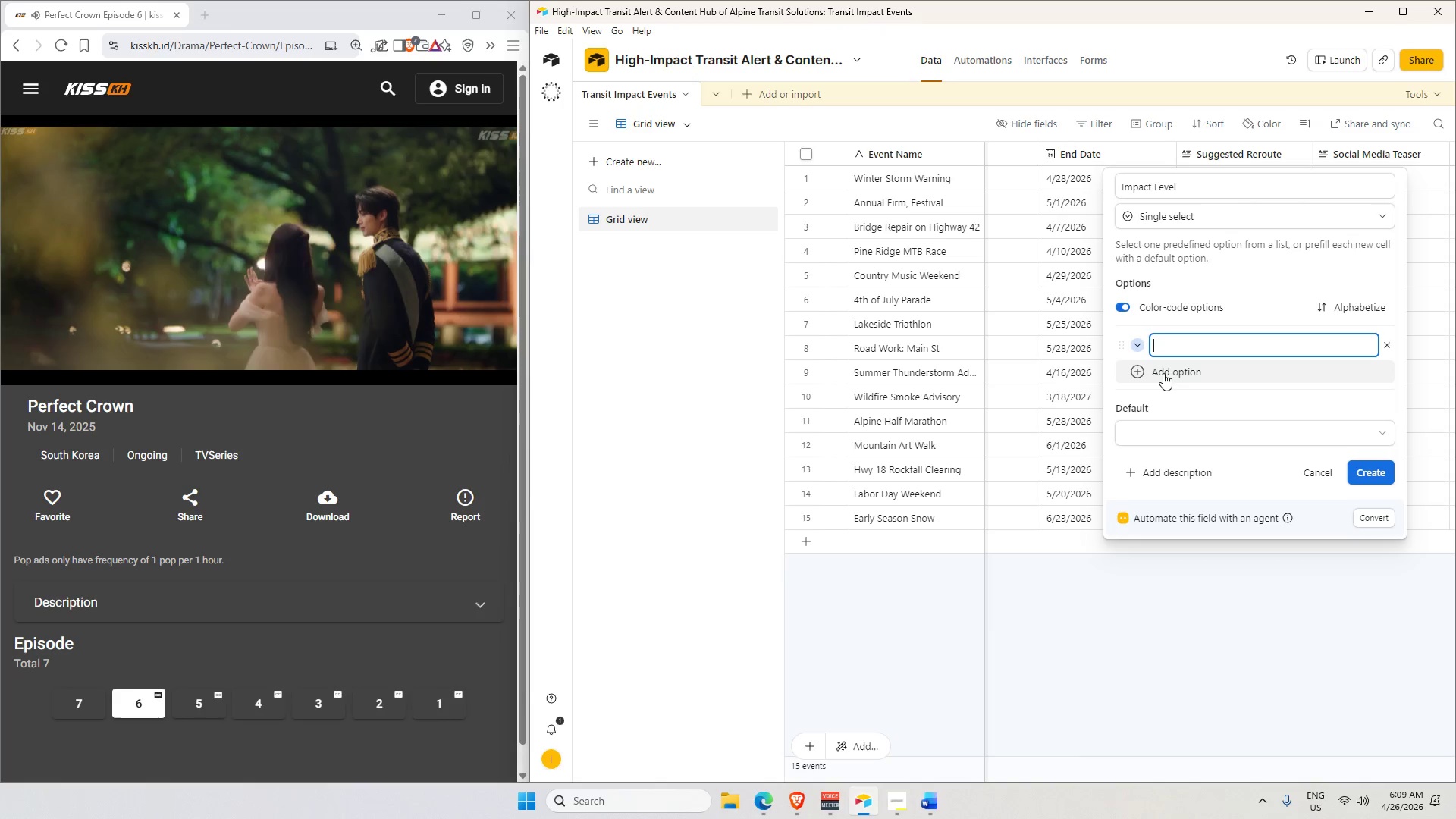 
type(High)
 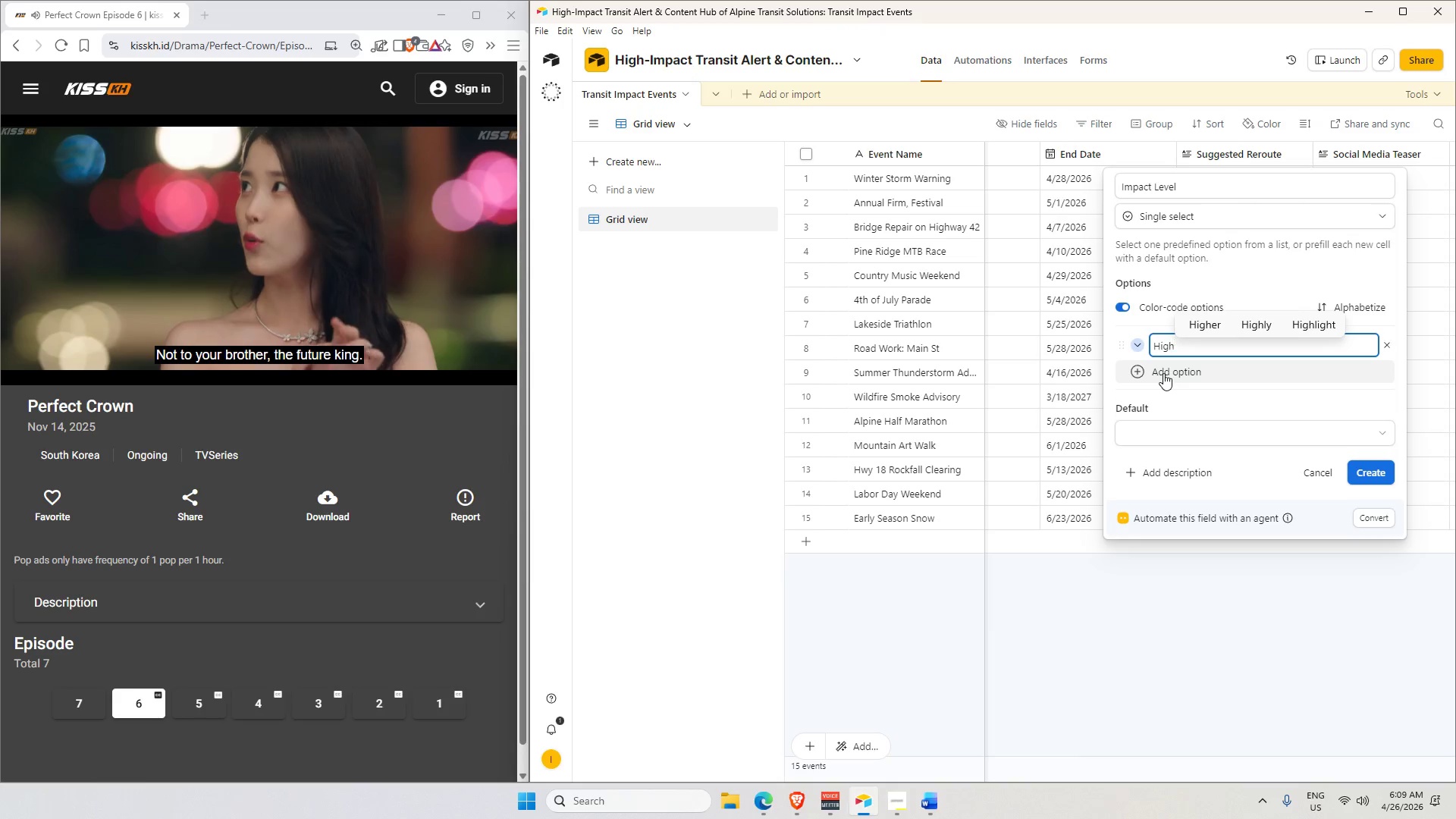 
key(Enter)
 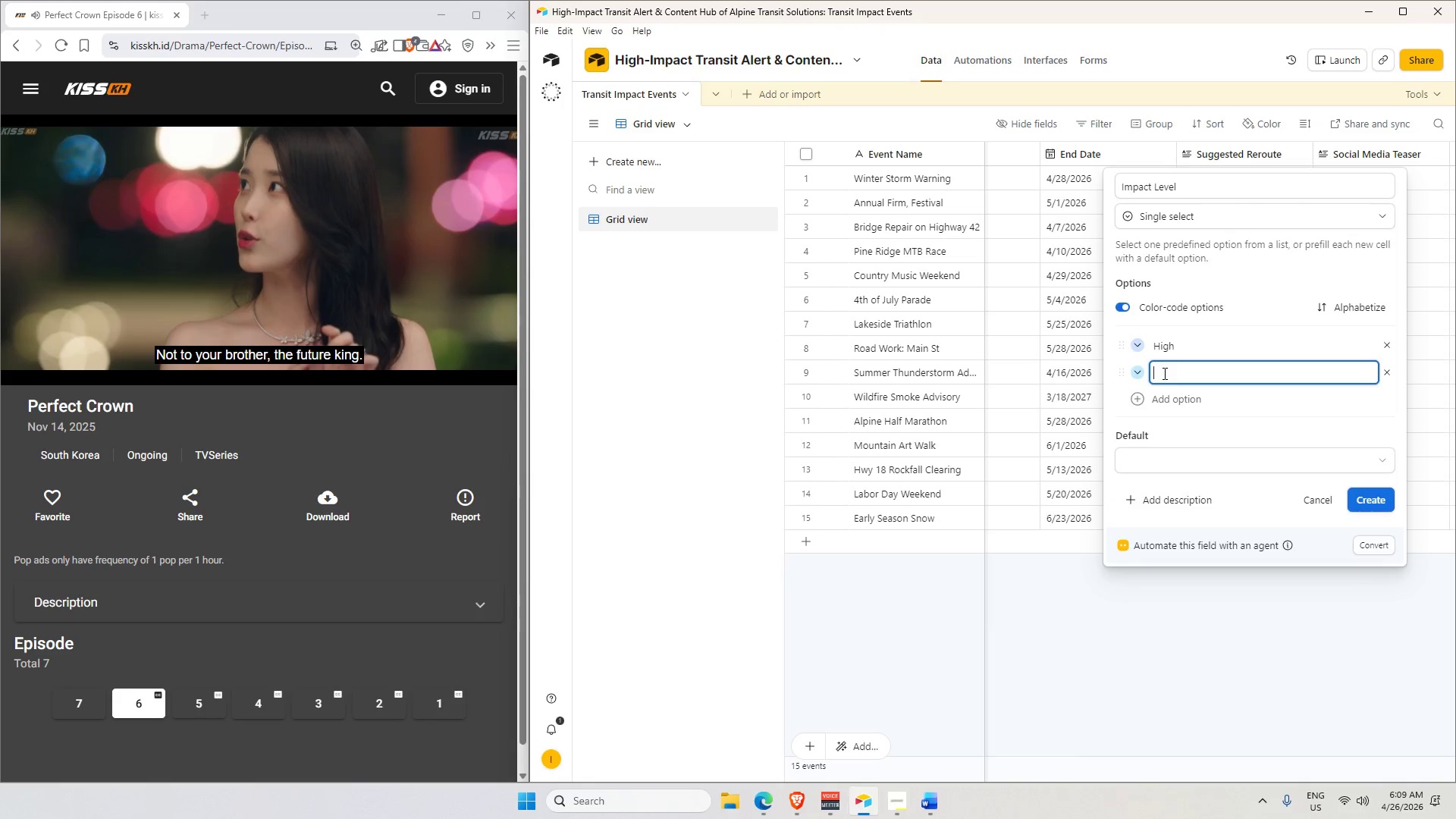 
key(Shift+L)
 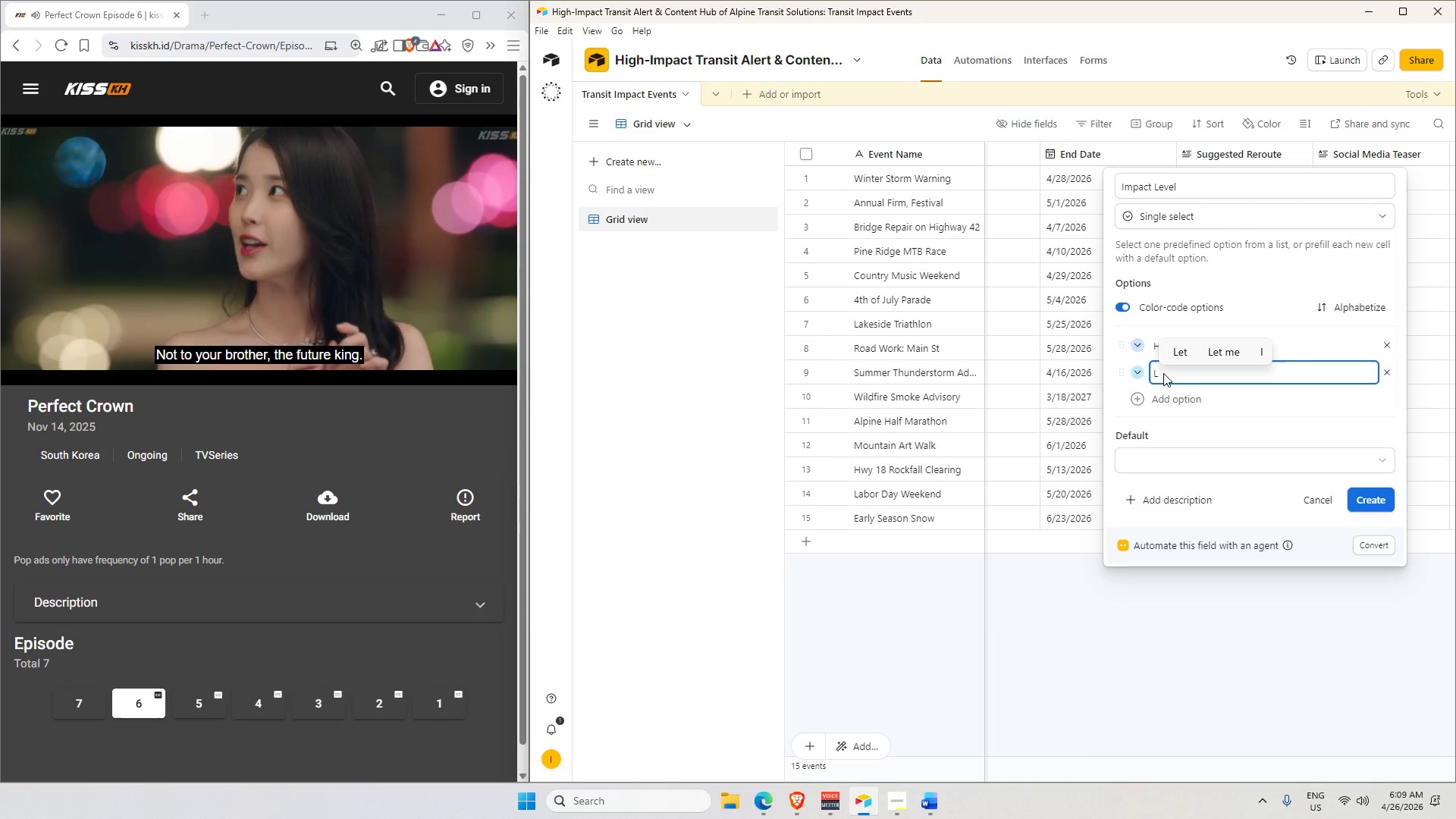 
key(Backspace)
 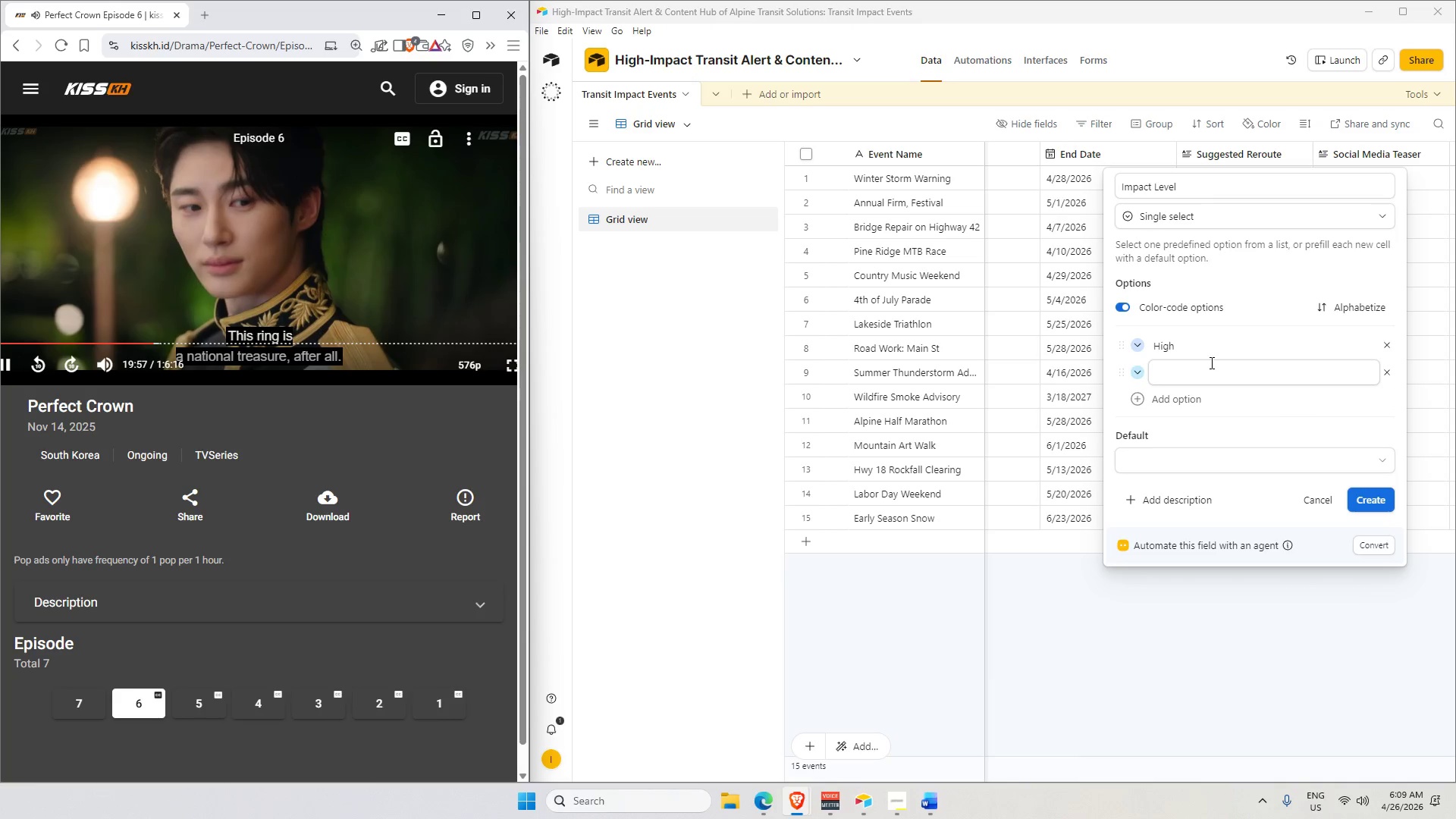 
wait(5.62)
 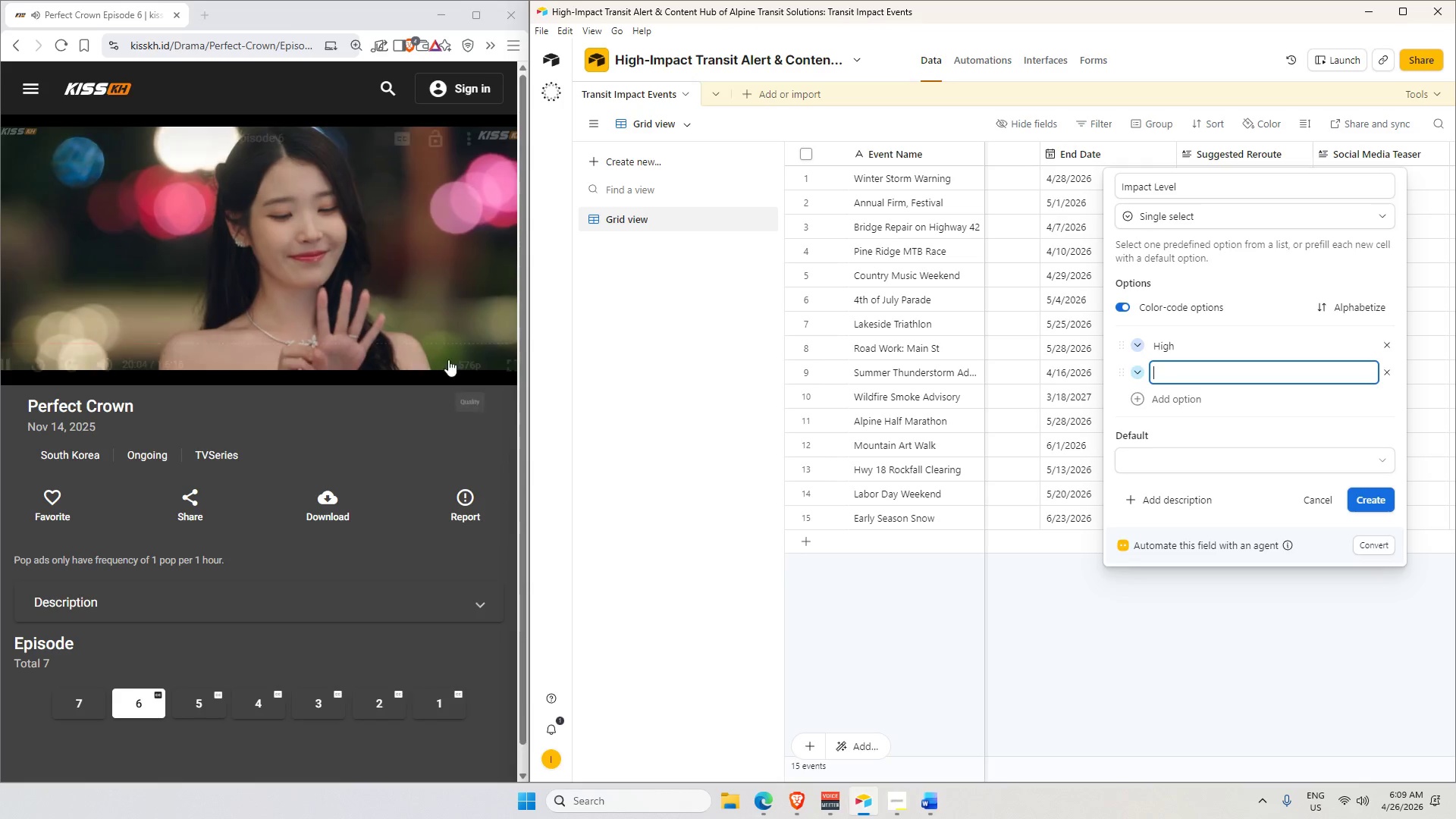 
left_click([1217, 370])
 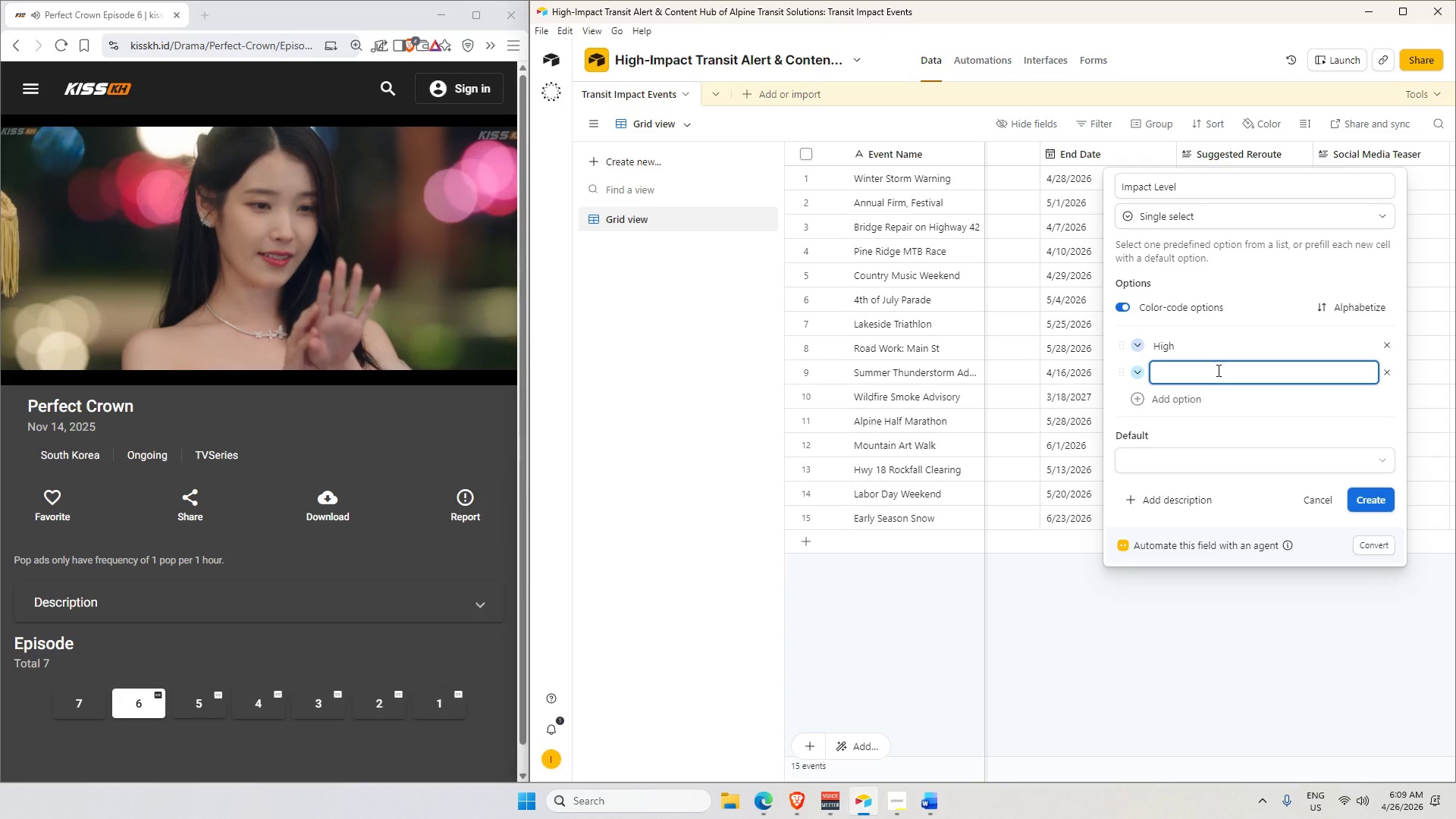 
wait(22.33)
 